 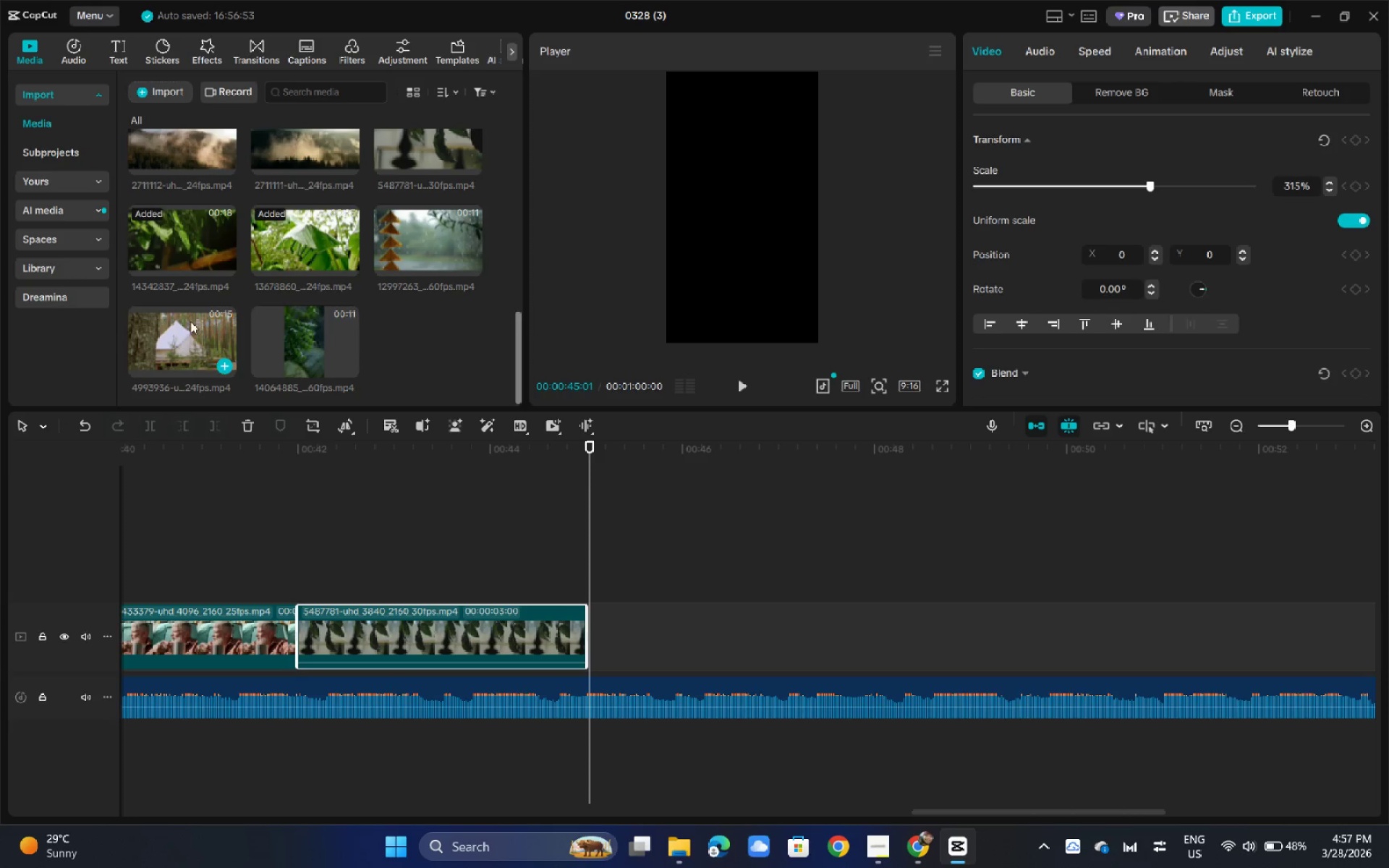 
left_click_drag(start_coordinate=[179, 328], to_coordinate=[632, 644])
 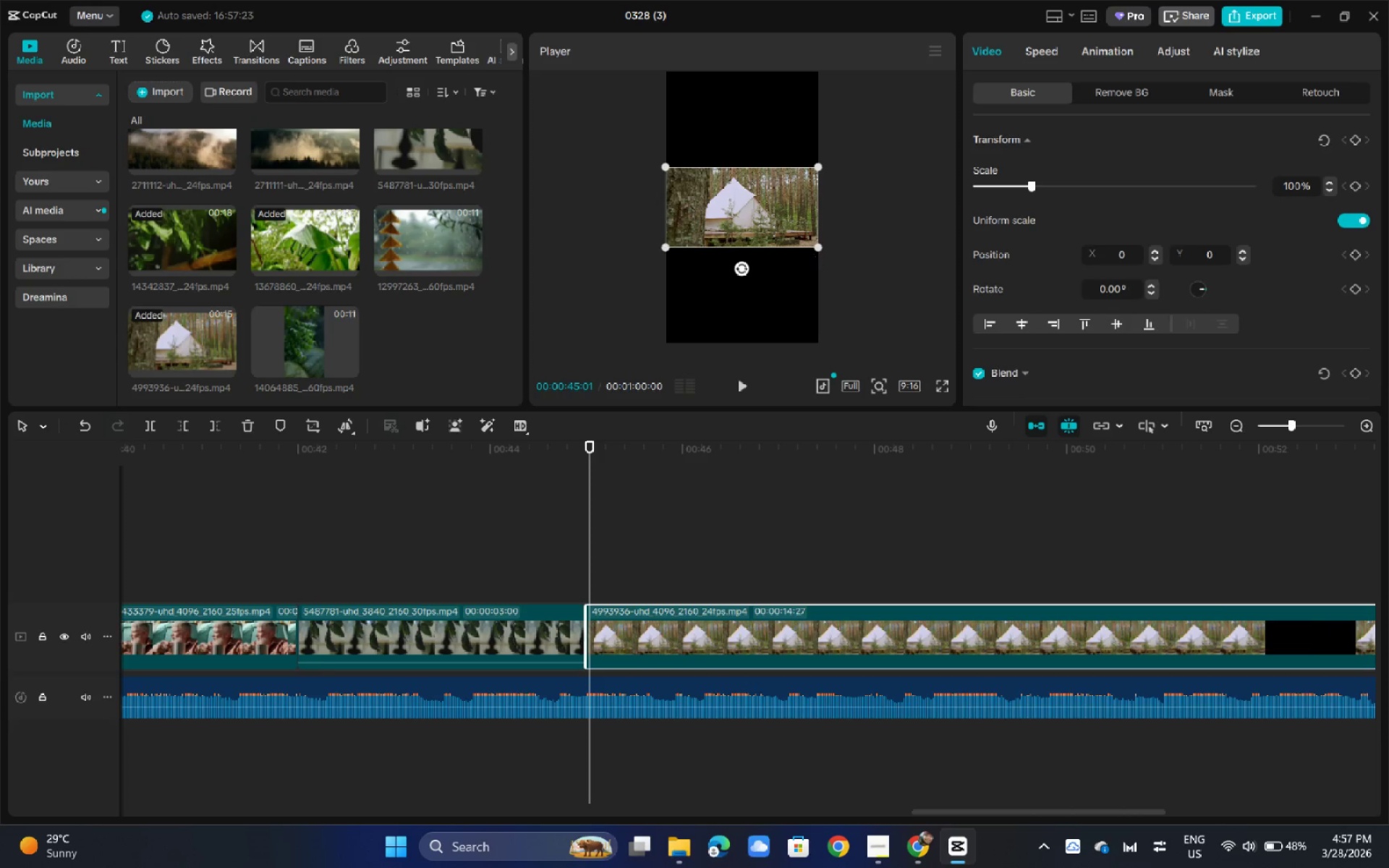 
left_click_drag(start_coordinate=[818, 250], to_coordinate=[1021, 501])
 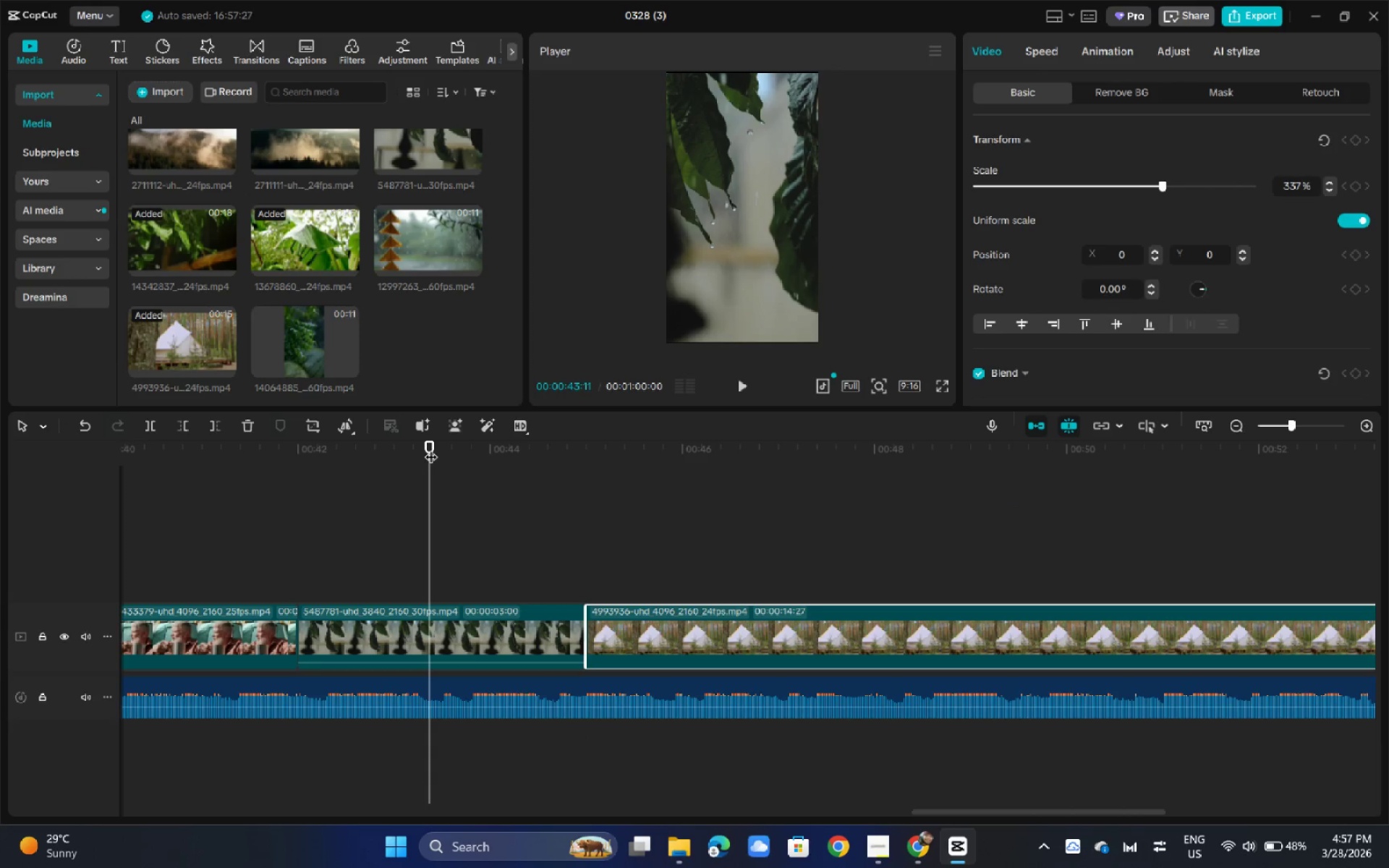 
key(Space)
 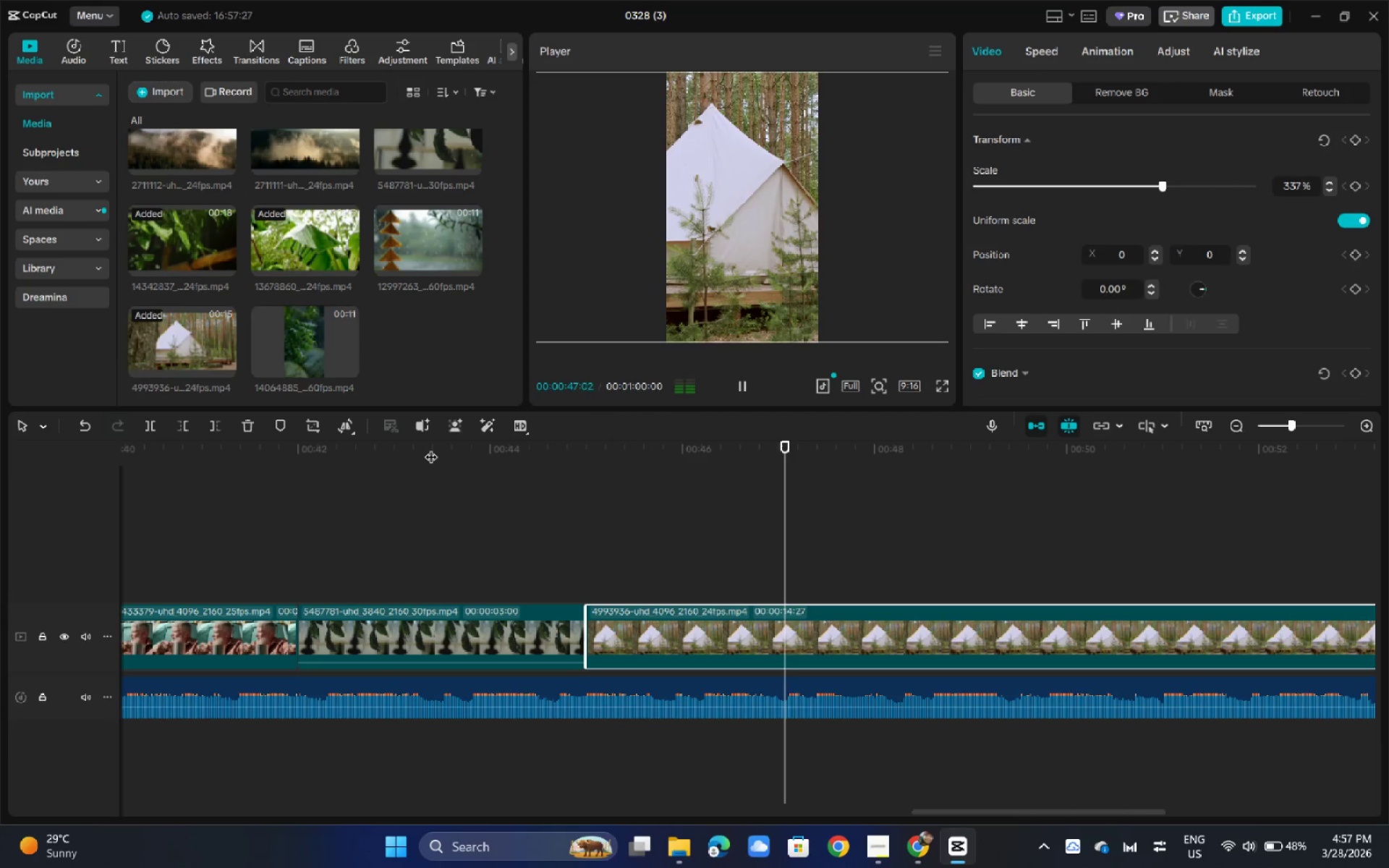 
wait(5.02)
 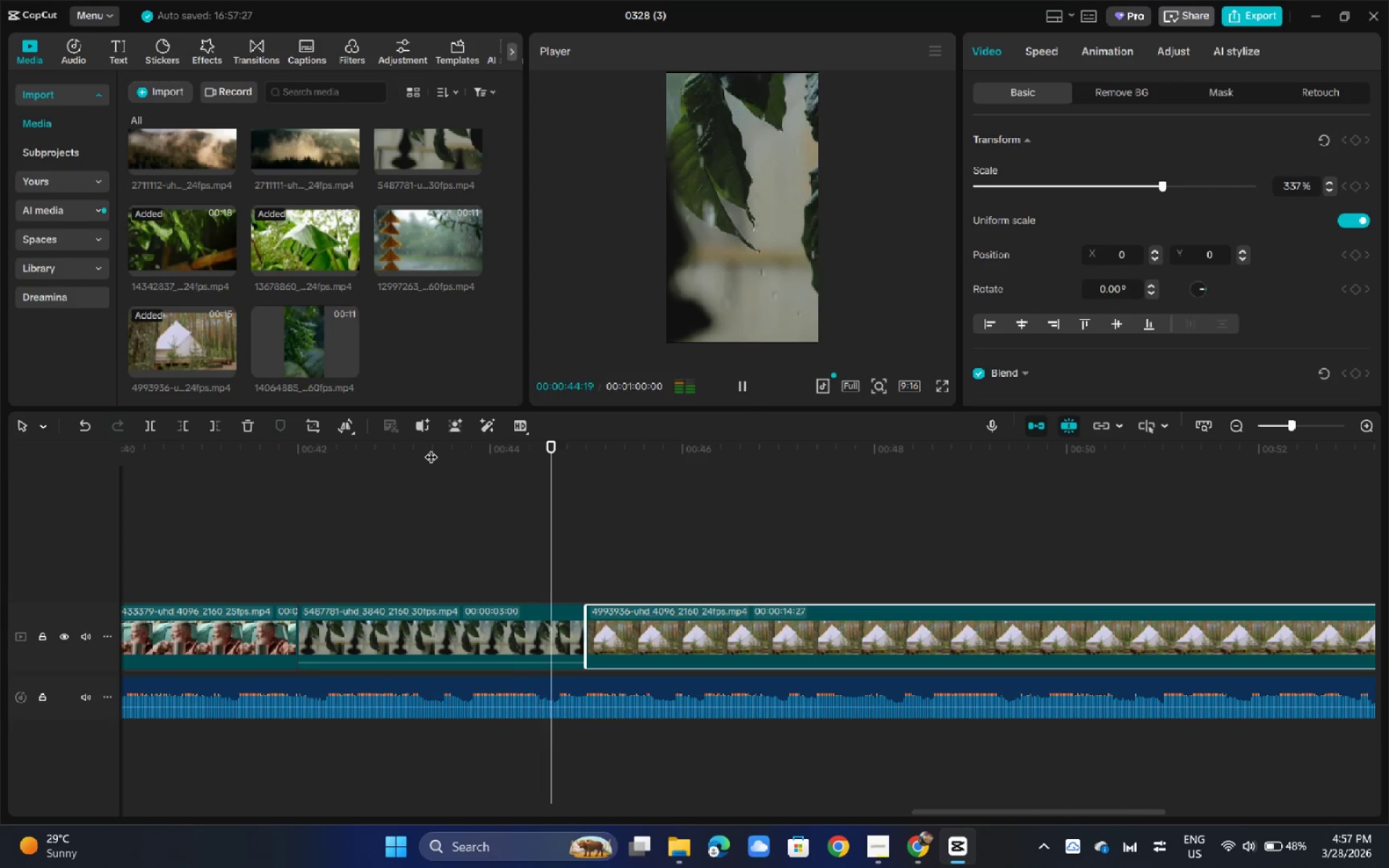 
key(Space)
 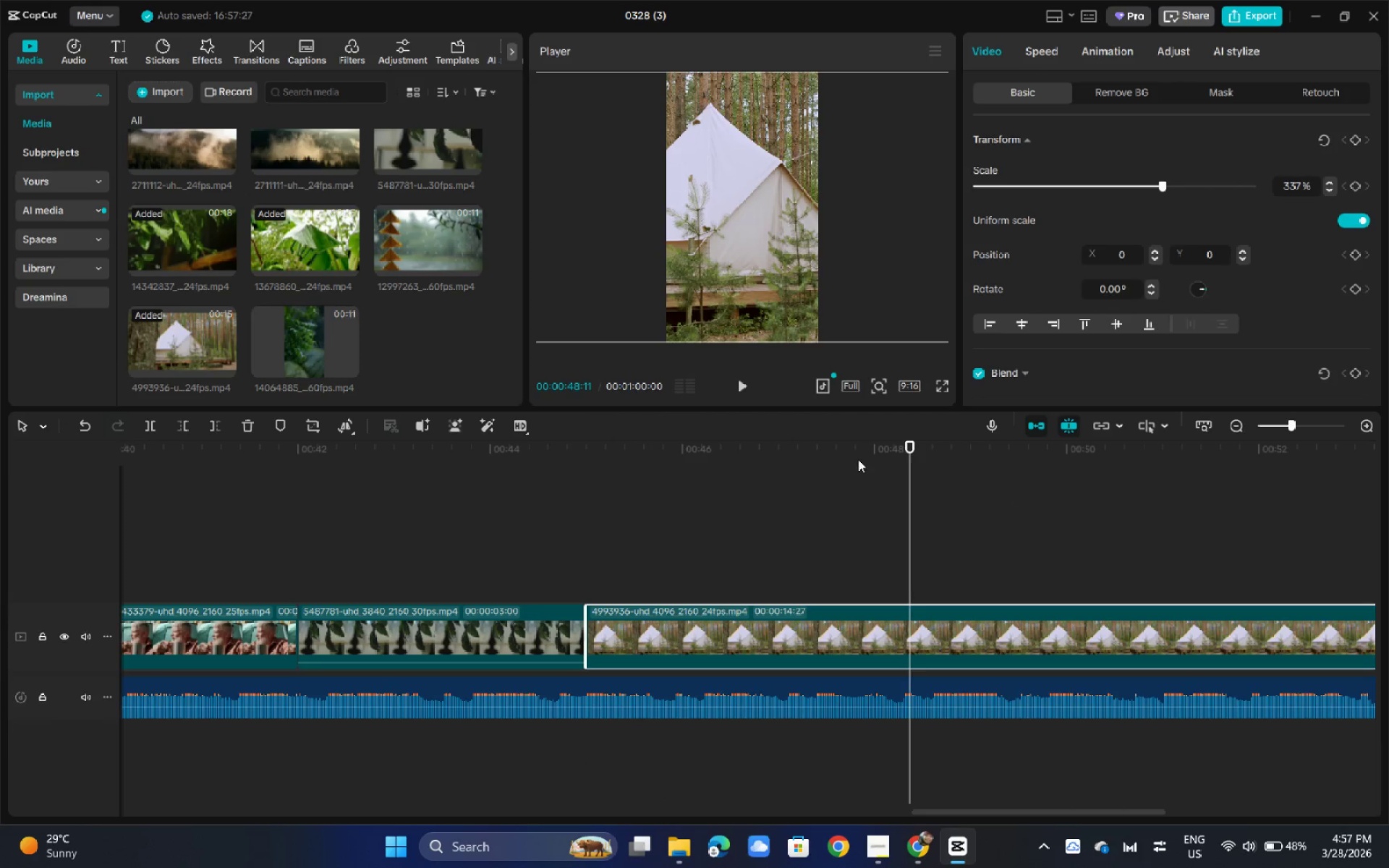 
scroll: coordinate [344, 337], scroll_direction: up, amount: 2.0
 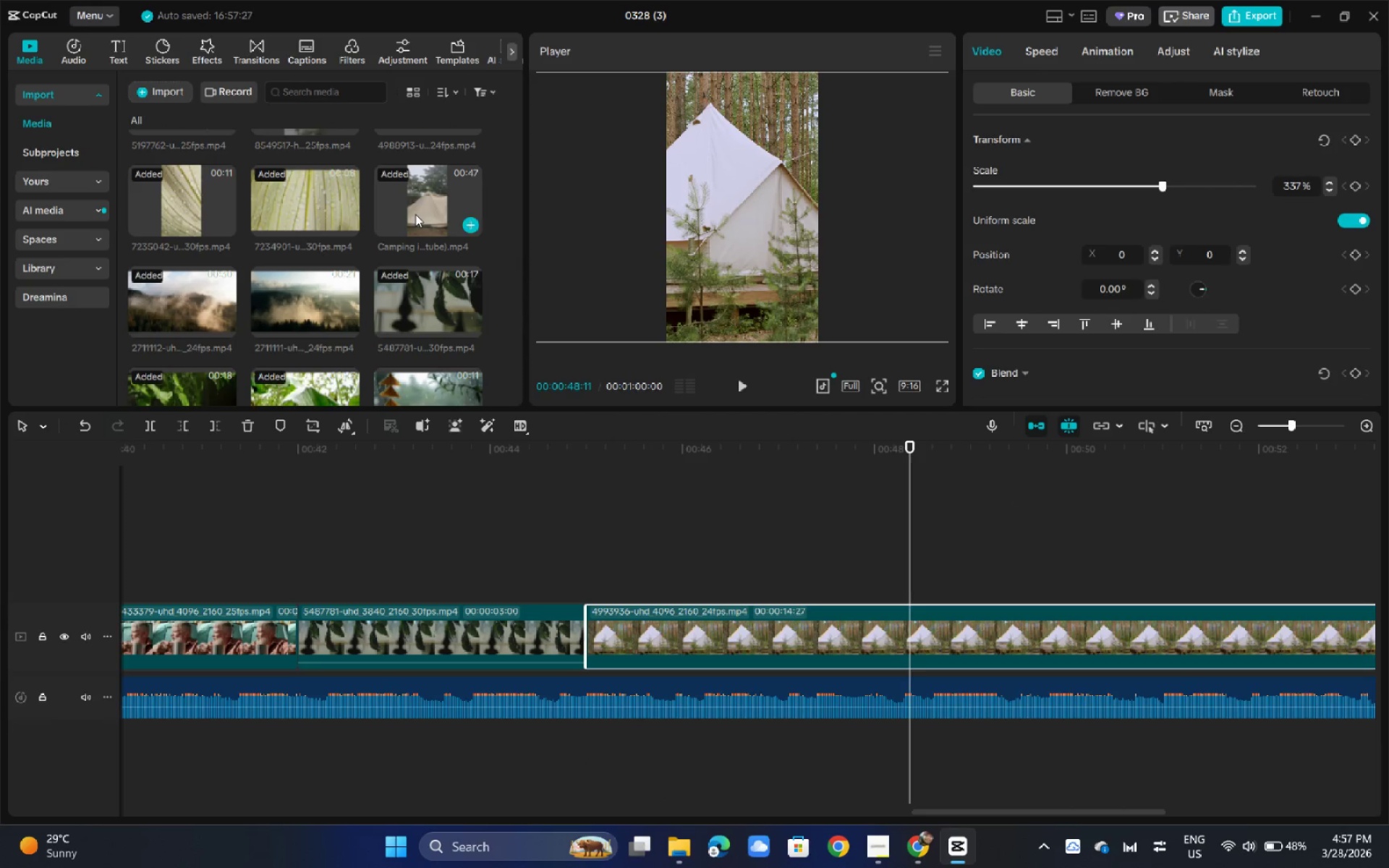 
scroll: coordinate [413, 268], scroll_direction: down, amount: 6.0
 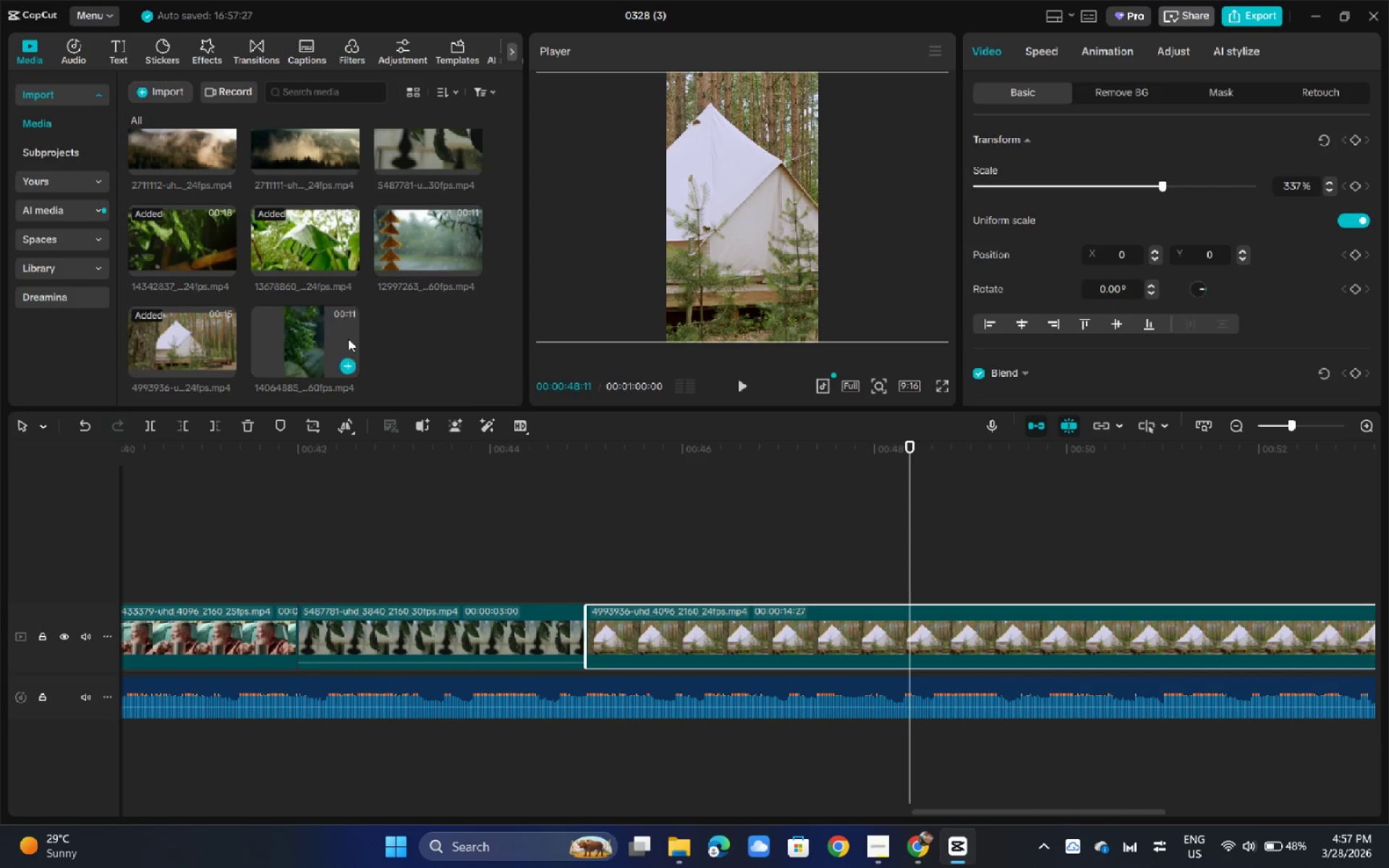 
scroll: coordinate [354, 328], scroll_direction: up, amount: 5.0
 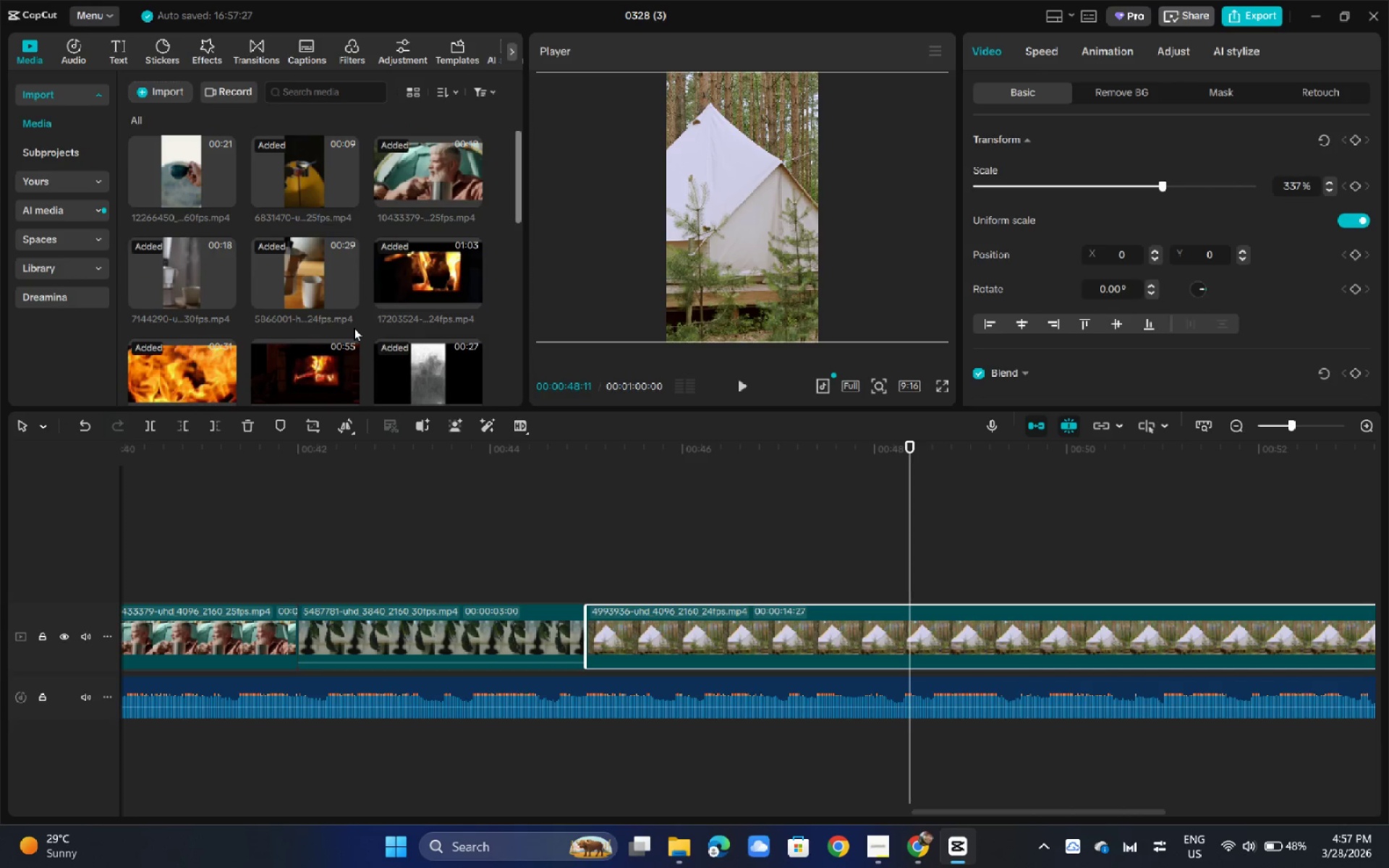 
scroll: coordinate [354, 336], scroll_direction: down, amount: 5.0
 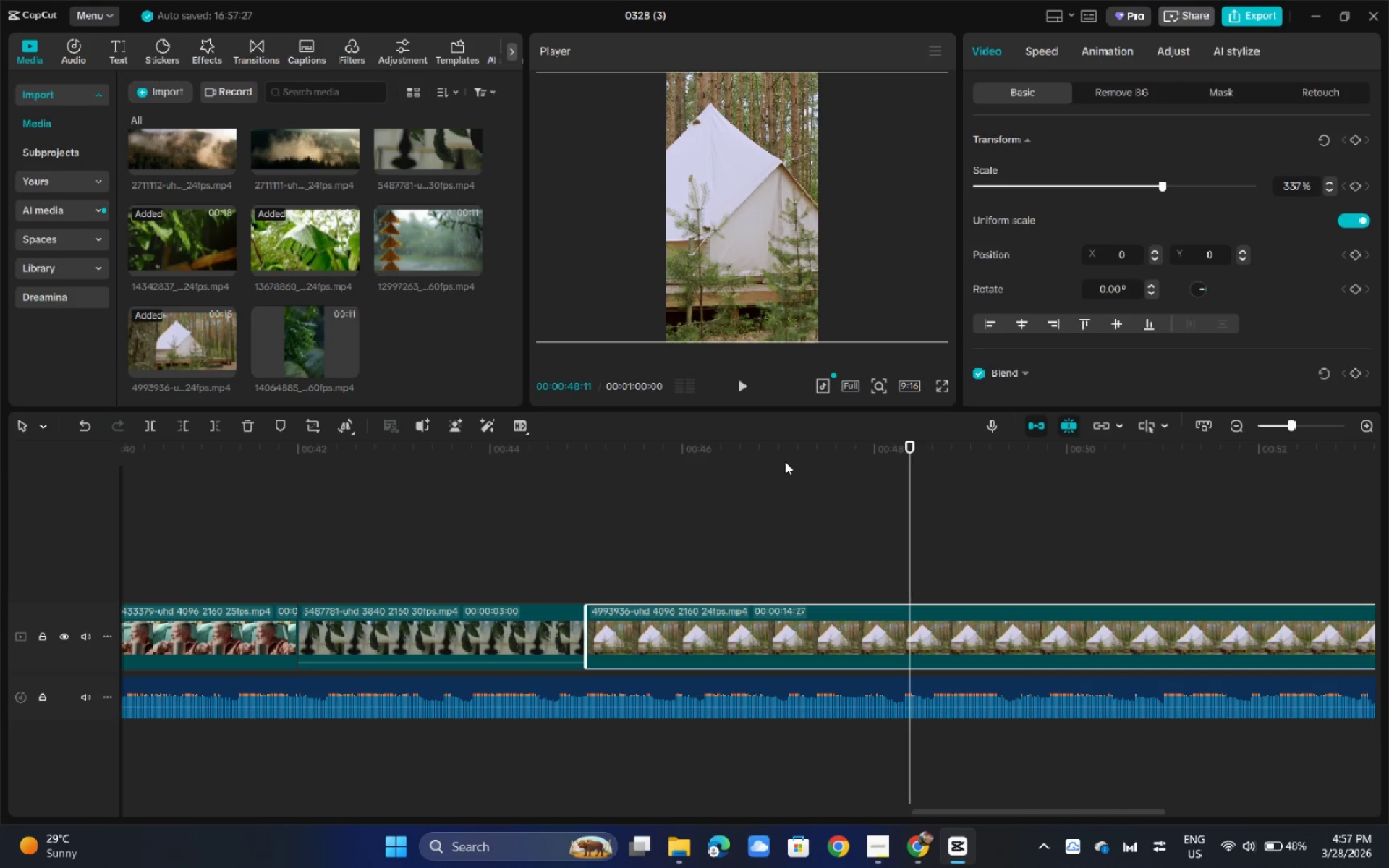 
wait(6.17)
 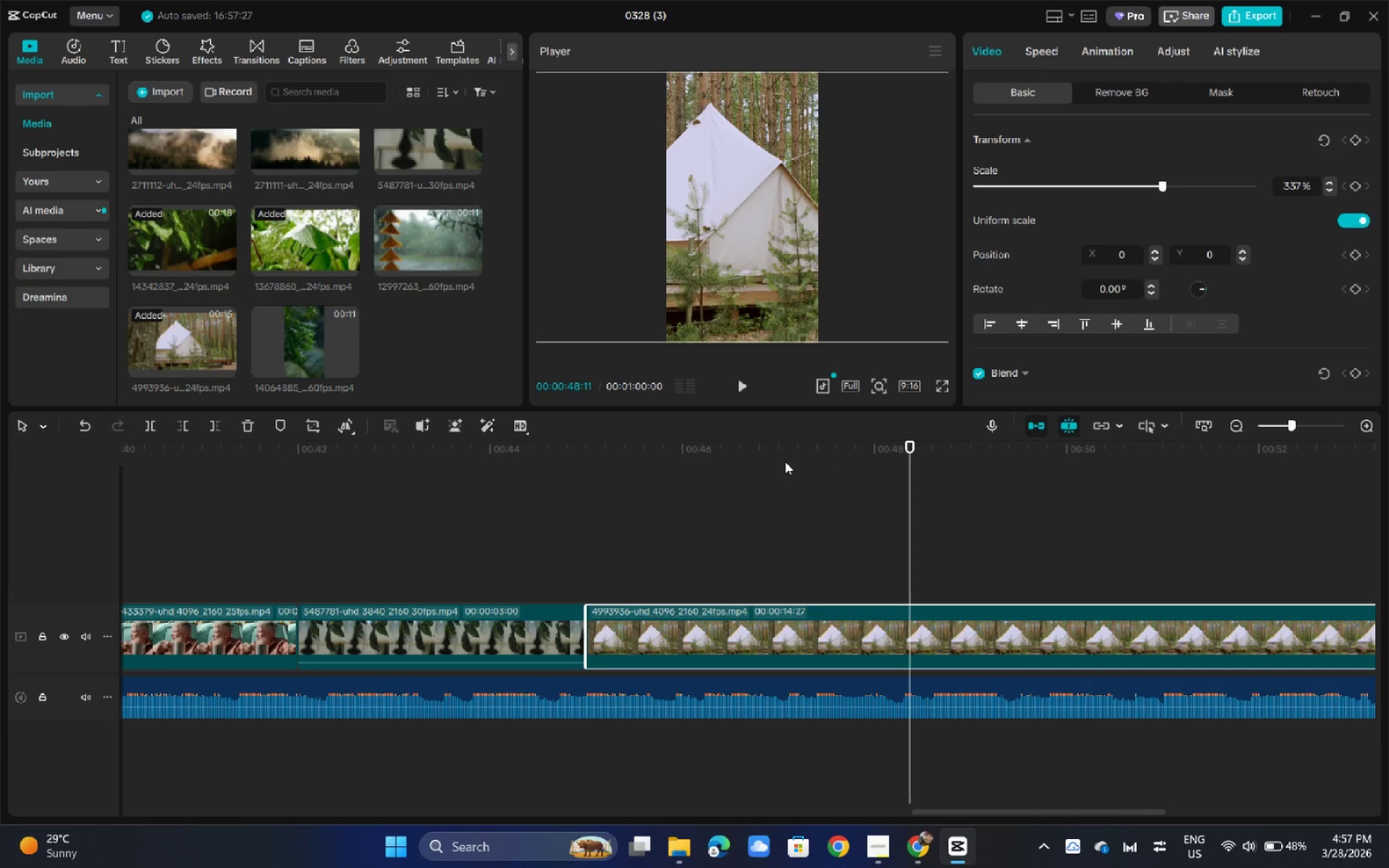 
left_click_drag(start_coordinate=[908, 456], to_coordinate=[1066, 464])
 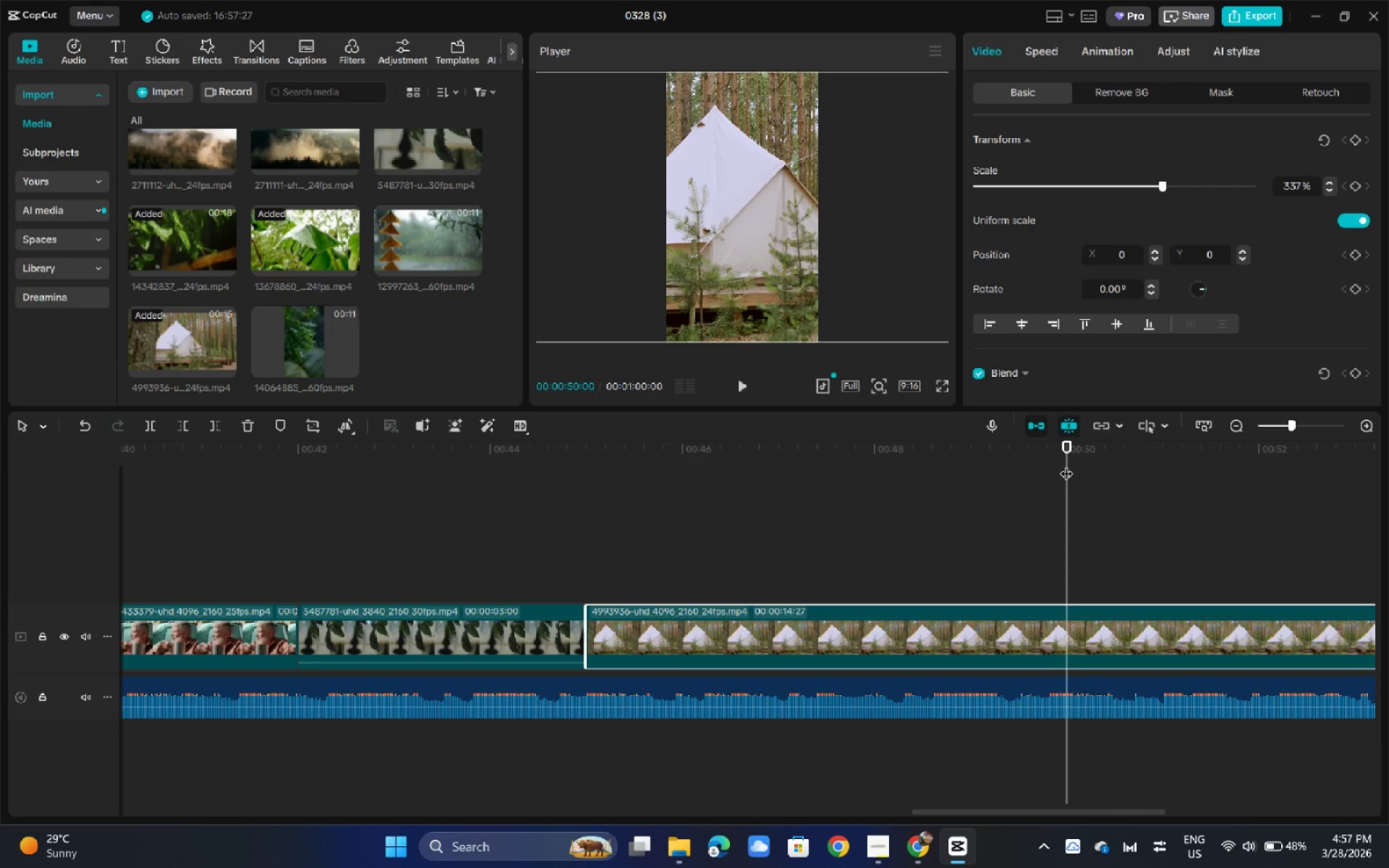 
key(Control+B)
 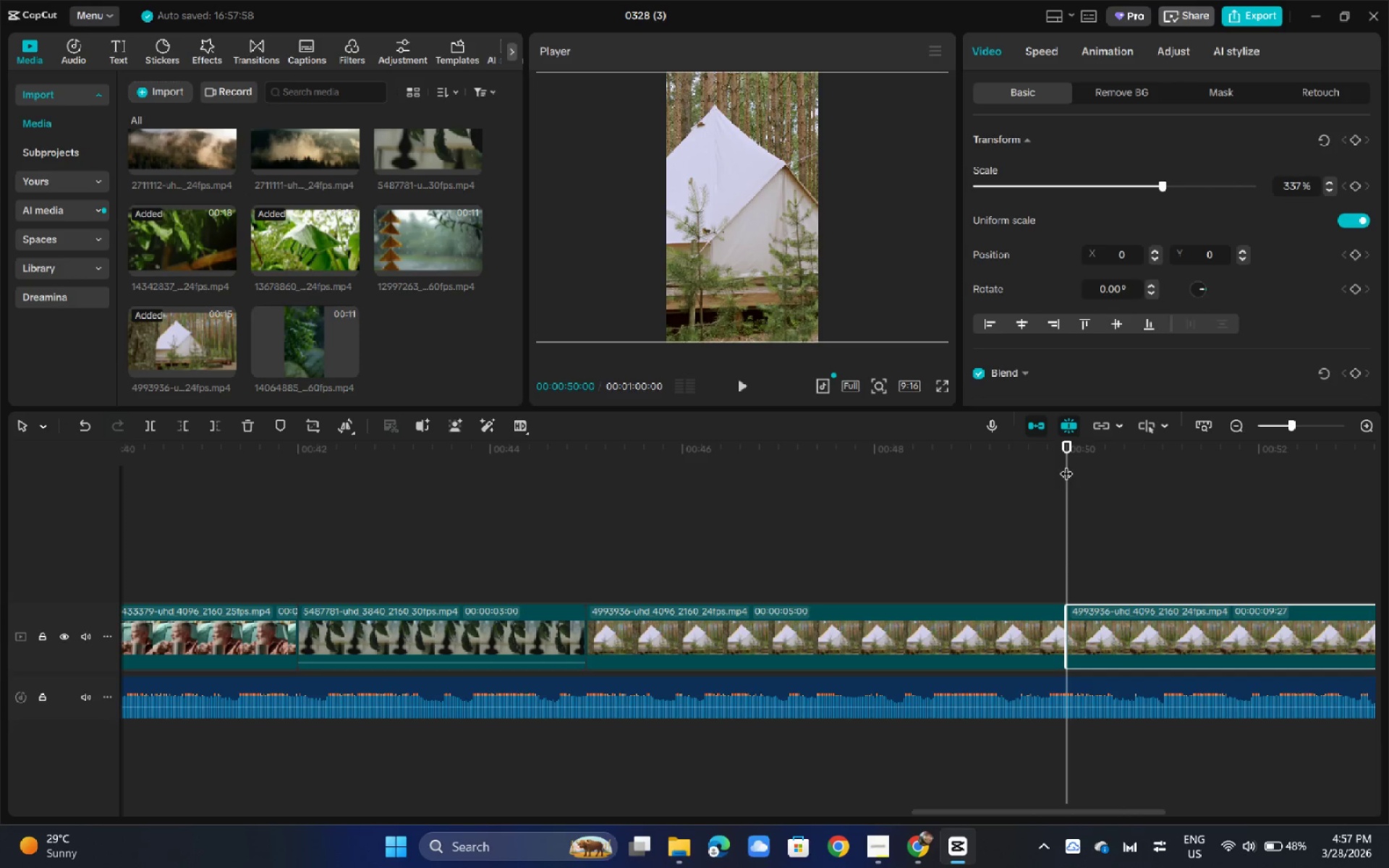 
key(Backspace)
 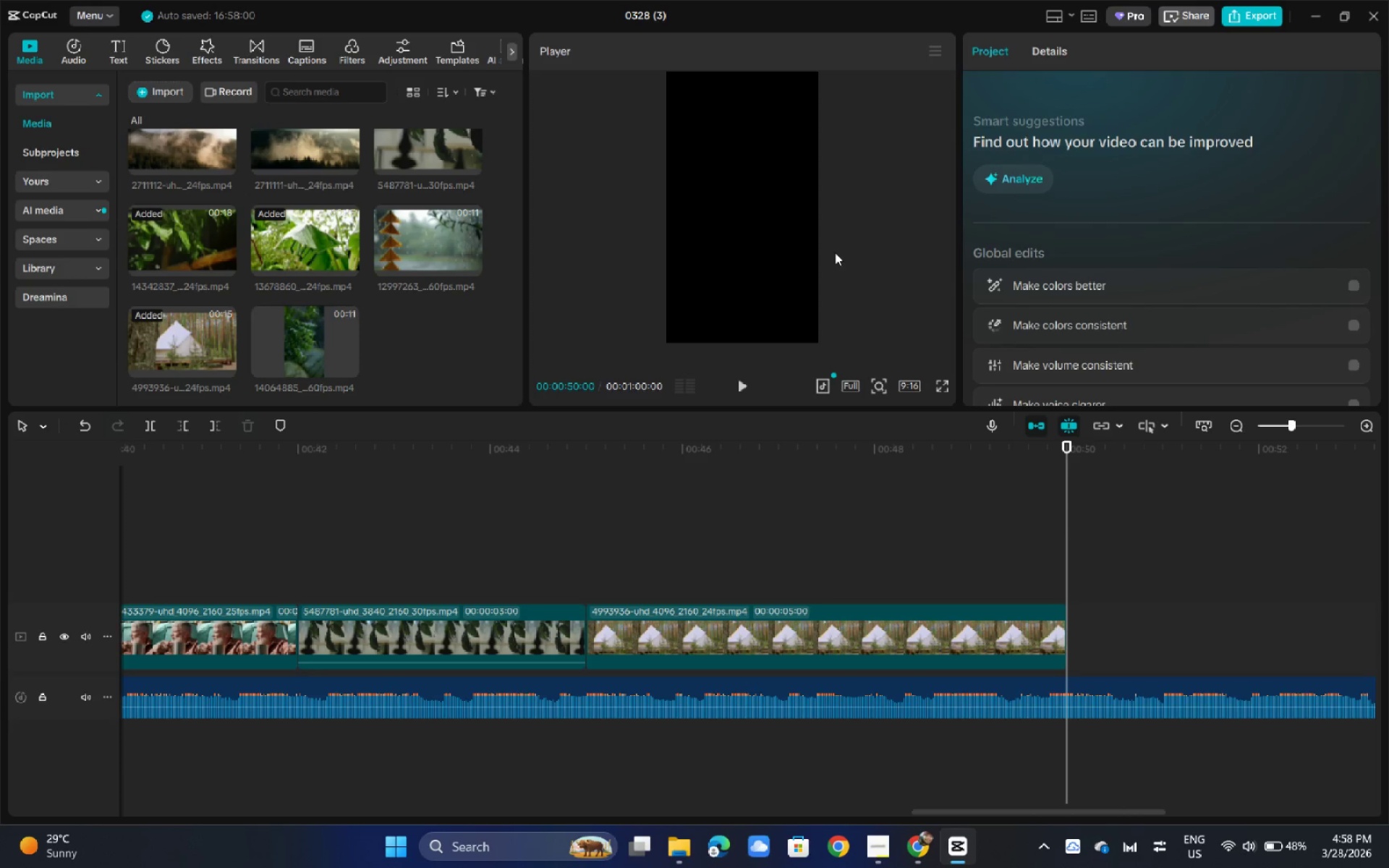 
wait(7.81)
 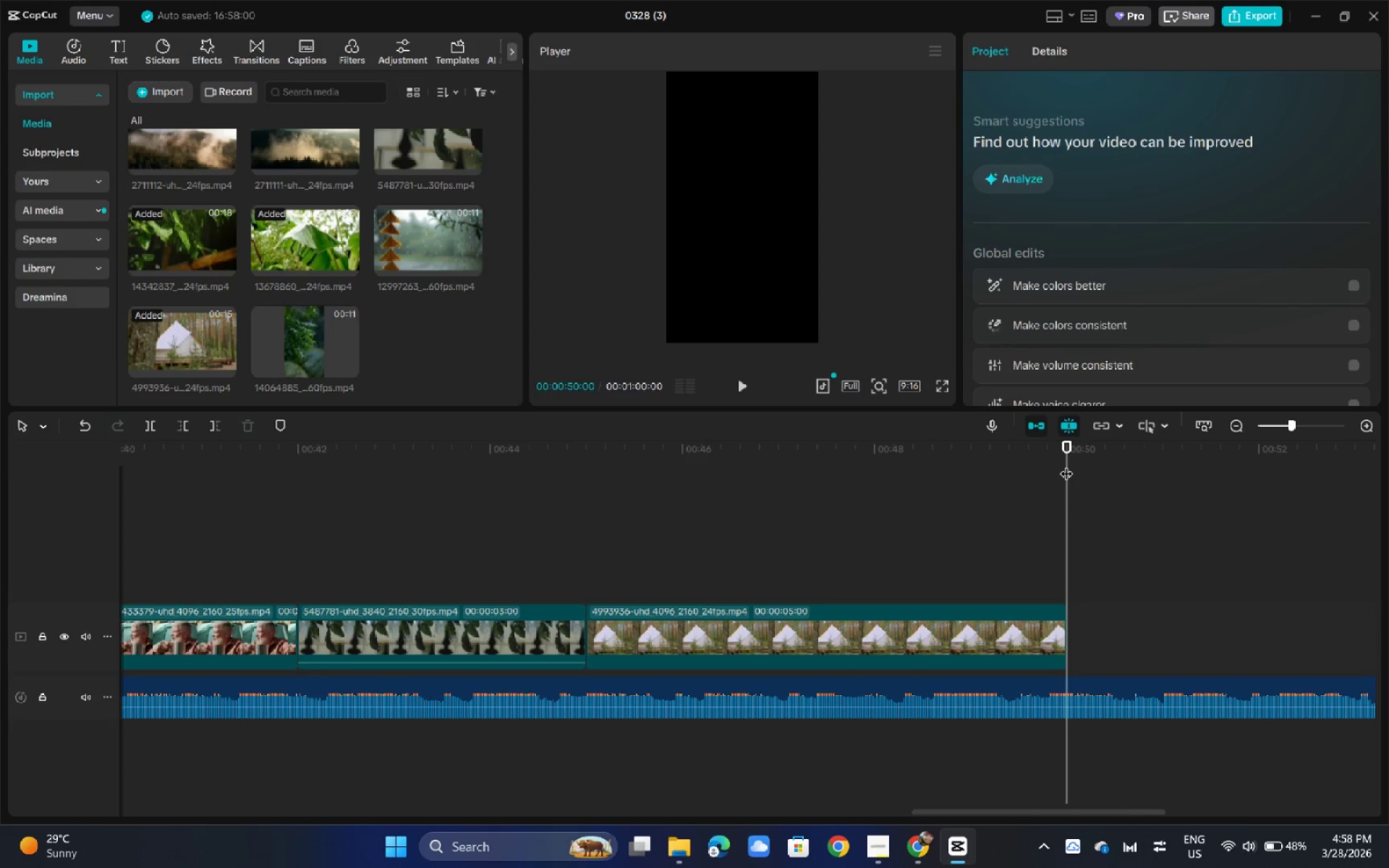 
left_click_drag(start_coordinate=[453, 241], to_coordinate=[1160, 630])
 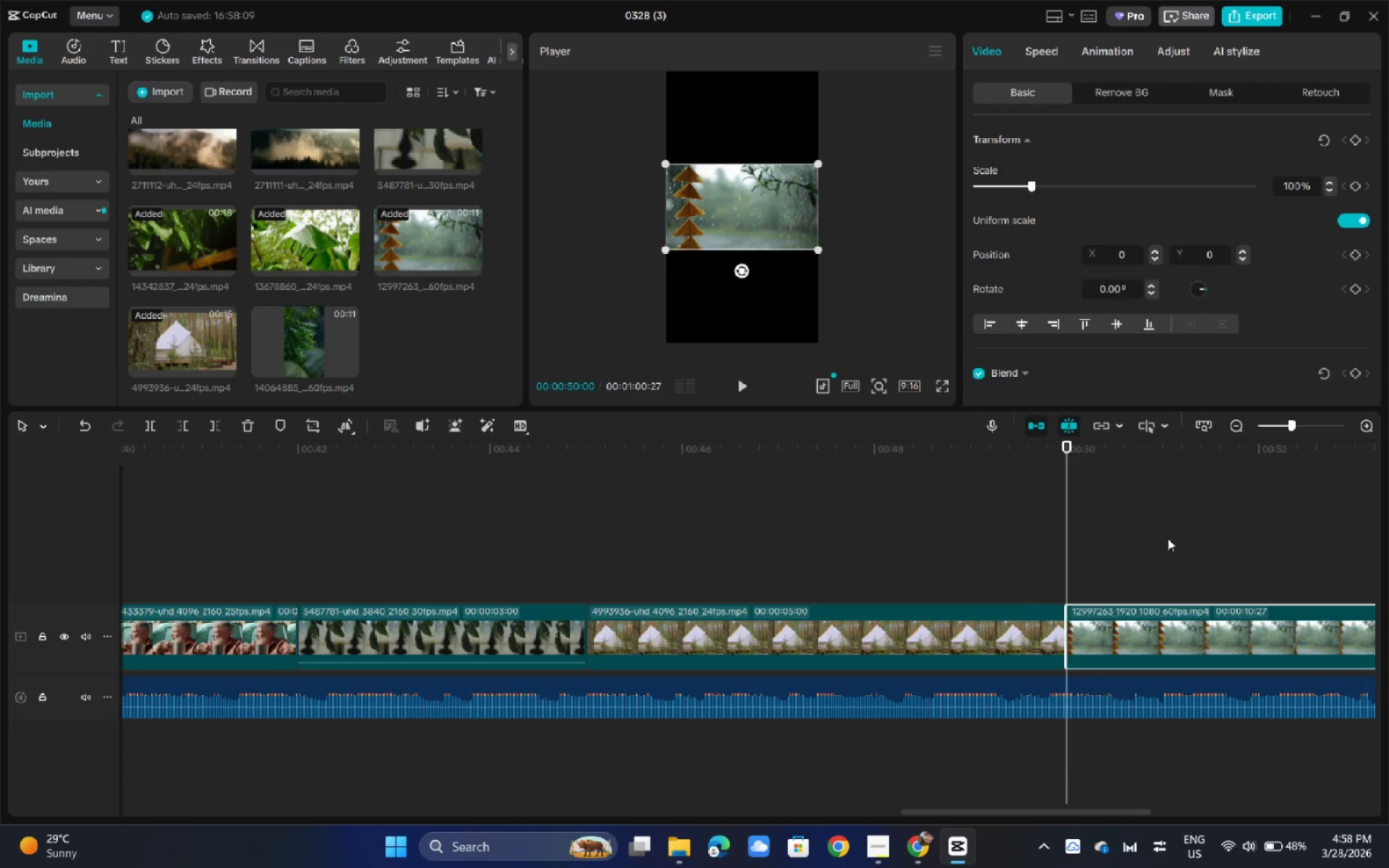 
left_click_drag(start_coordinate=[1162, 535], to_coordinate=[1066, 525])
 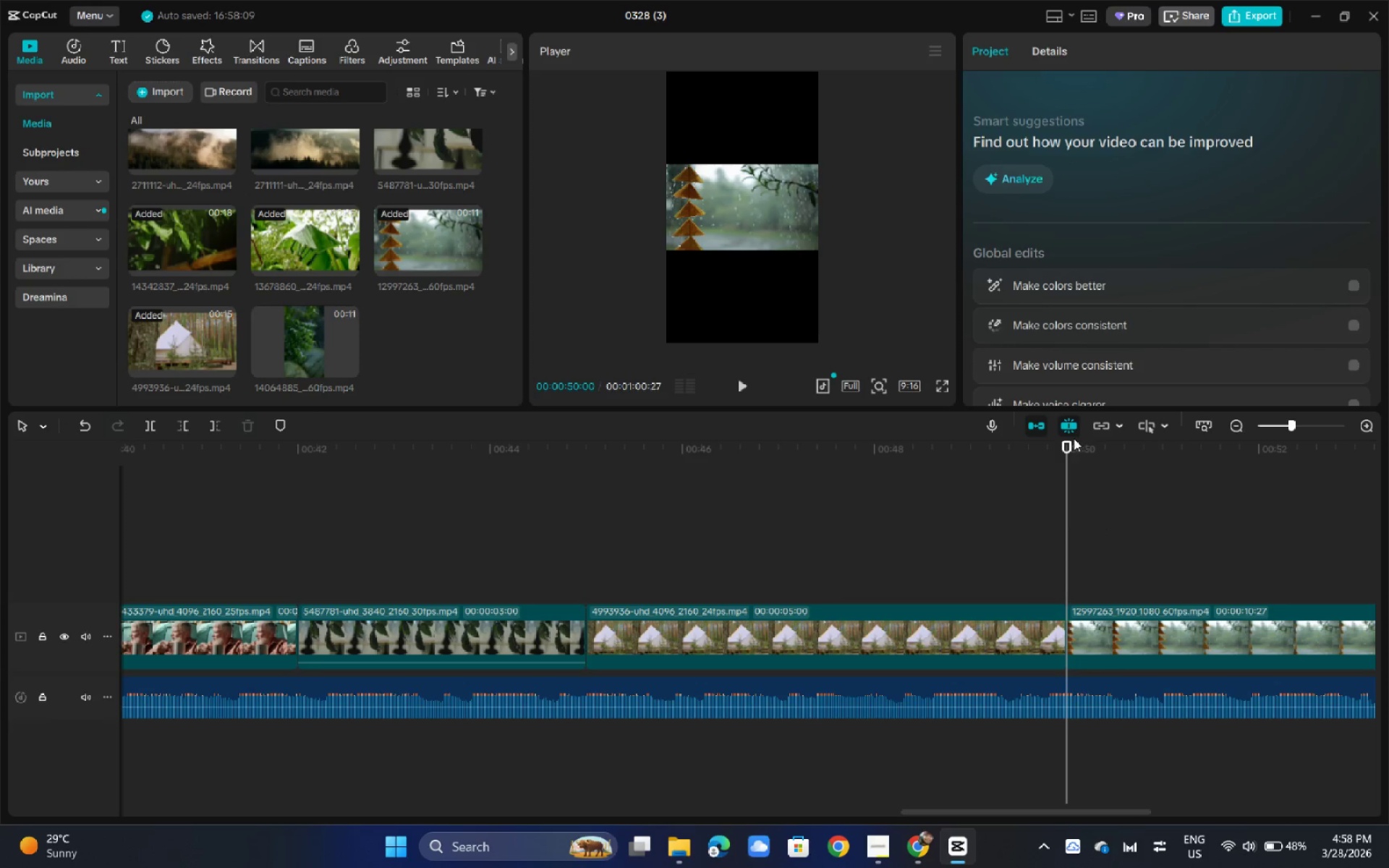 
left_click_drag(start_coordinate=[1064, 448], to_coordinate=[1127, 450])
 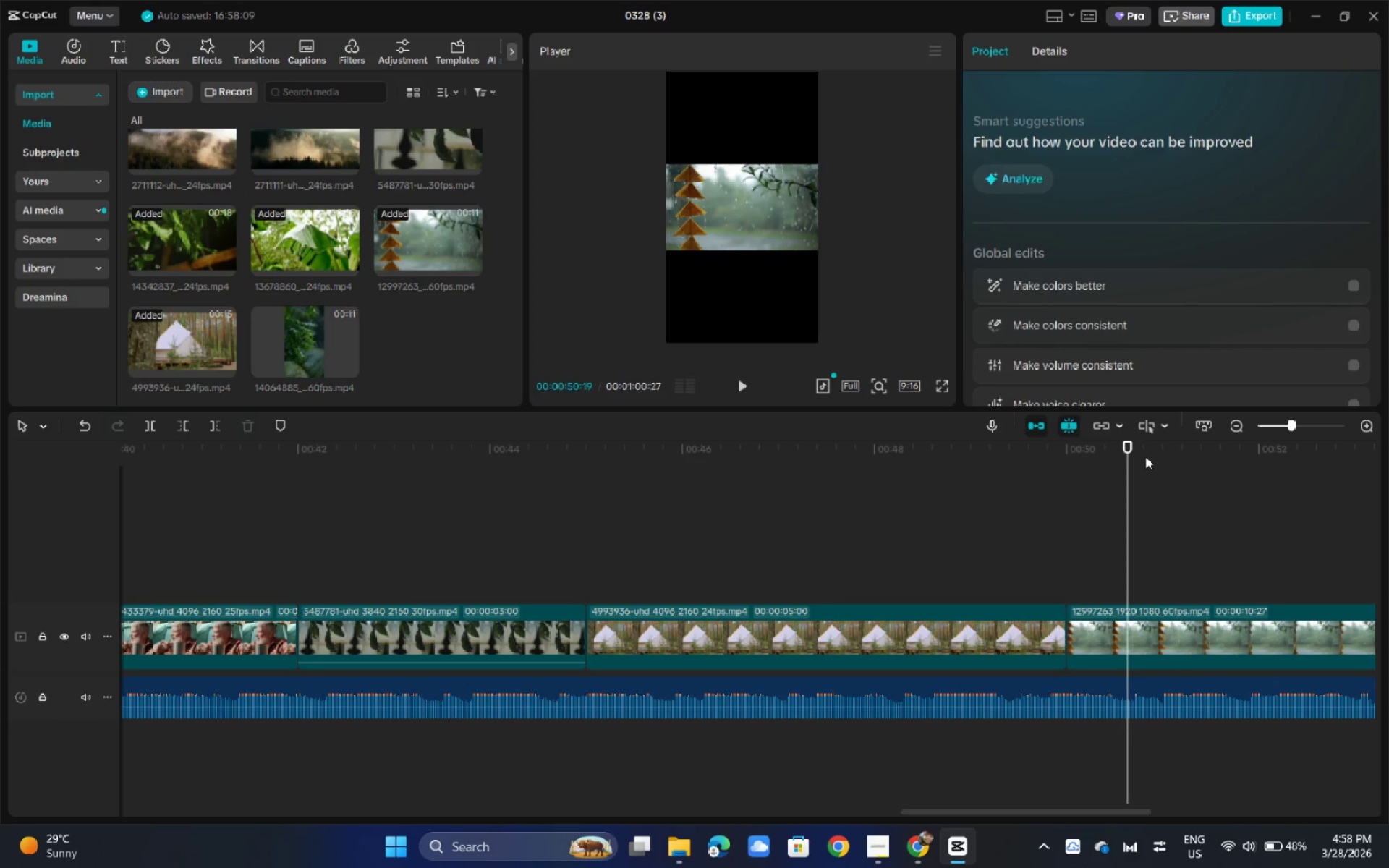 
left_click_drag(start_coordinate=[1131, 451], to_coordinate=[1178, 515])
 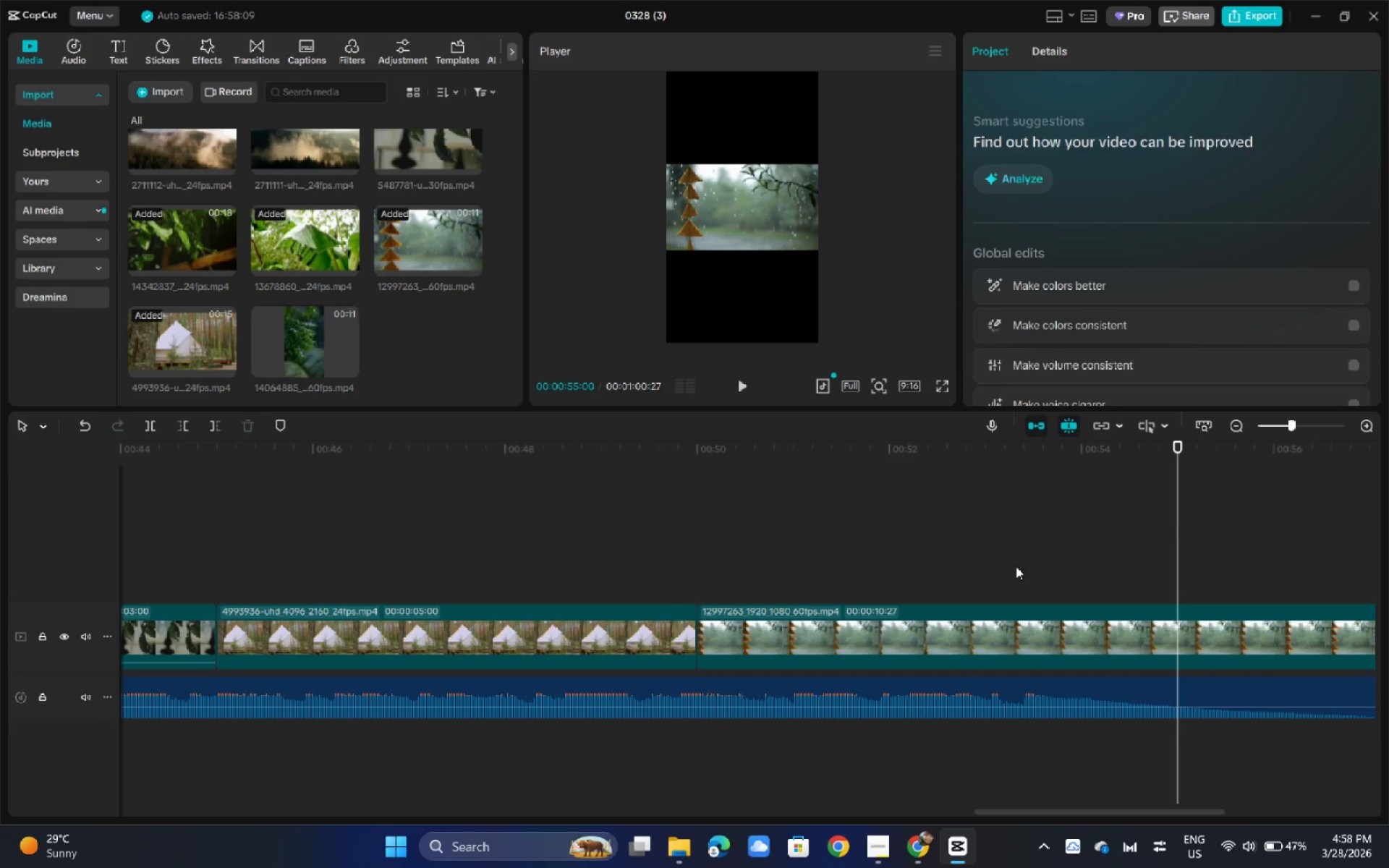 
key(Control+B)
 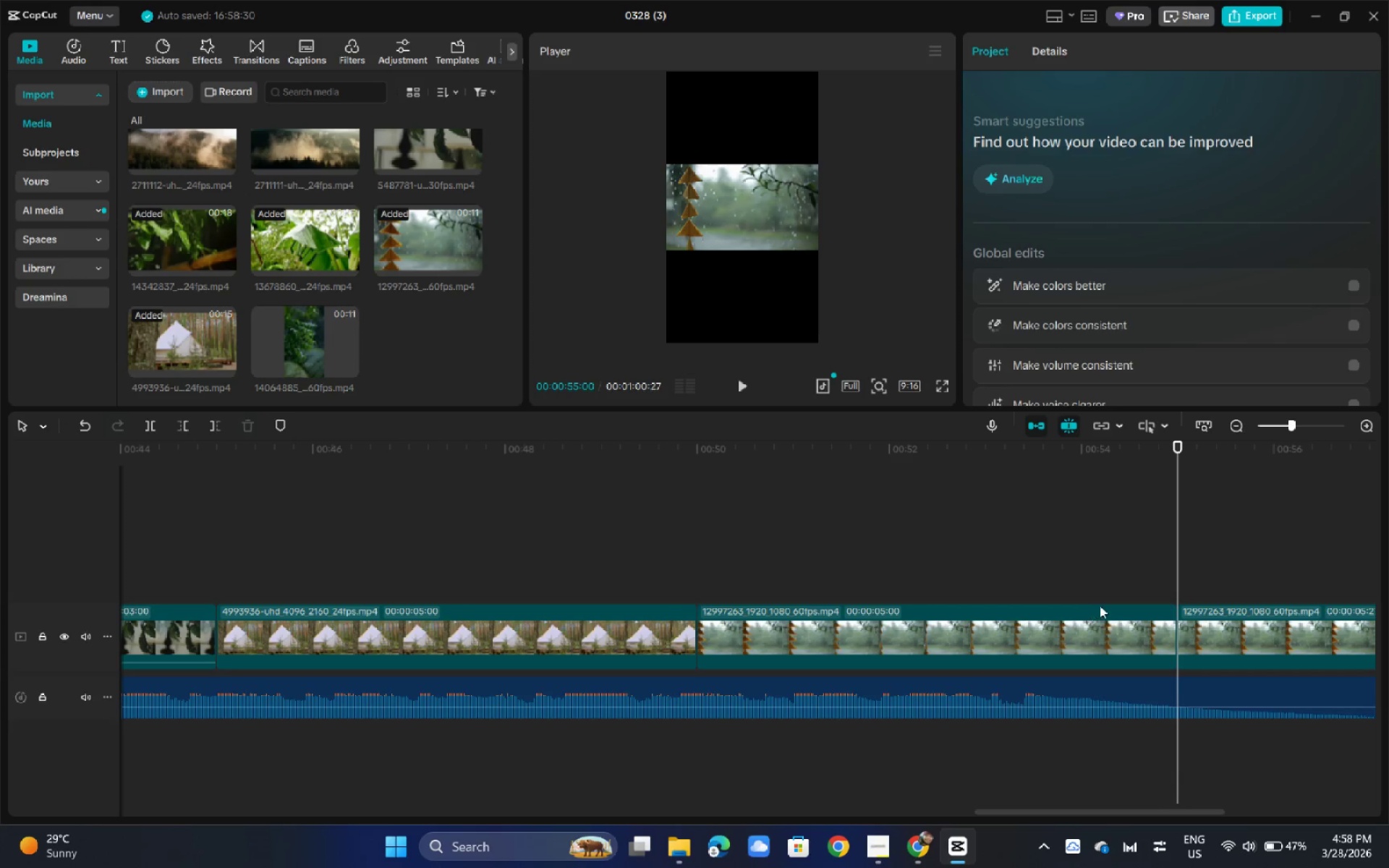 
key(Backspace)
 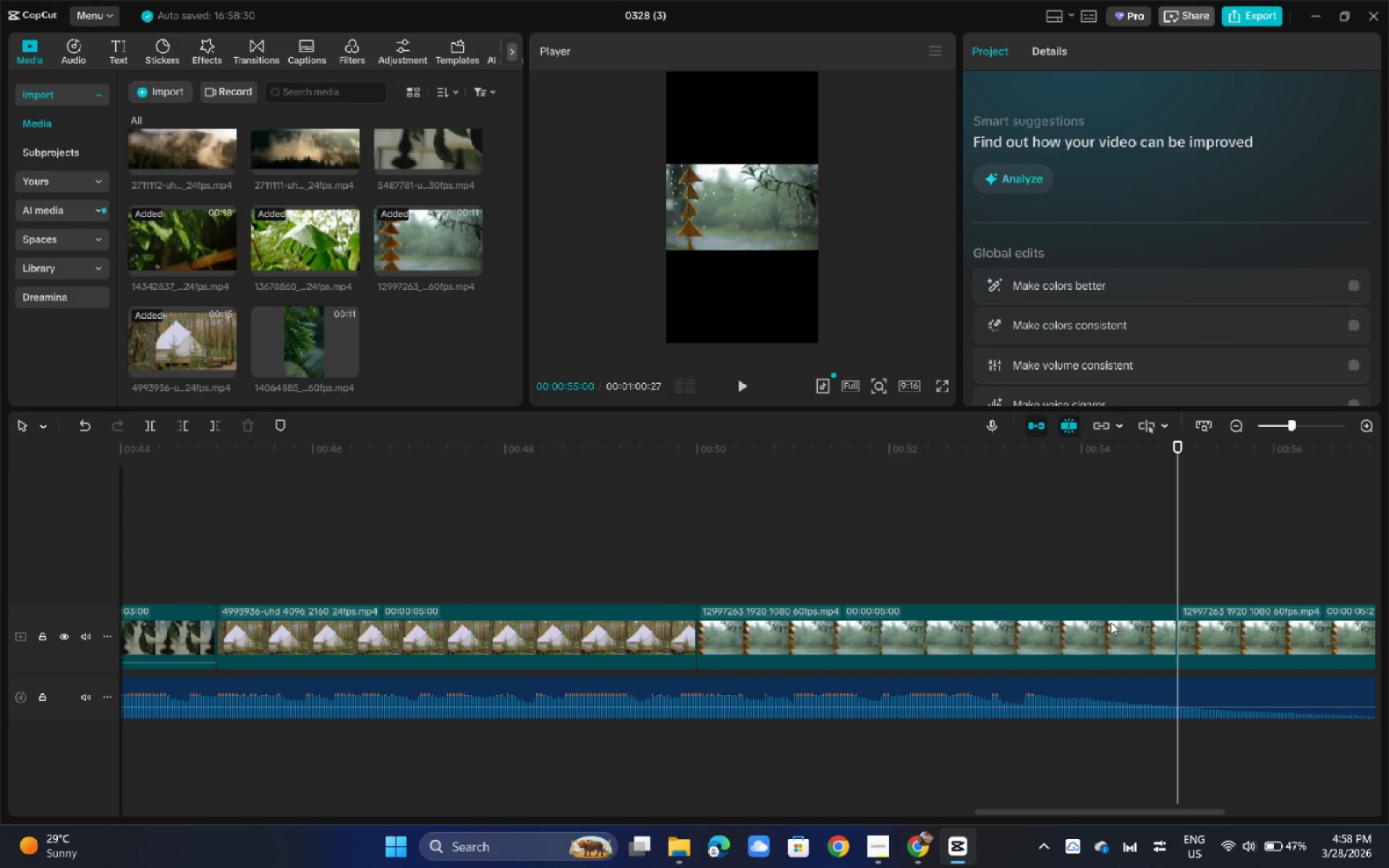 
left_click([1237, 654])
 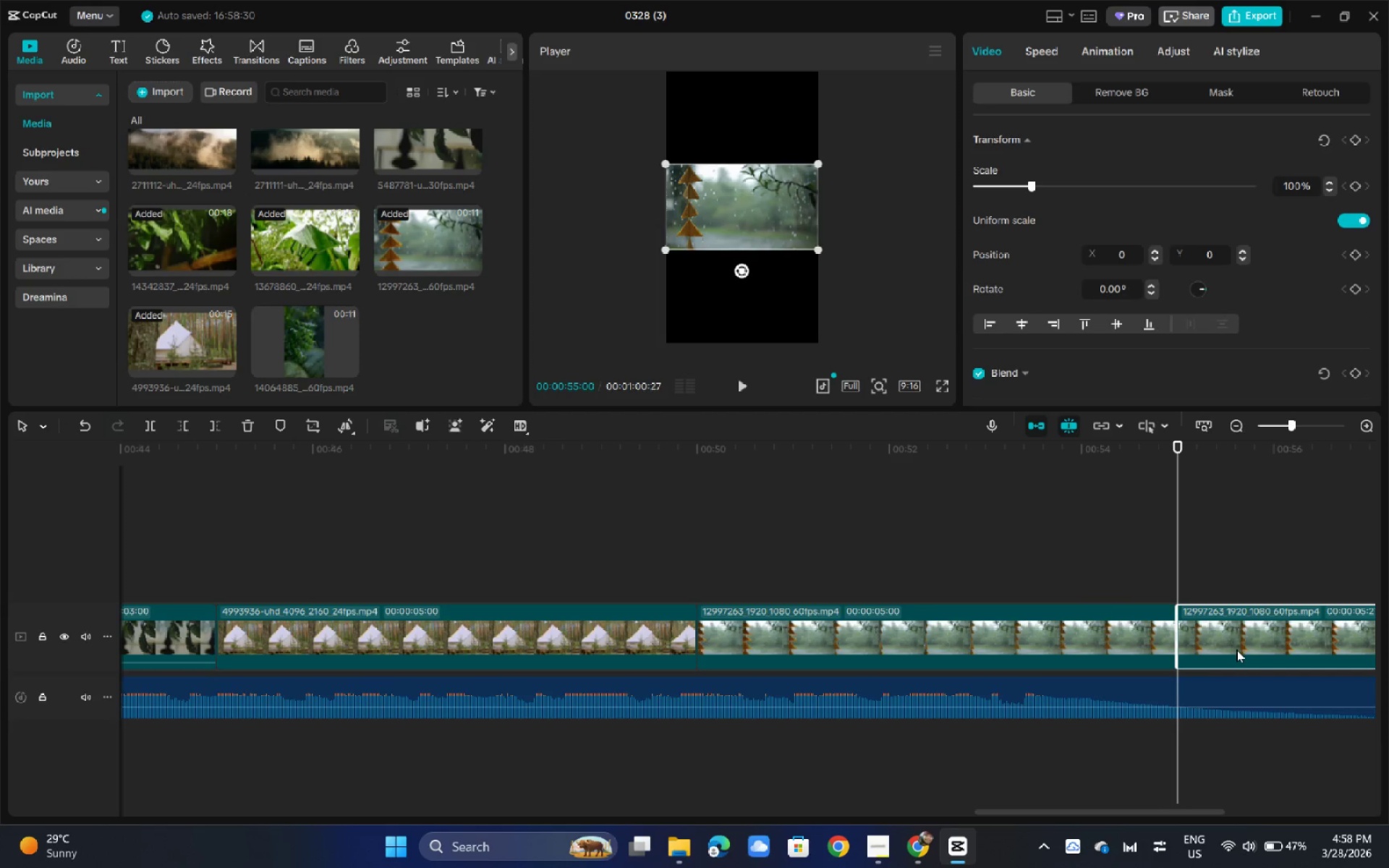 
hold_key(key=ControlLeft, duration=0.75)
 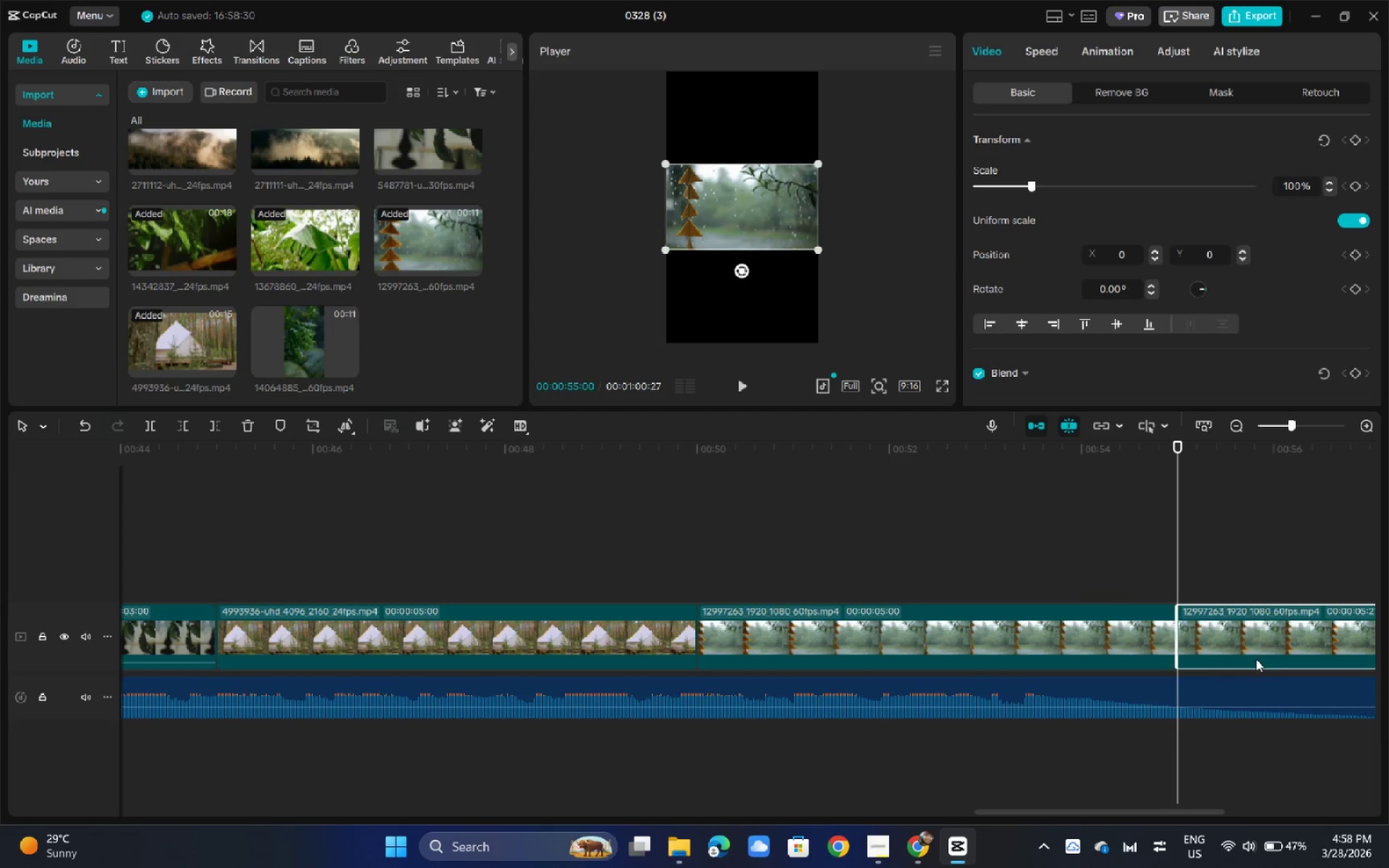 
key(Backspace)
 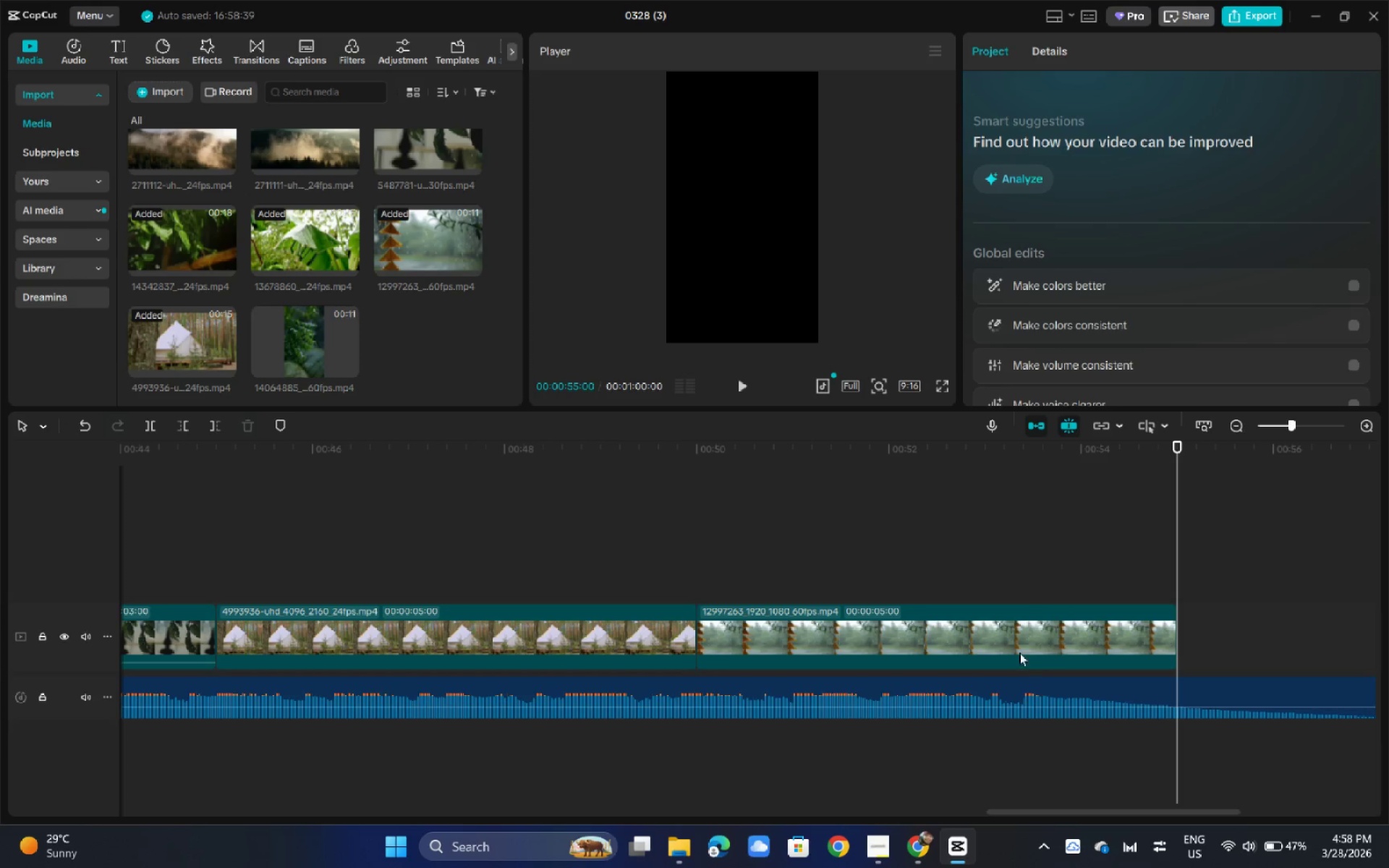 
wait(5.91)
 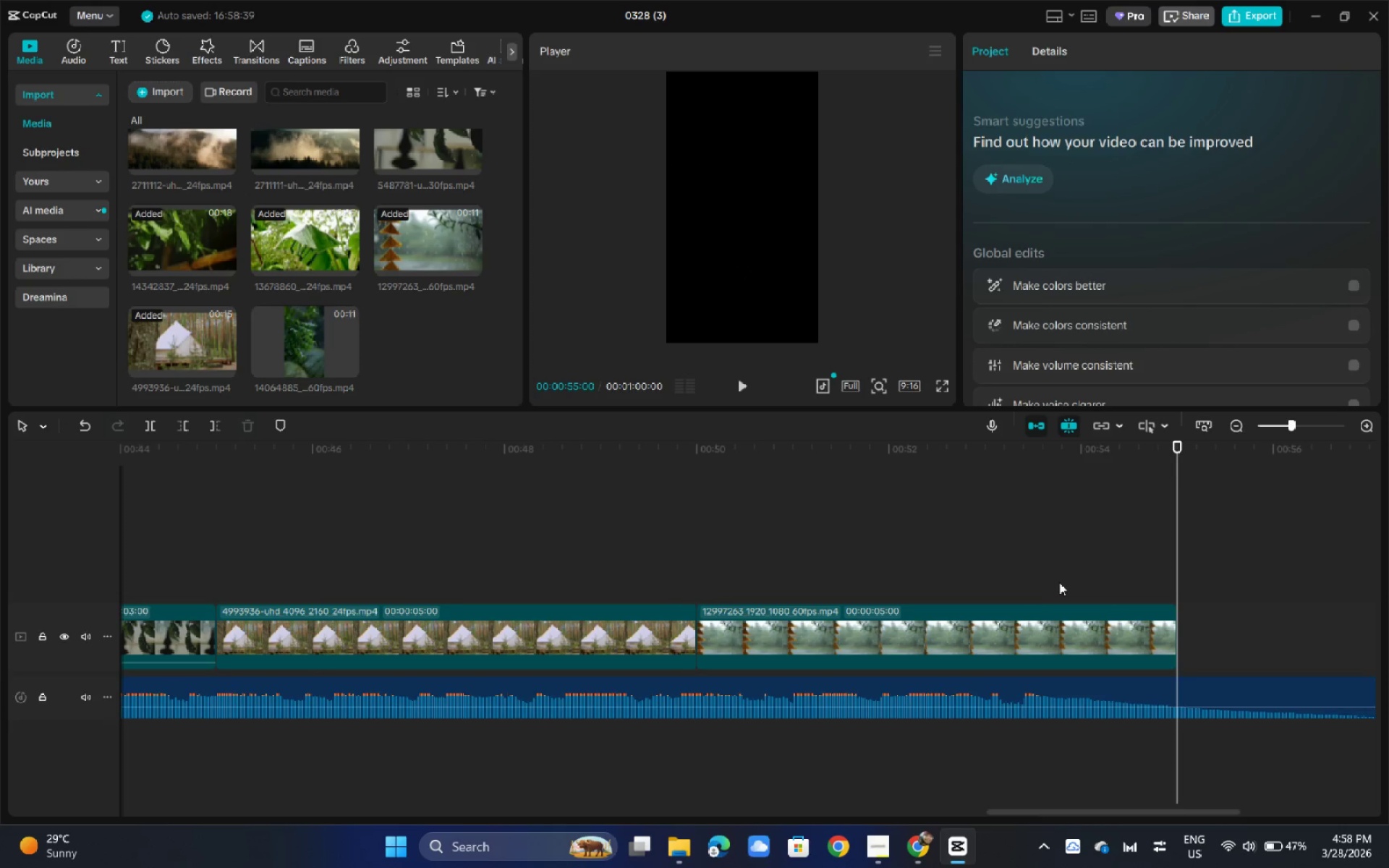 
left_click_drag(start_coordinate=[747, 486], to_coordinate=[735, 485])
 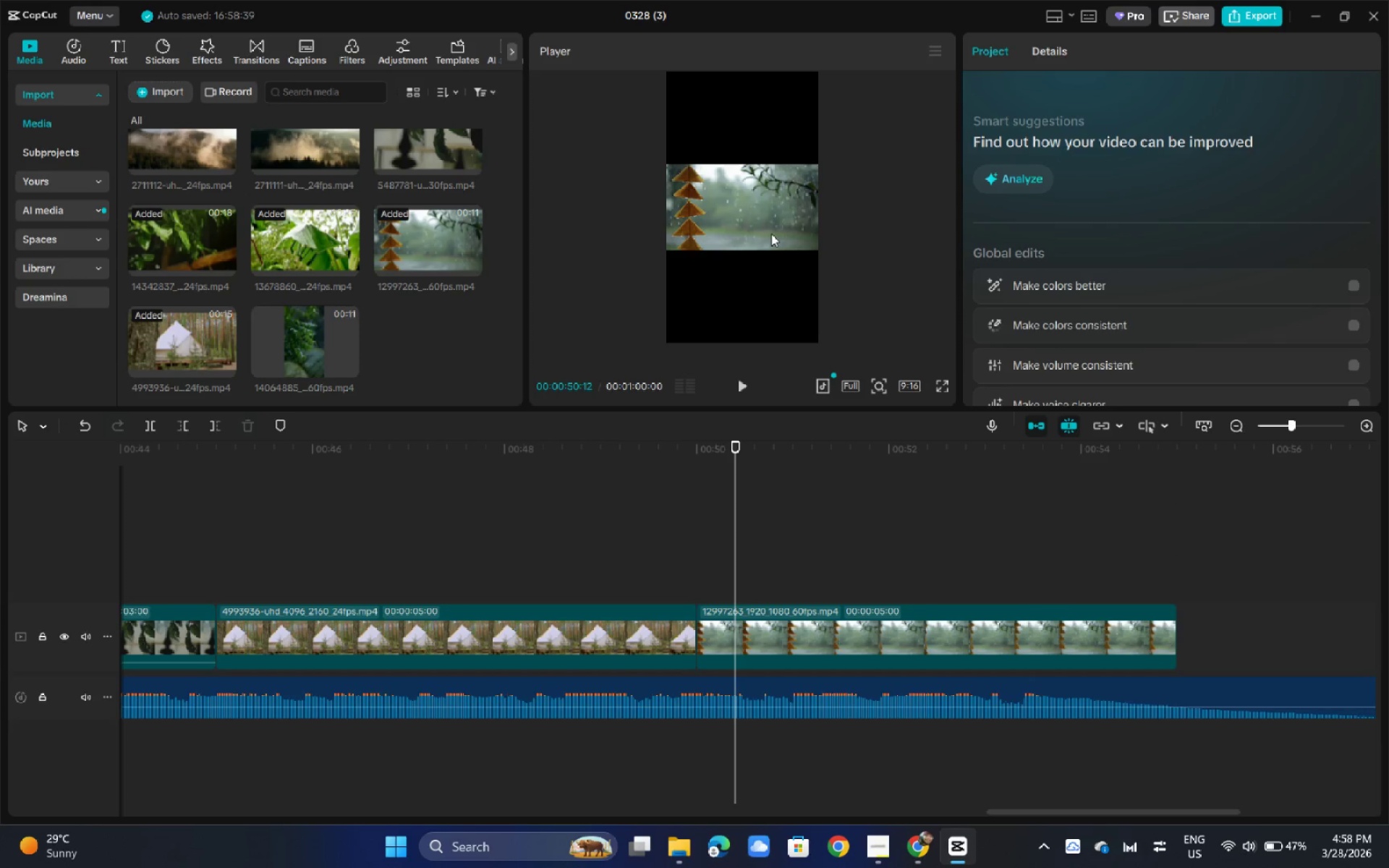 
left_click([790, 250])
 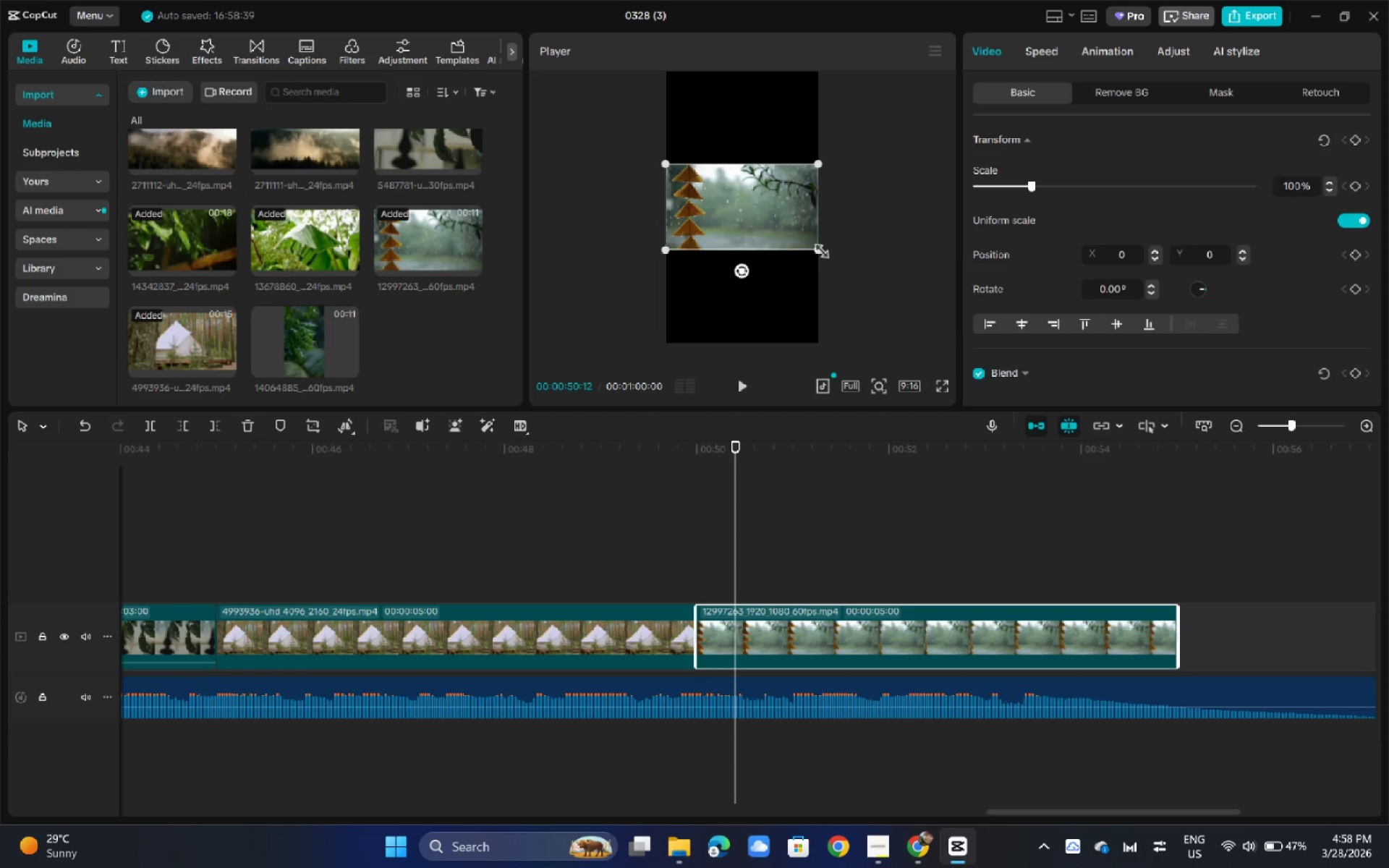 
left_click_drag(start_coordinate=[819, 248], to_coordinate=[983, 521])
 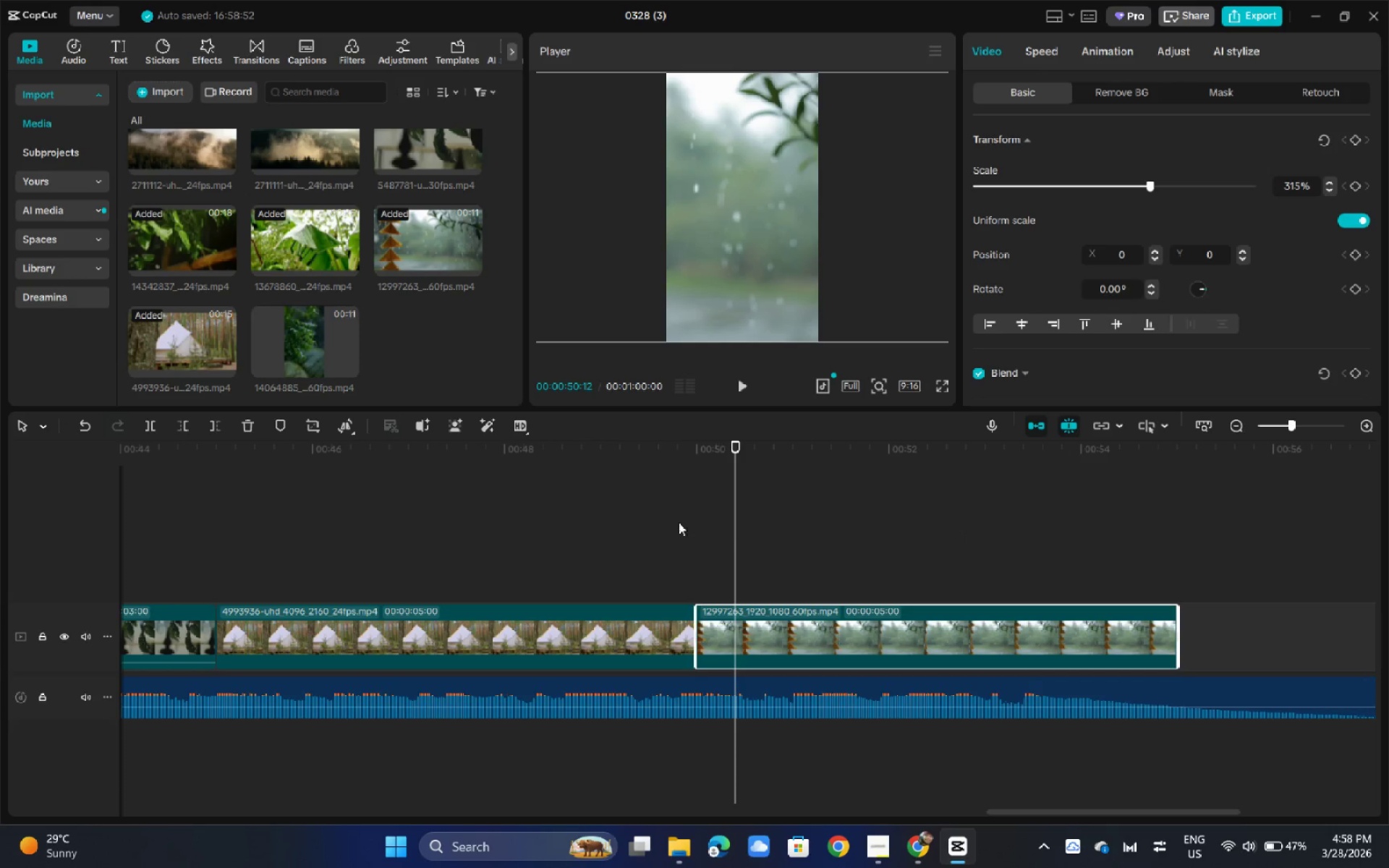 
left_click([657, 524])
 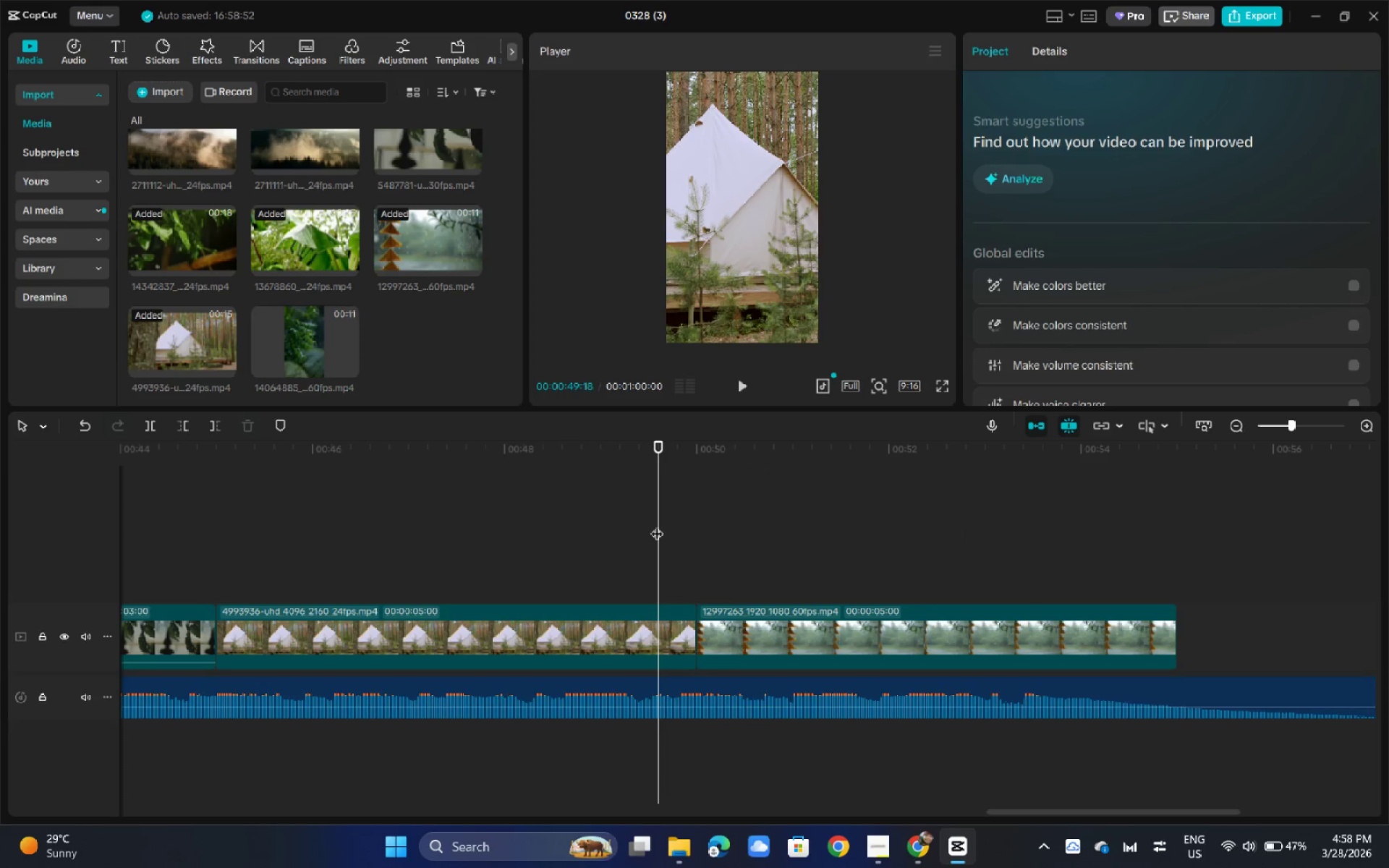 
key(Space)
 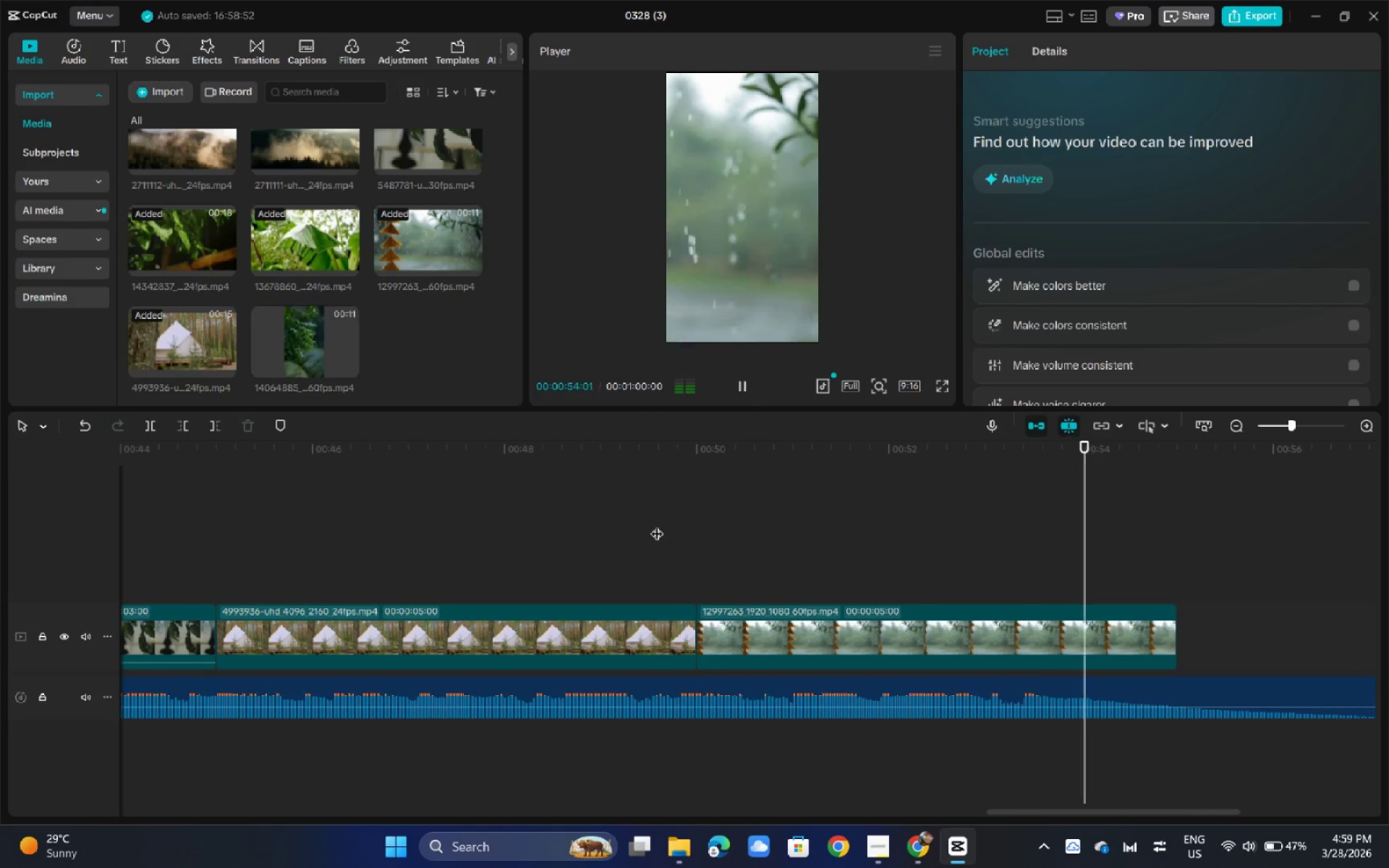 
wait(6.0)
 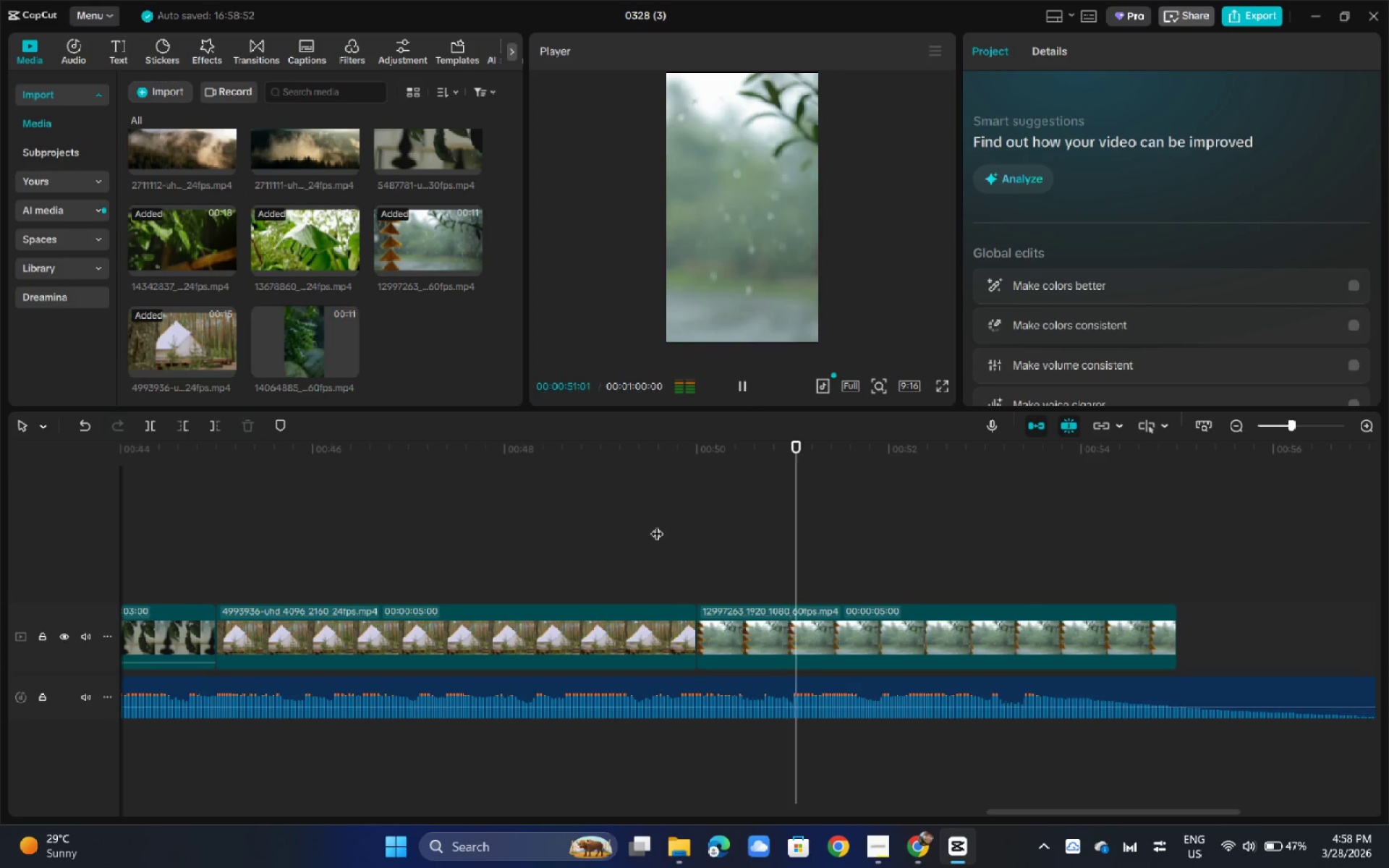 
key(Space)
 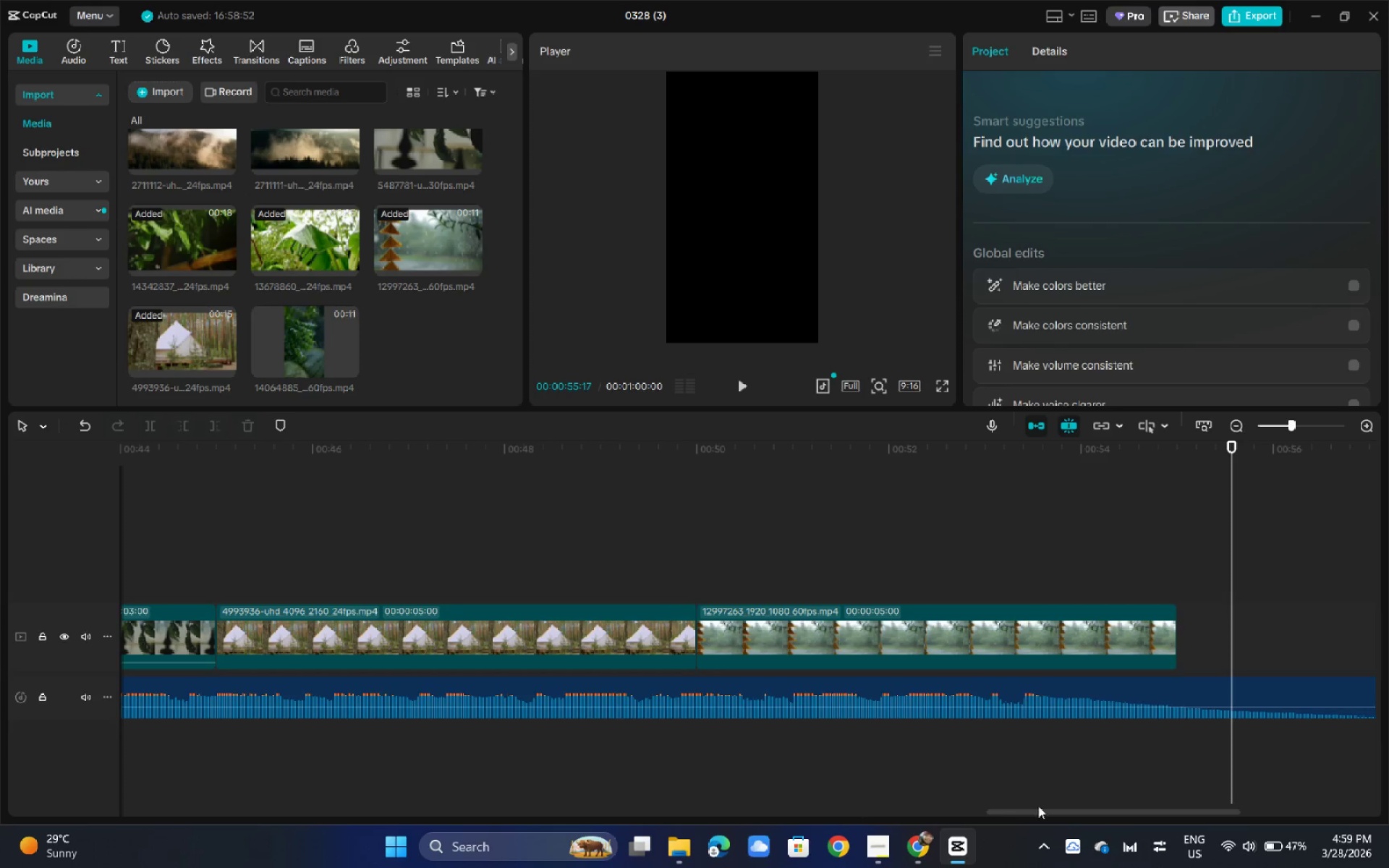 
left_click_drag(start_coordinate=[1069, 814], to_coordinate=[1142, 822])
 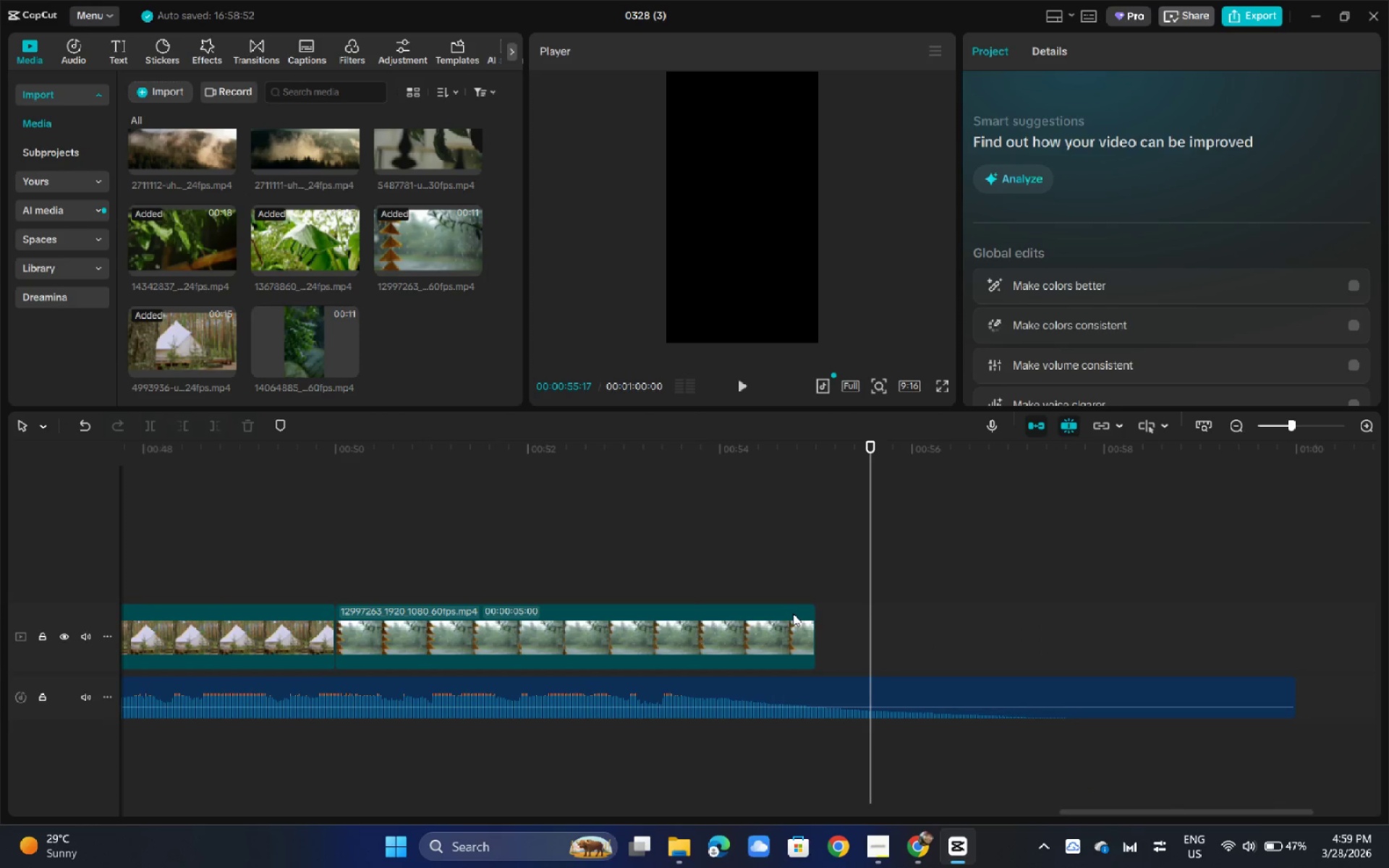 
scroll: coordinate [434, 323], scroll_direction: up, amount: 4.0
 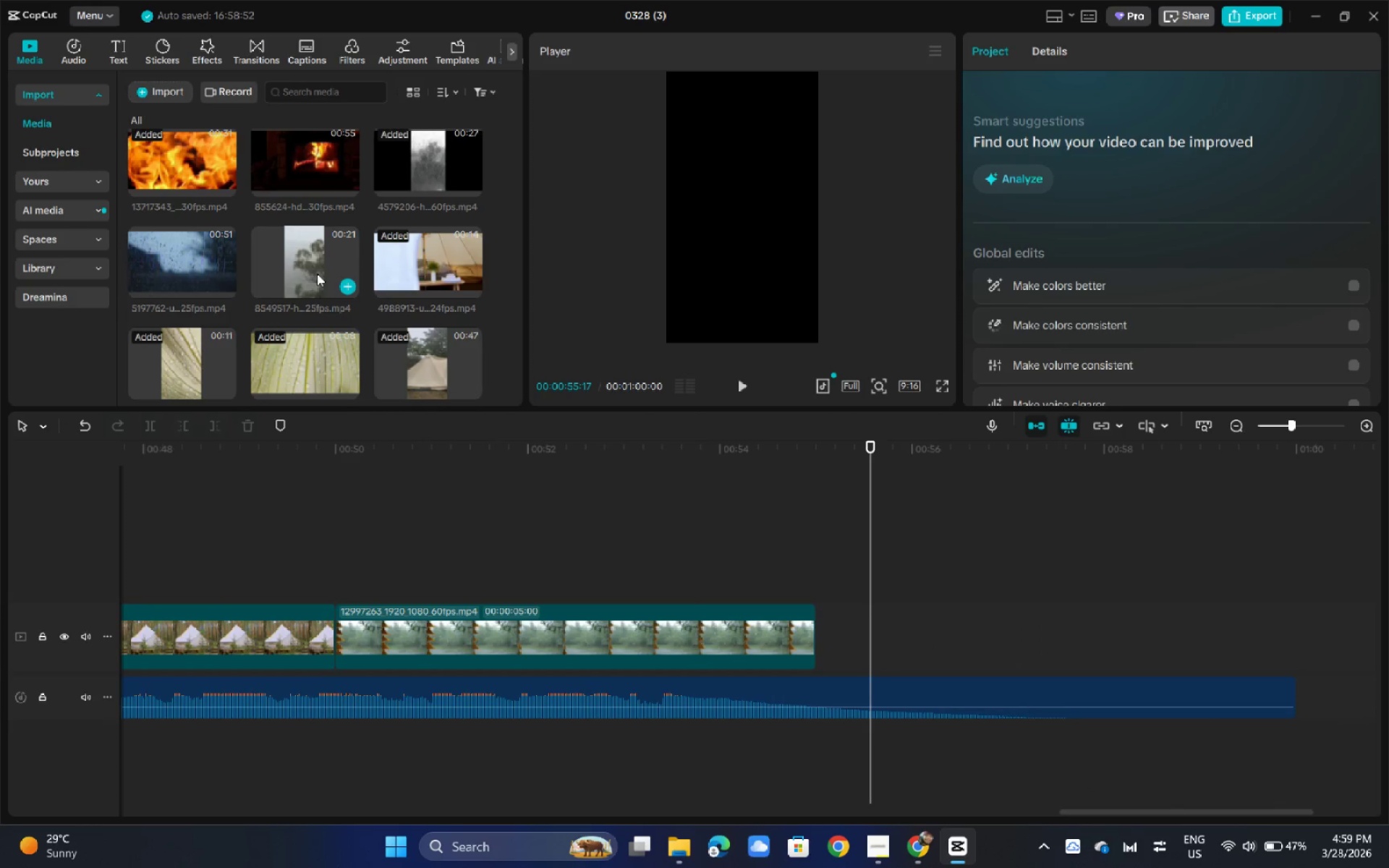 
left_click_drag(start_coordinate=[305, 260], to_coordinate=[820, 638])
 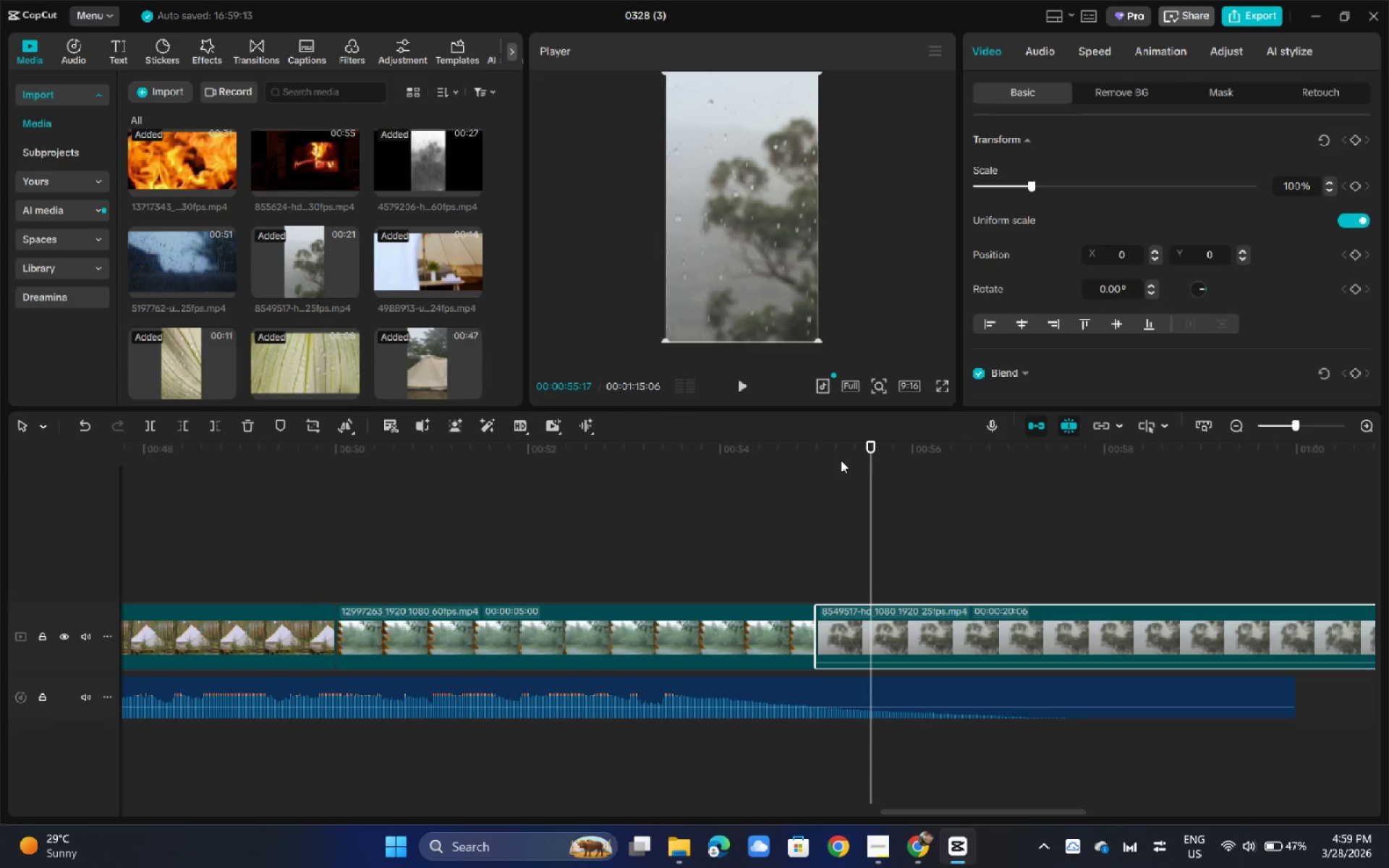 
left_click_drag(start_coordinate=[838, 461], to_coordinate=[824, 466])
 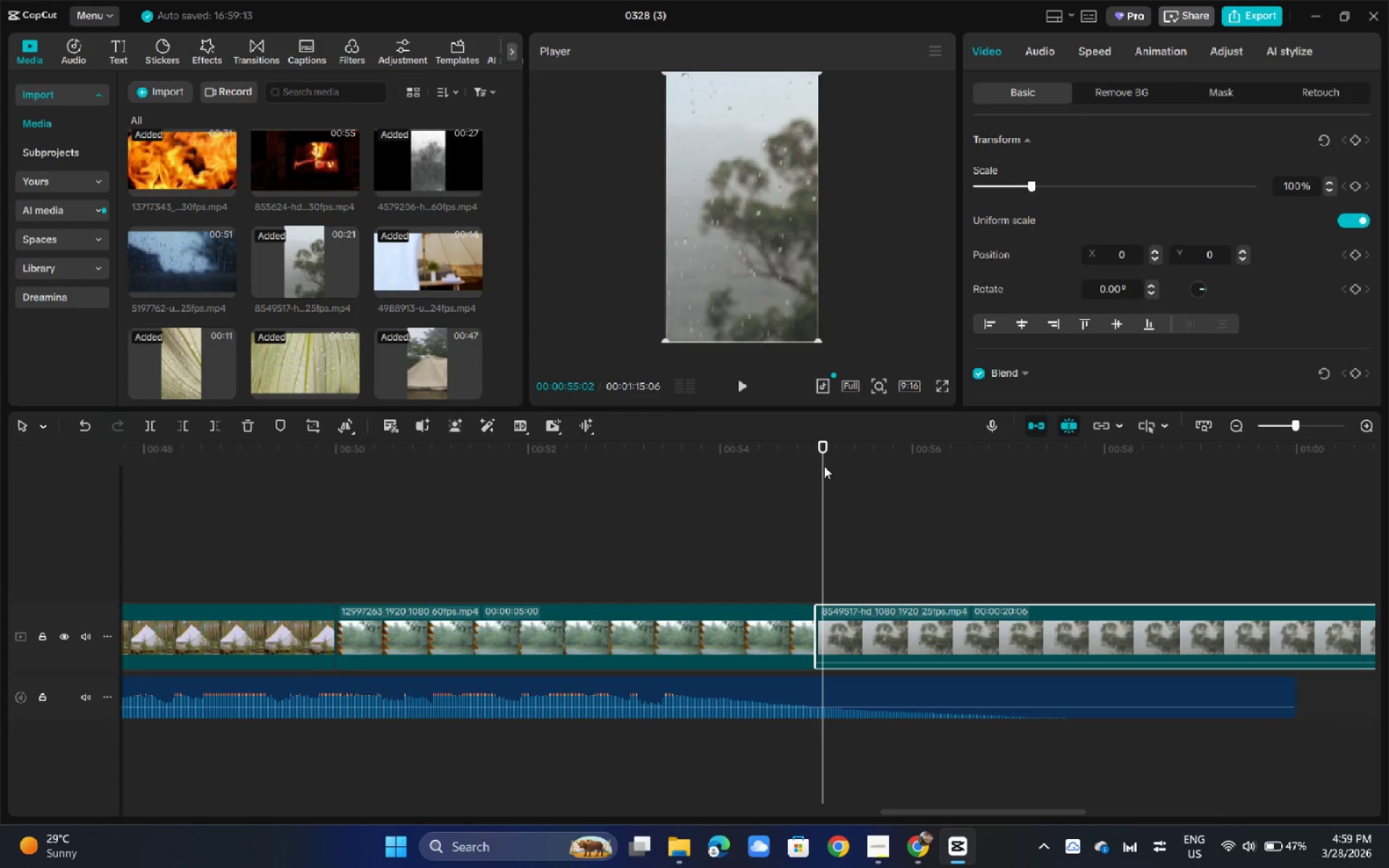 
key(Space)
 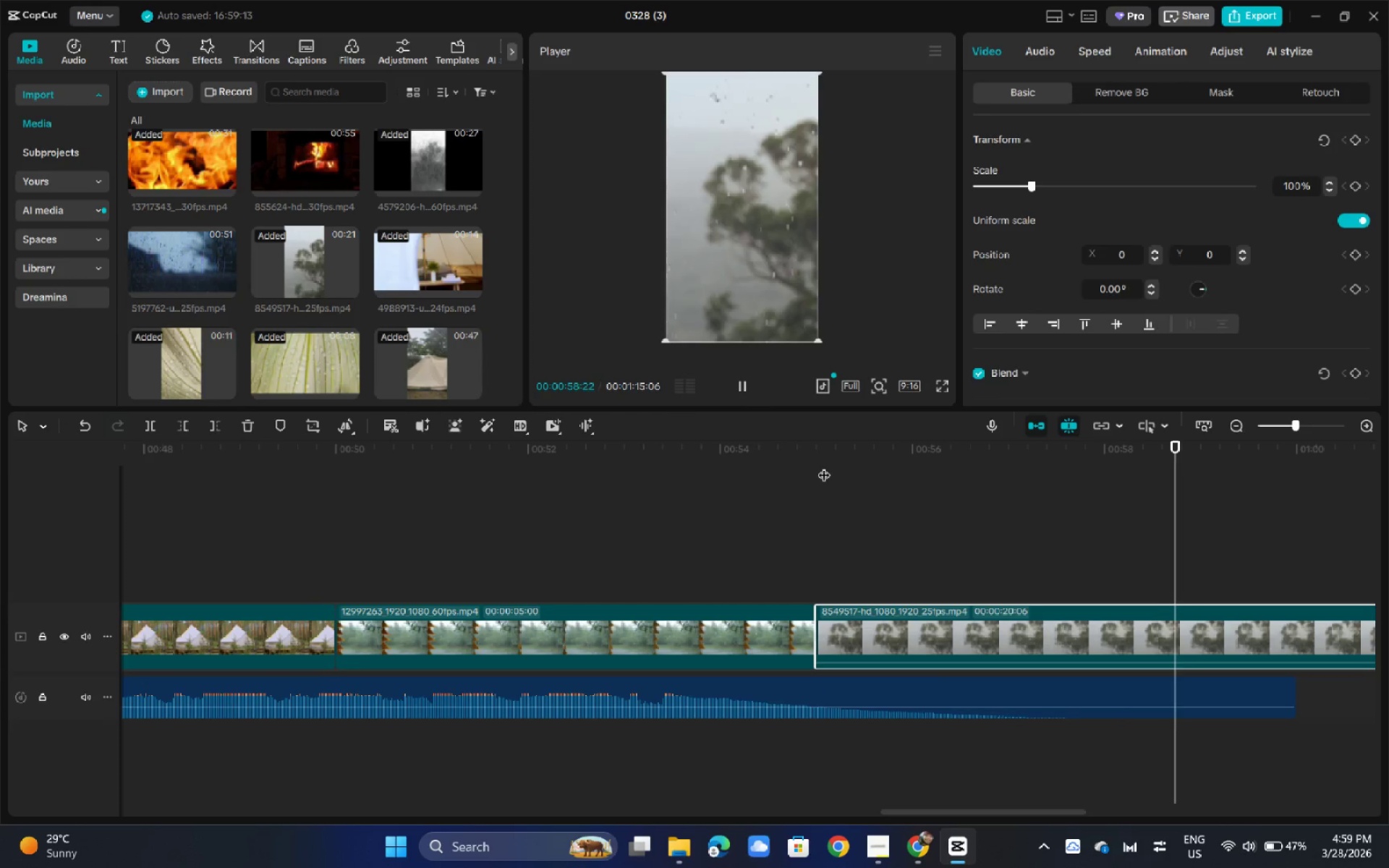 
key(Space)
 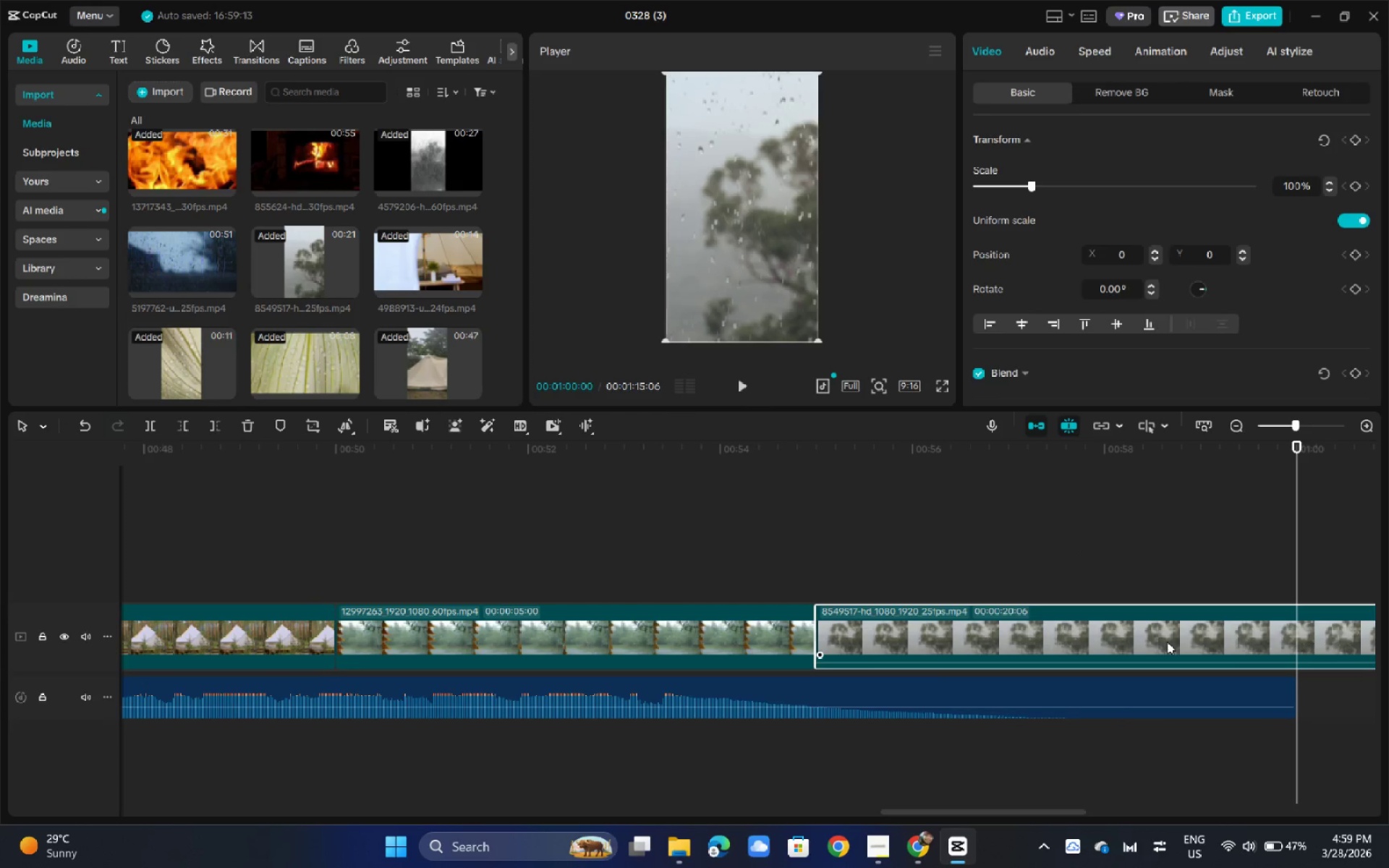 
left_click([39, 425])
 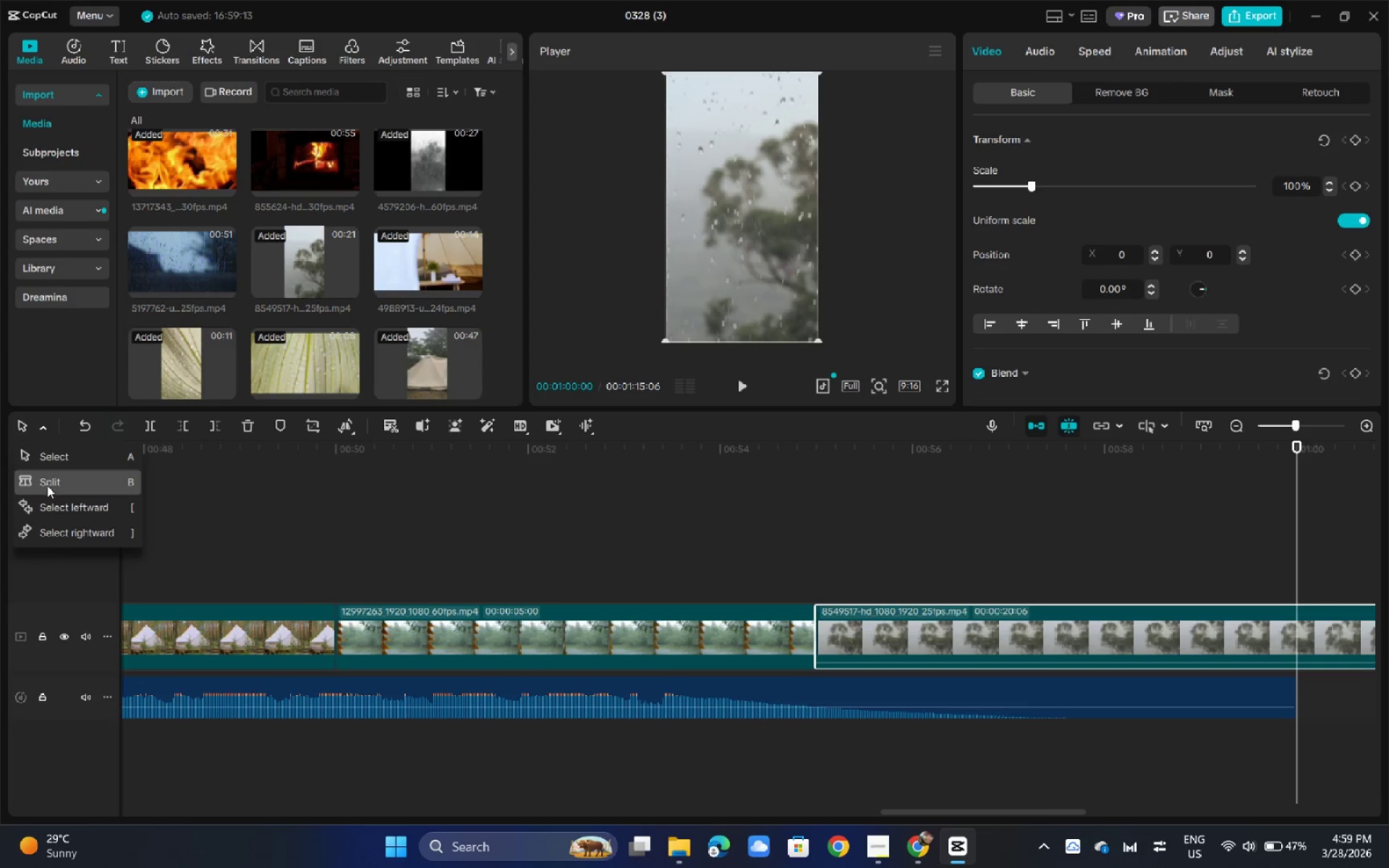 
left_click([47, 485])
 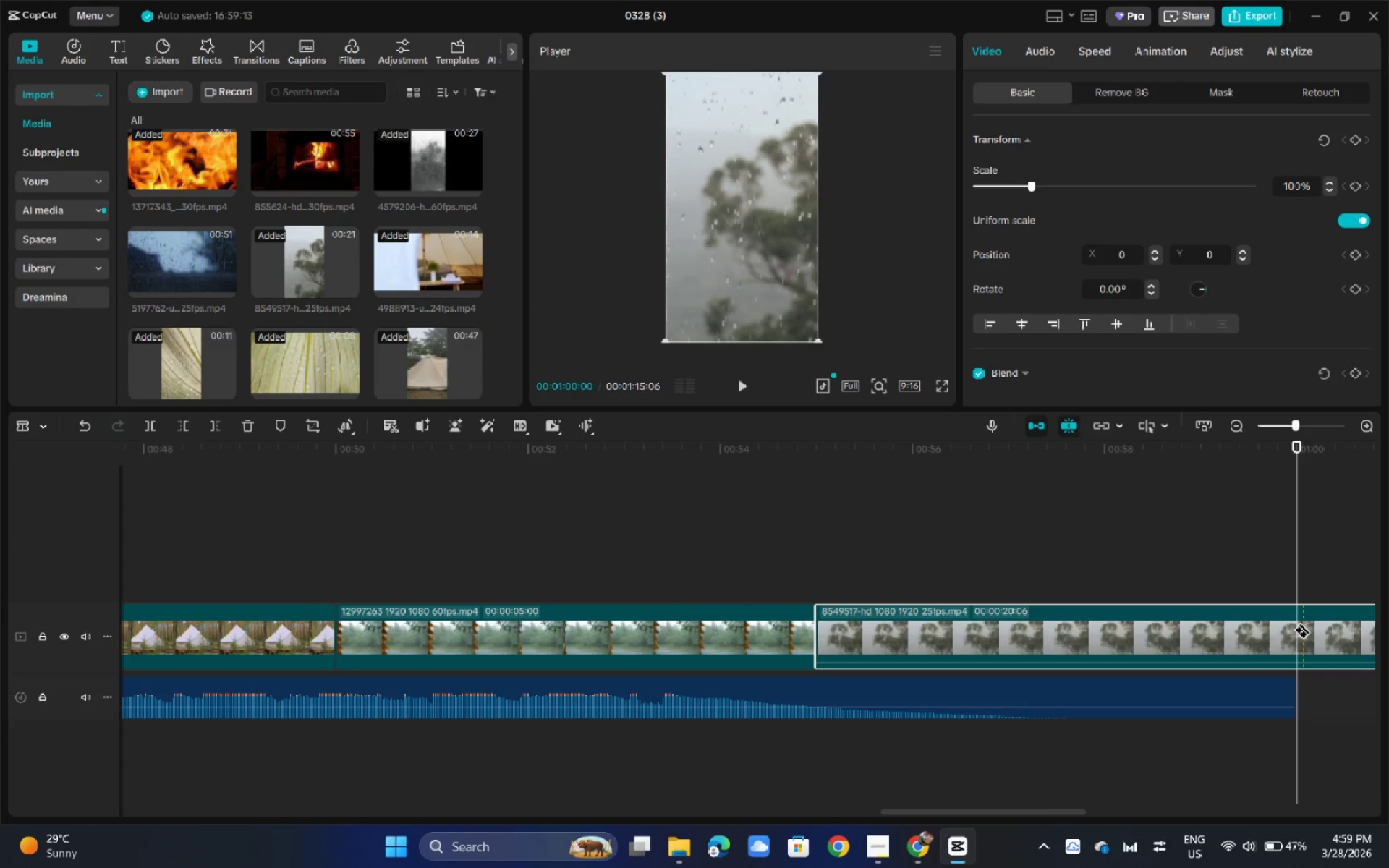 
left_click([1296, 624])
 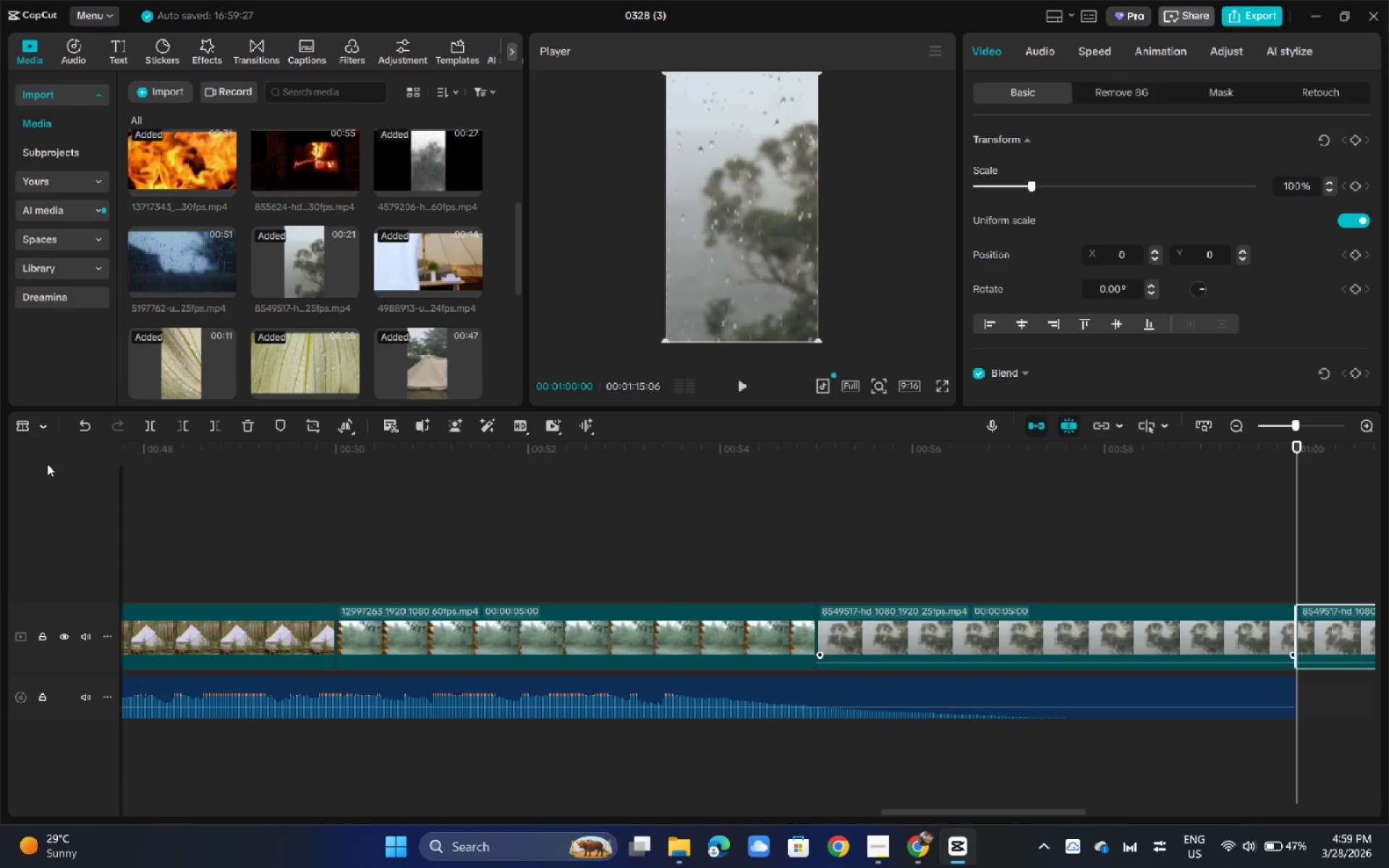 
left_click([38, 425])
 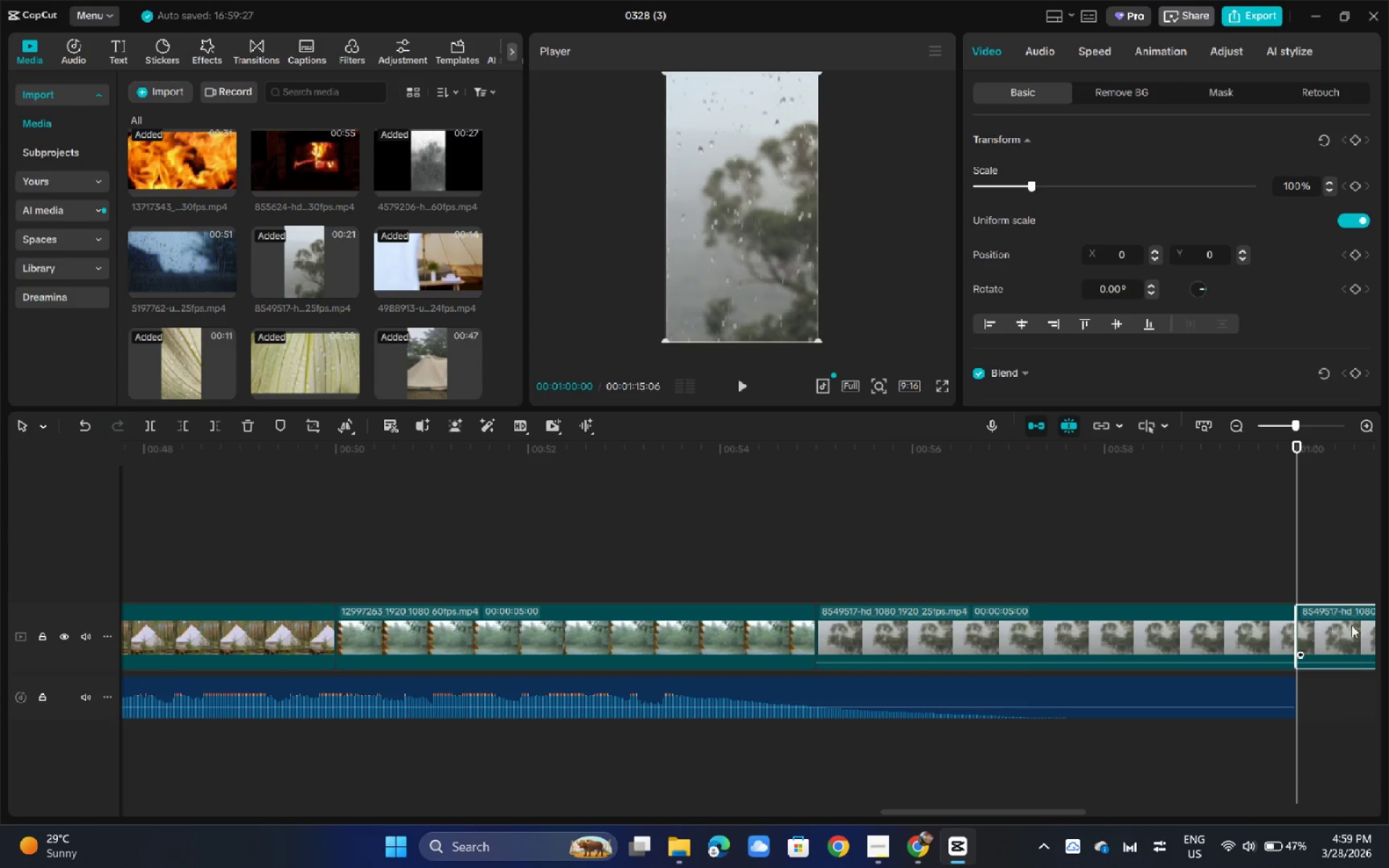 
right_click([1350, 627])
 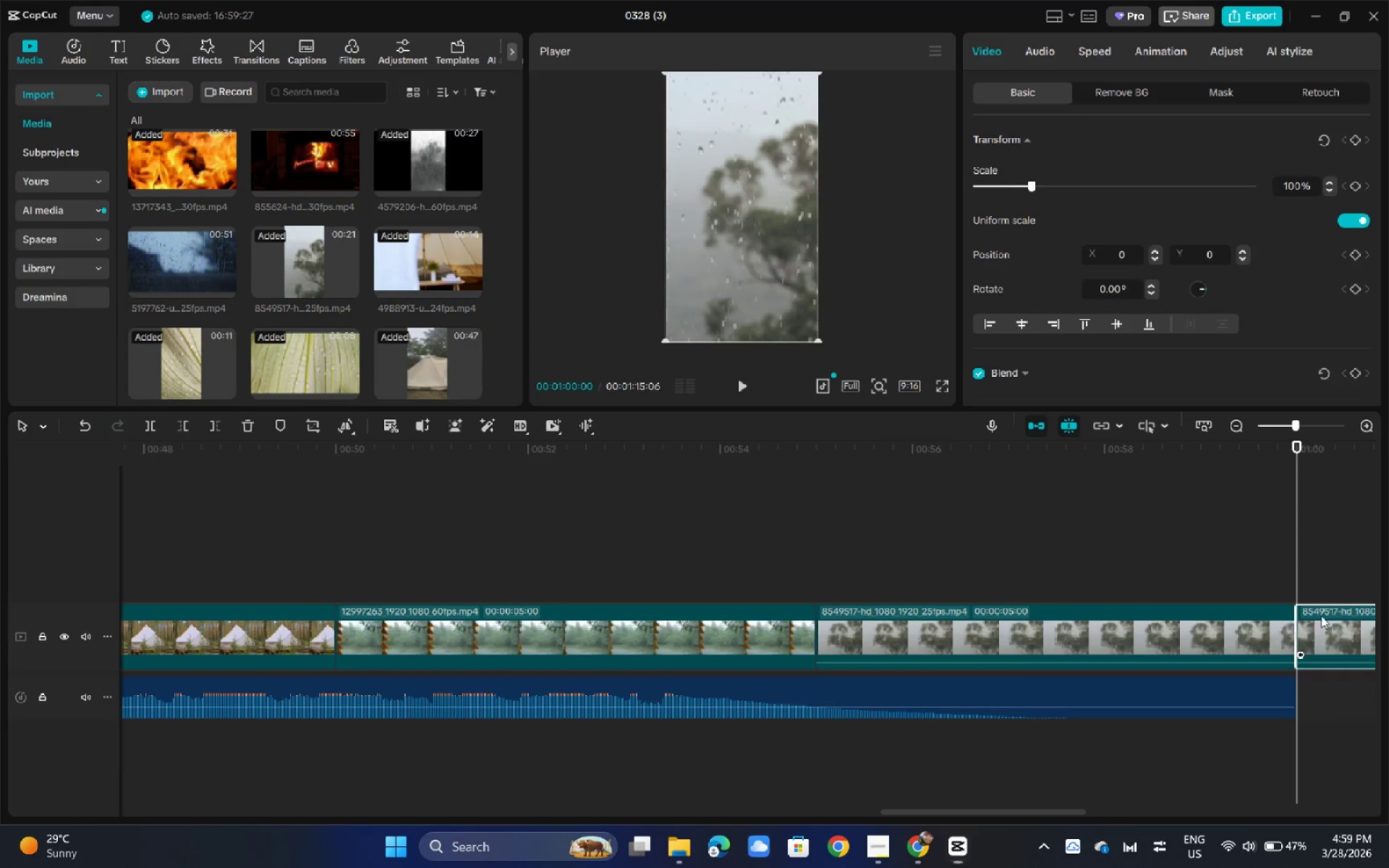 
mouse_move([1265, 600])
 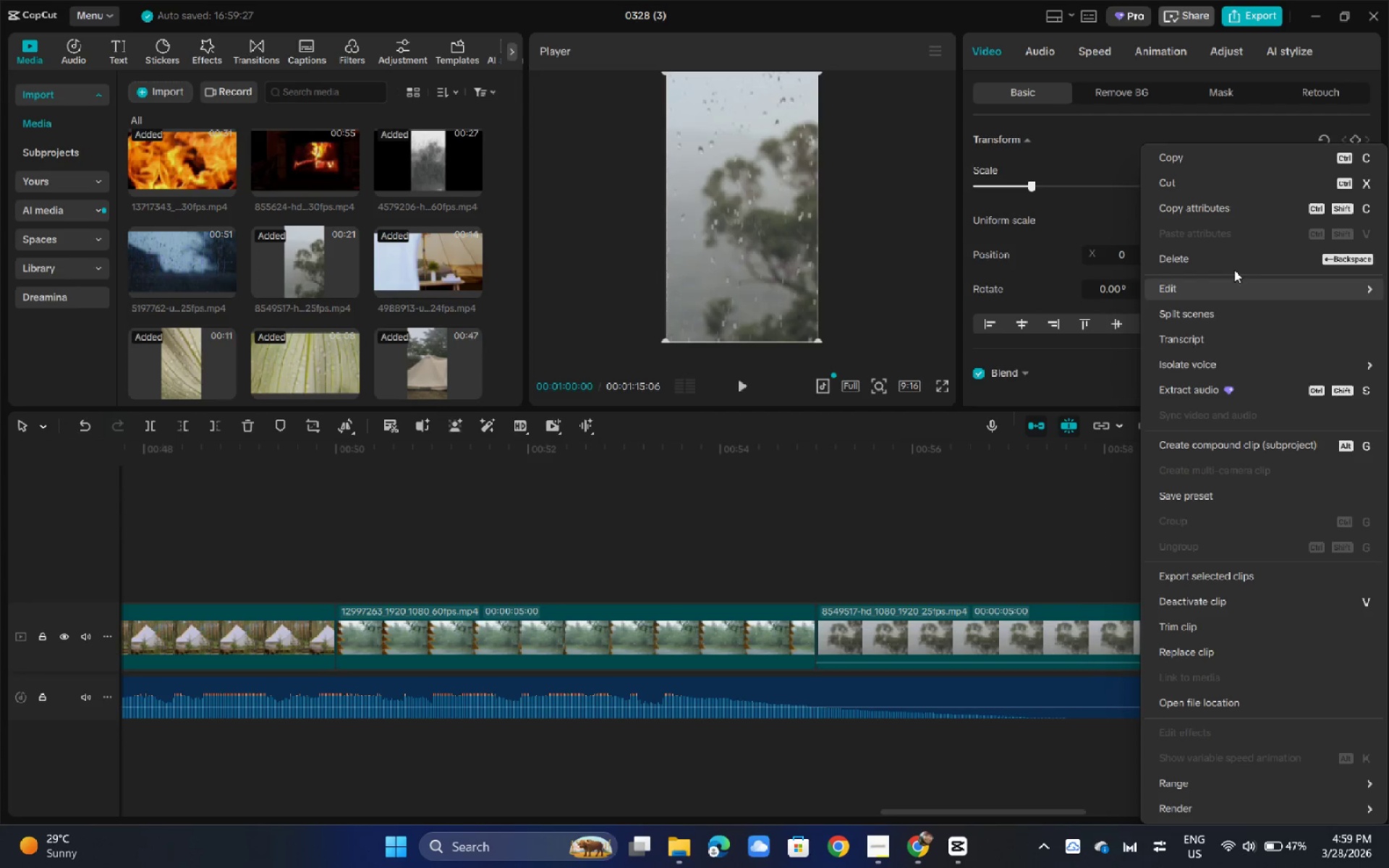 
left_click([1233, 263])
 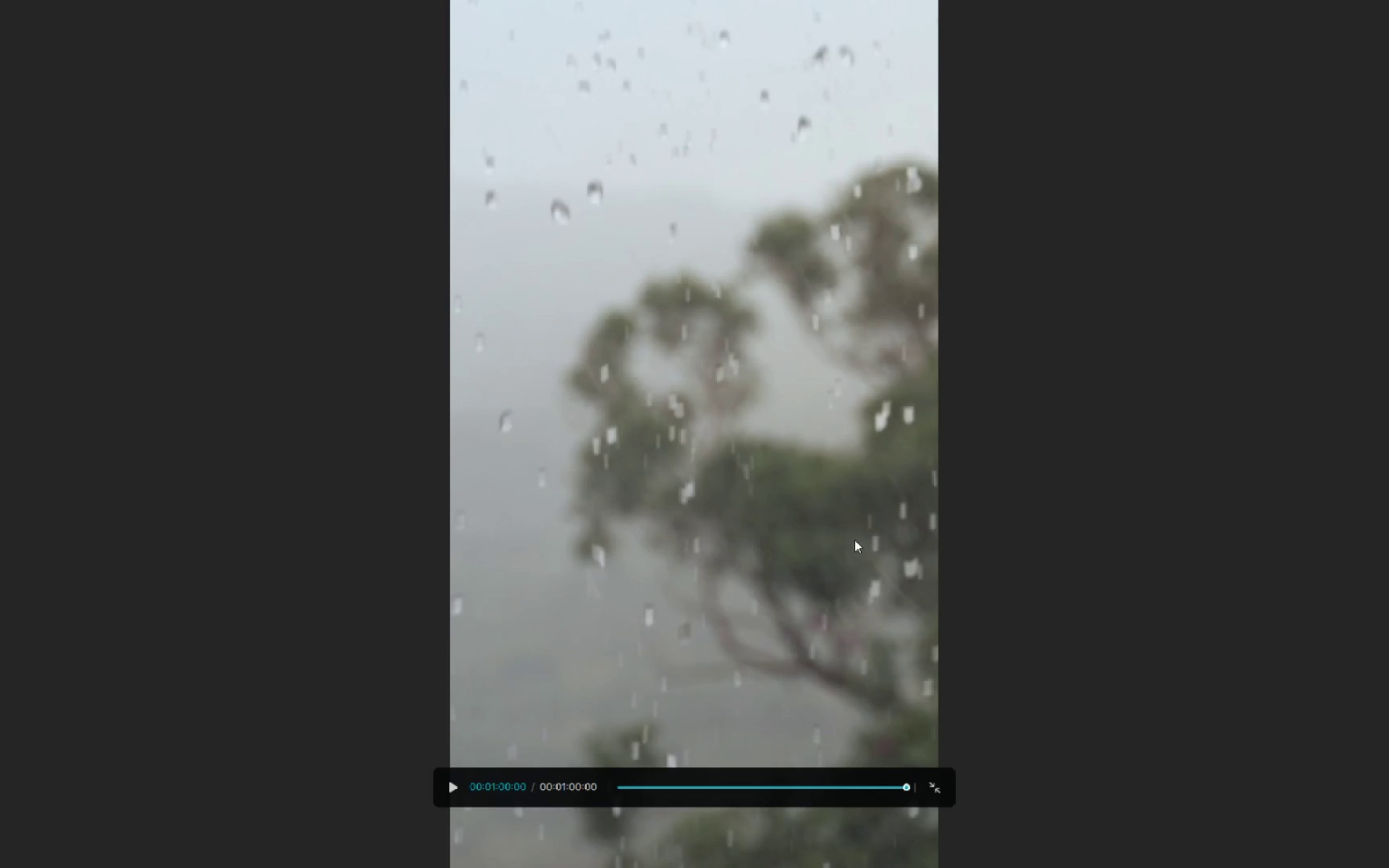 
left_click_drag(start_coordinate=[620, 788], to_coordinate=[517, 793])
 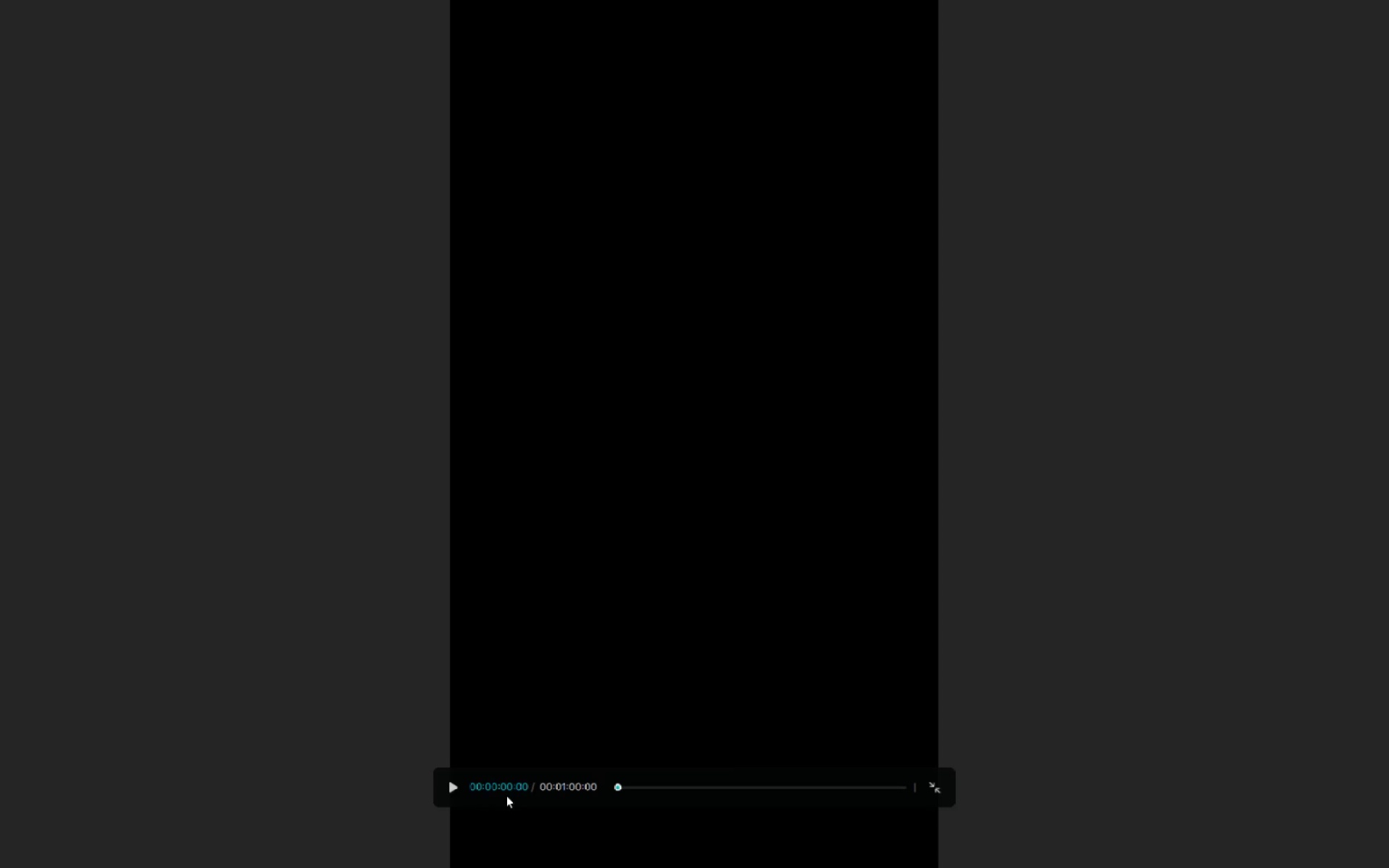 
key(Space)
 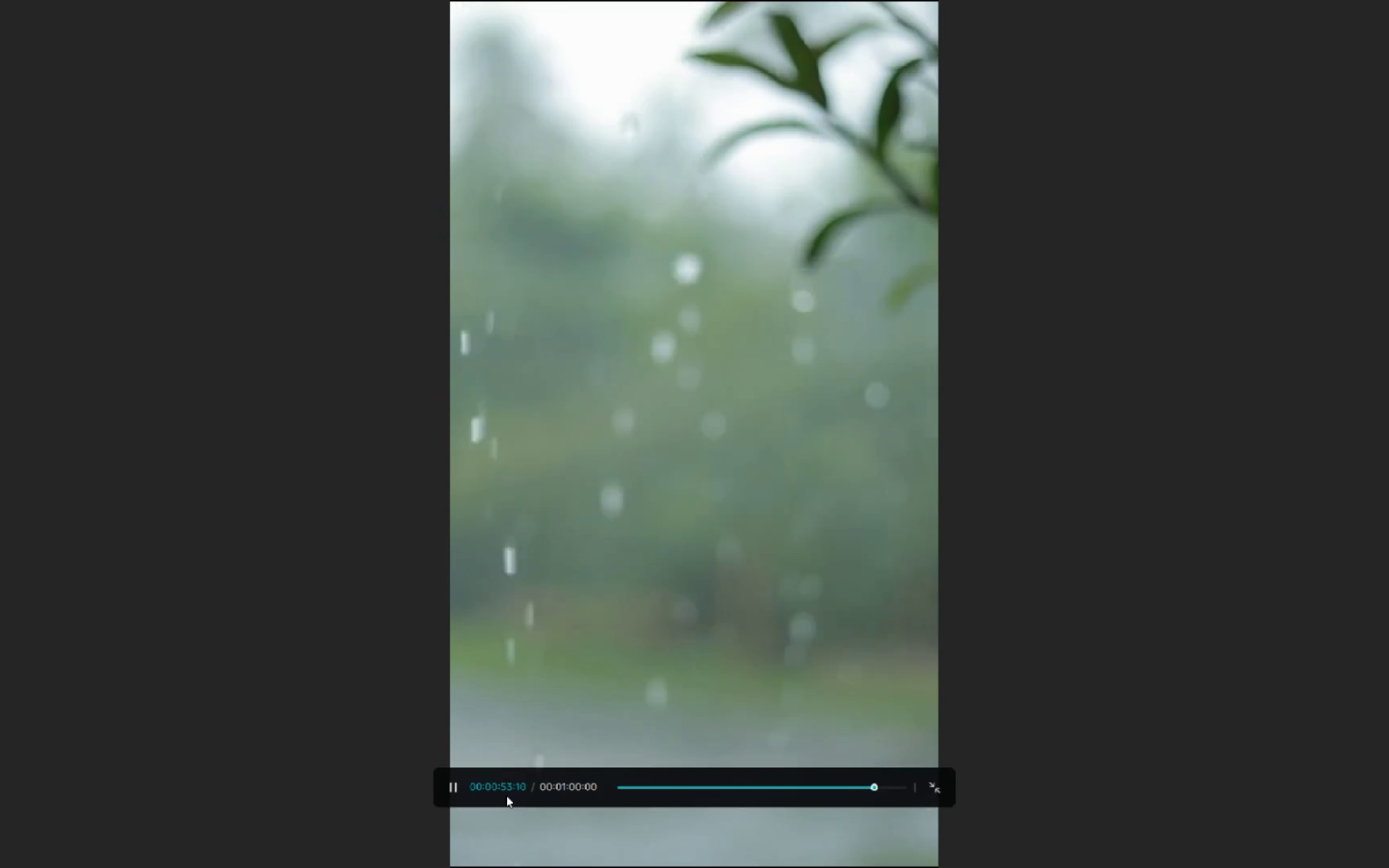 
wait(58.41)
 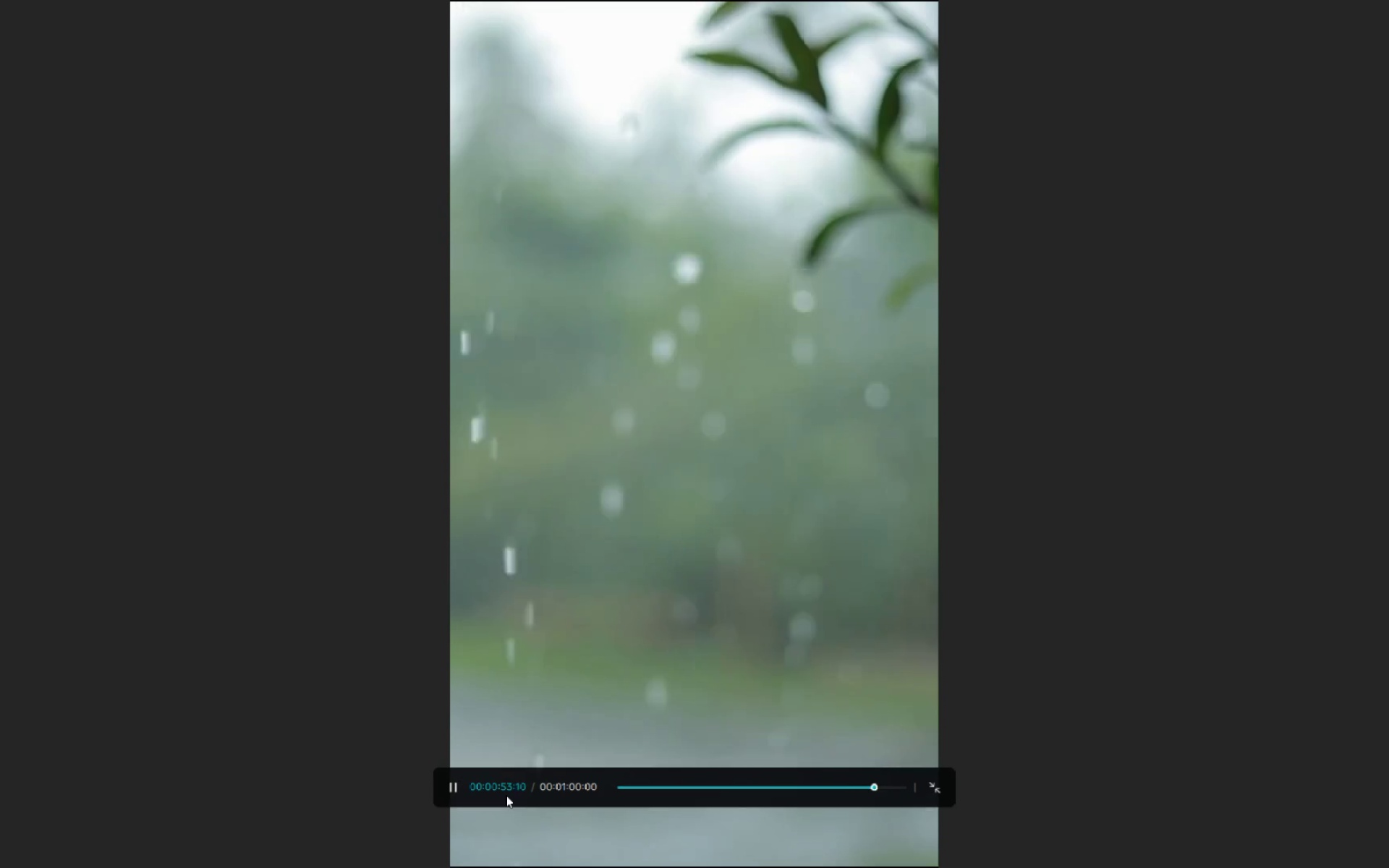 
key(Escape)
 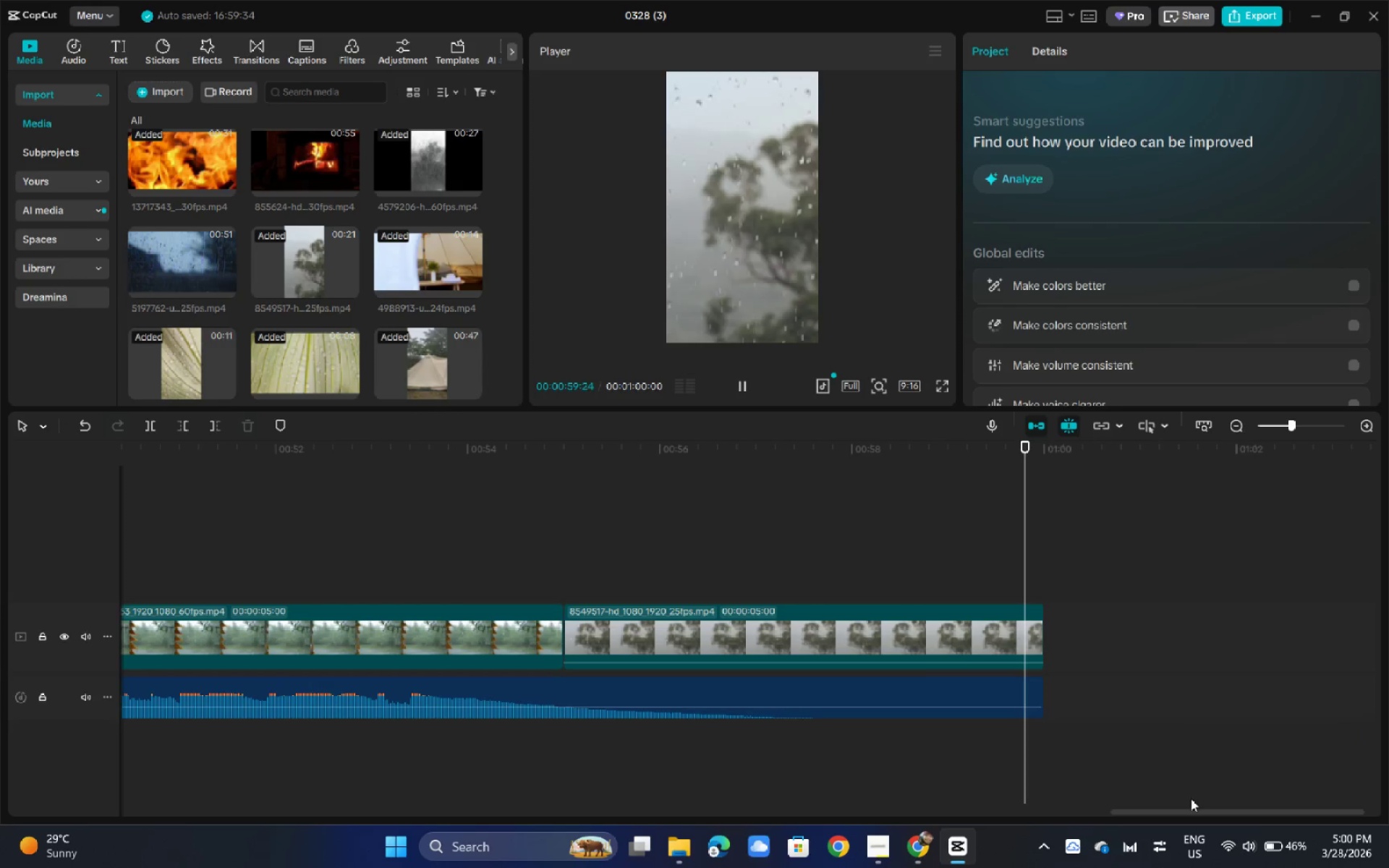 
left_click_drag(start_coordinate=[1184, 812], to_coordinate=[590, 799])
 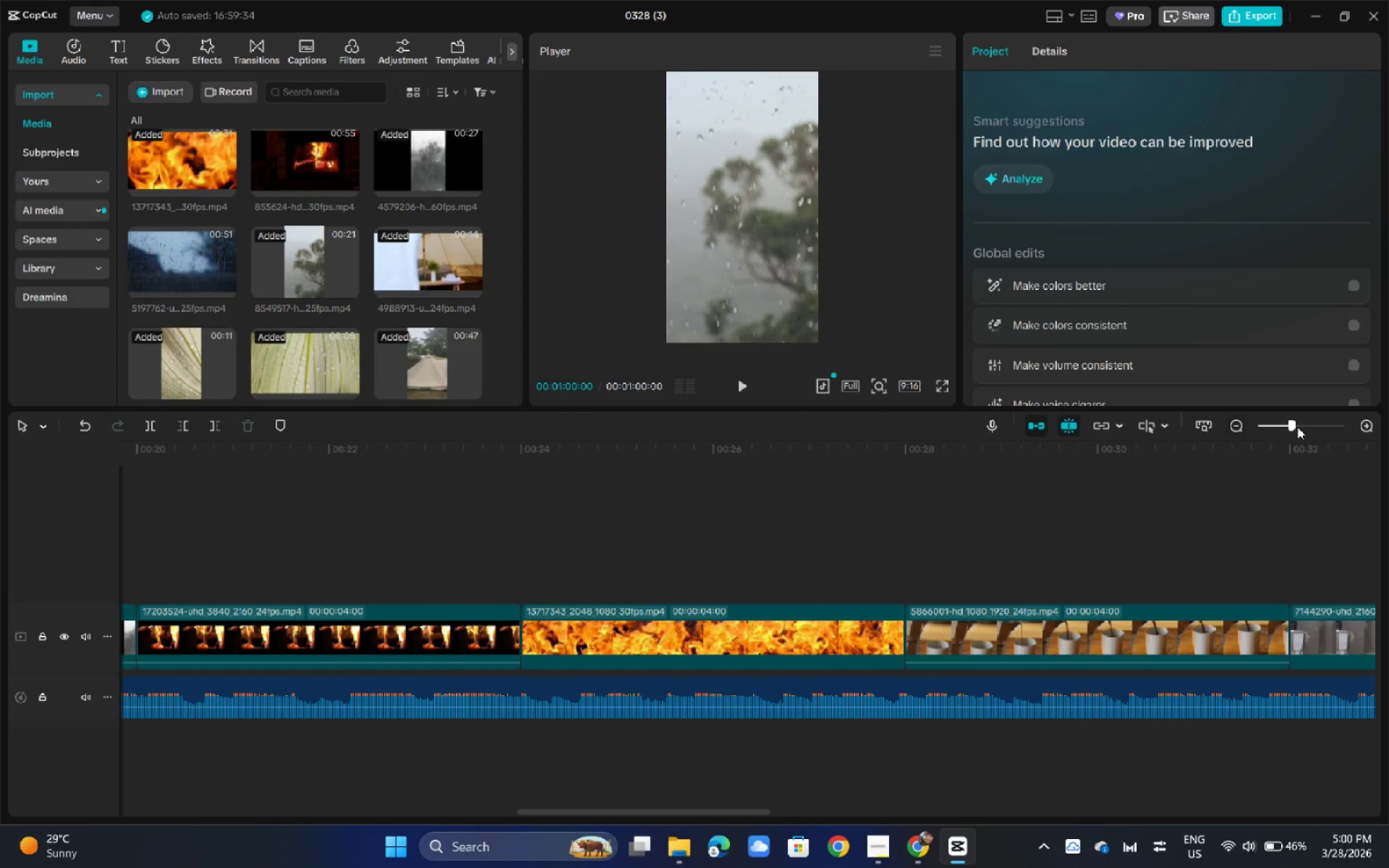 
left_click_drag(start_coordinate=[1290, 427], to_coordinate=[1280, 430])
 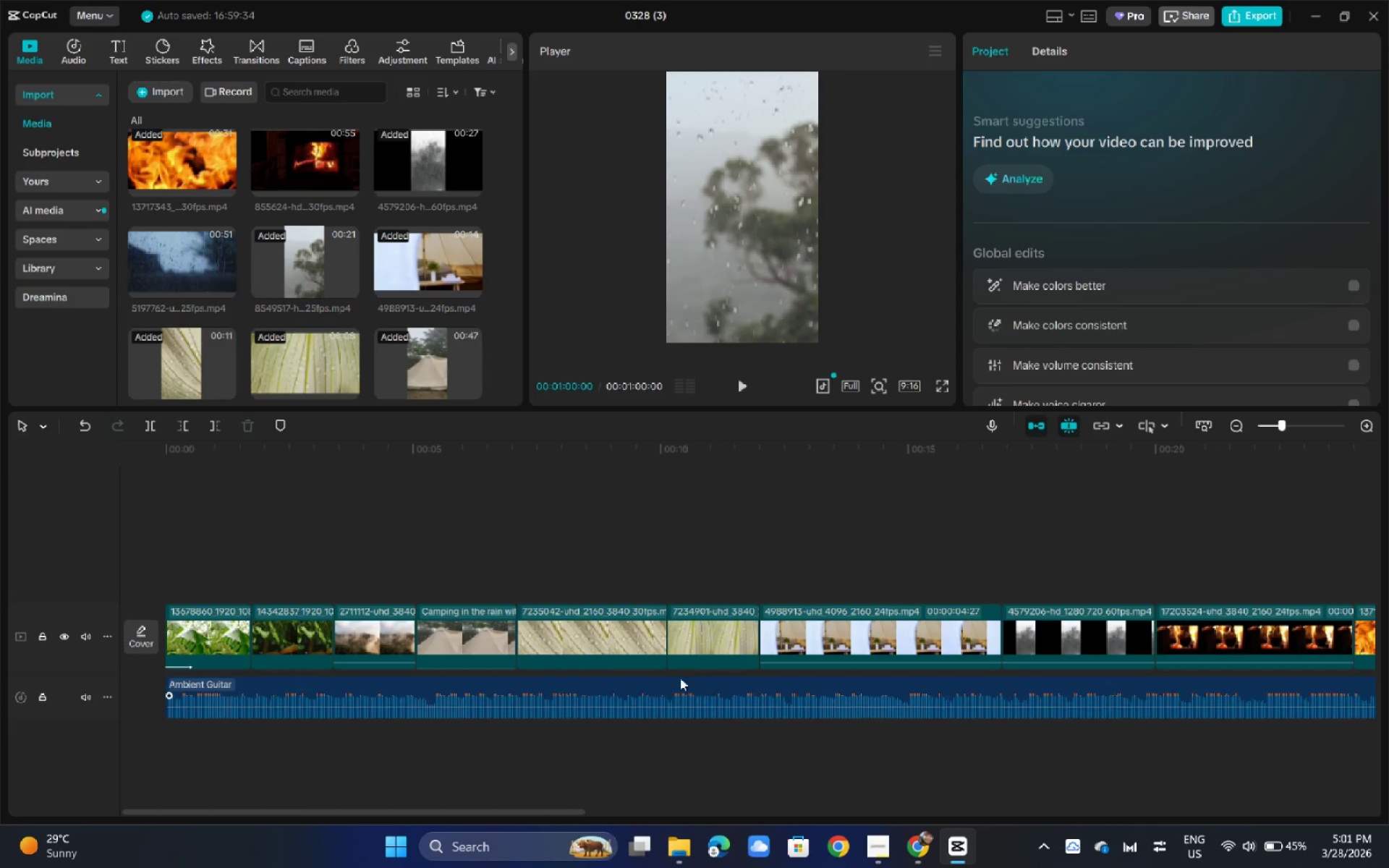 
wait(31.48)
 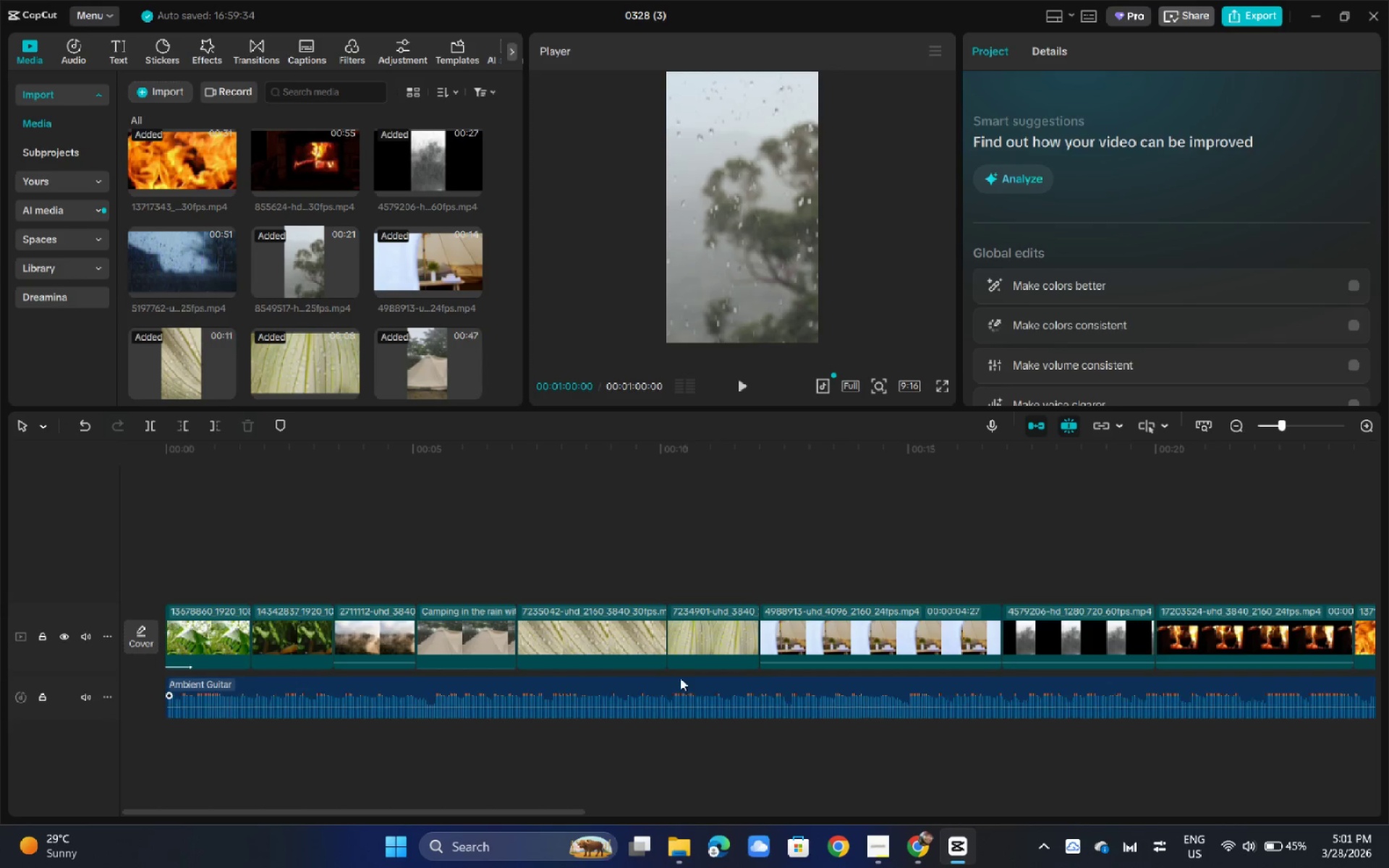 
left_click_drag(start_coordinate=[1279, 421], to_coordinate=[1267, 424])
 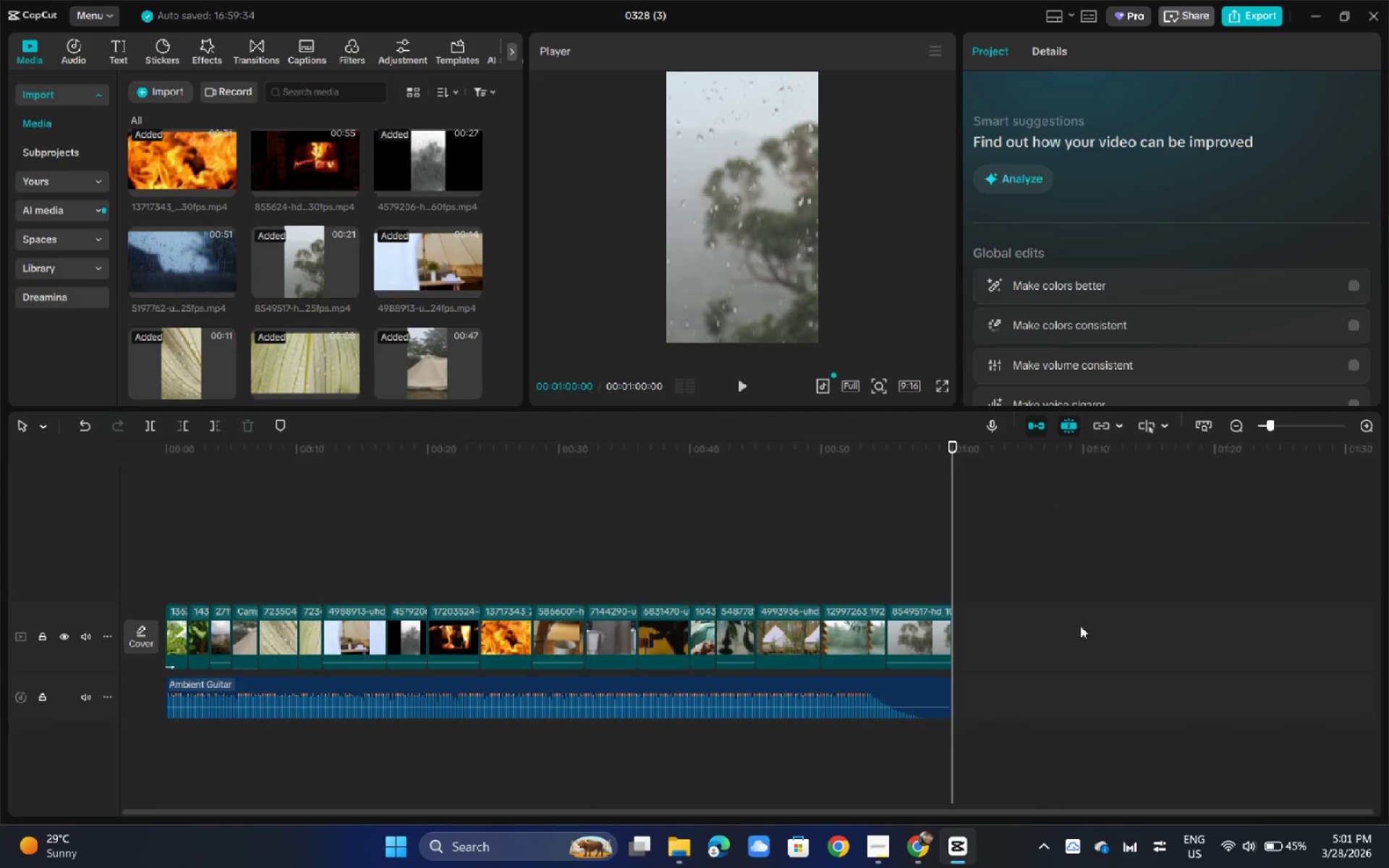 
left_click_drag(start_coordinate=[1073, 631], to_coordinate=[177, 639])
 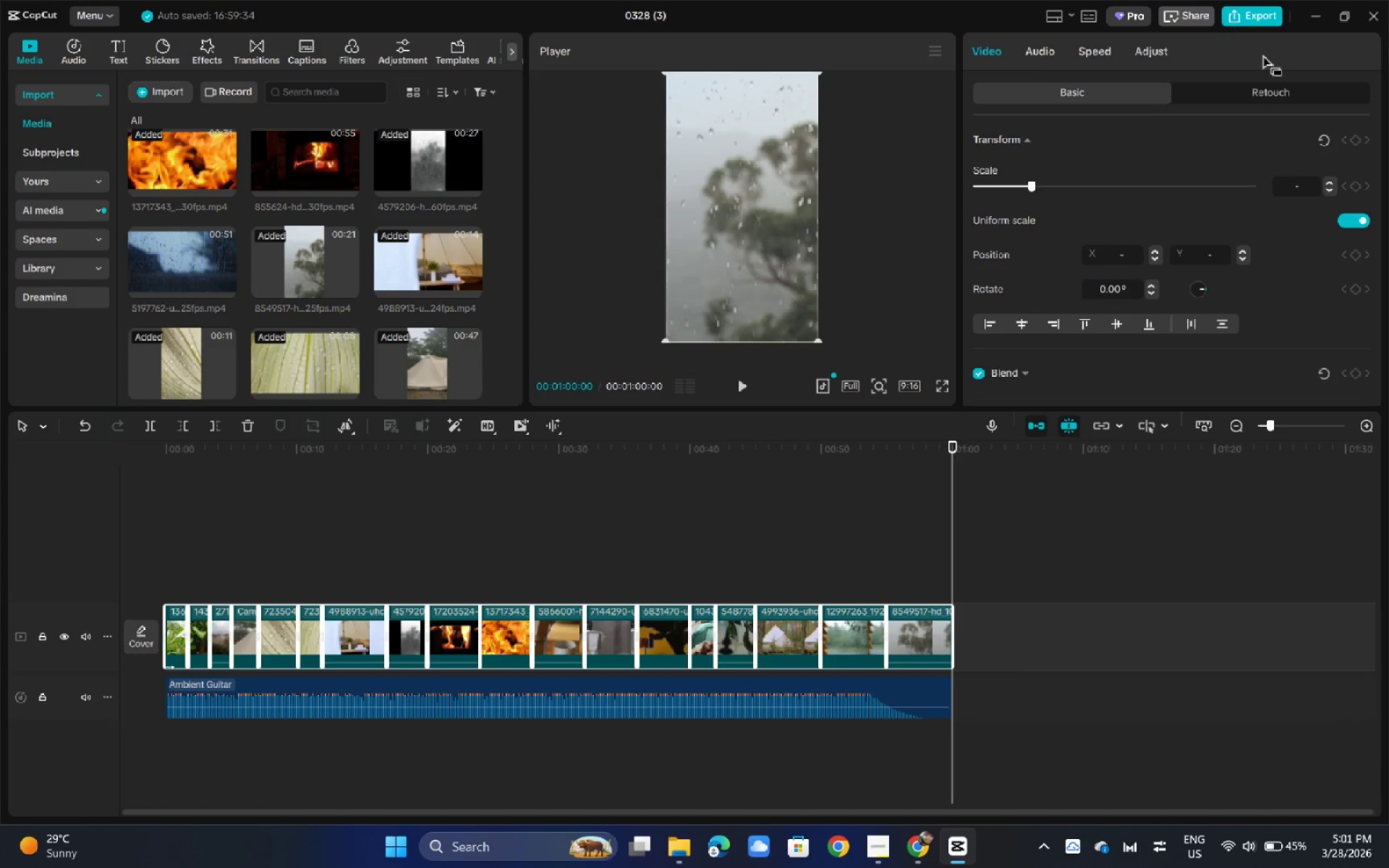 
left_click([1166, 61])
 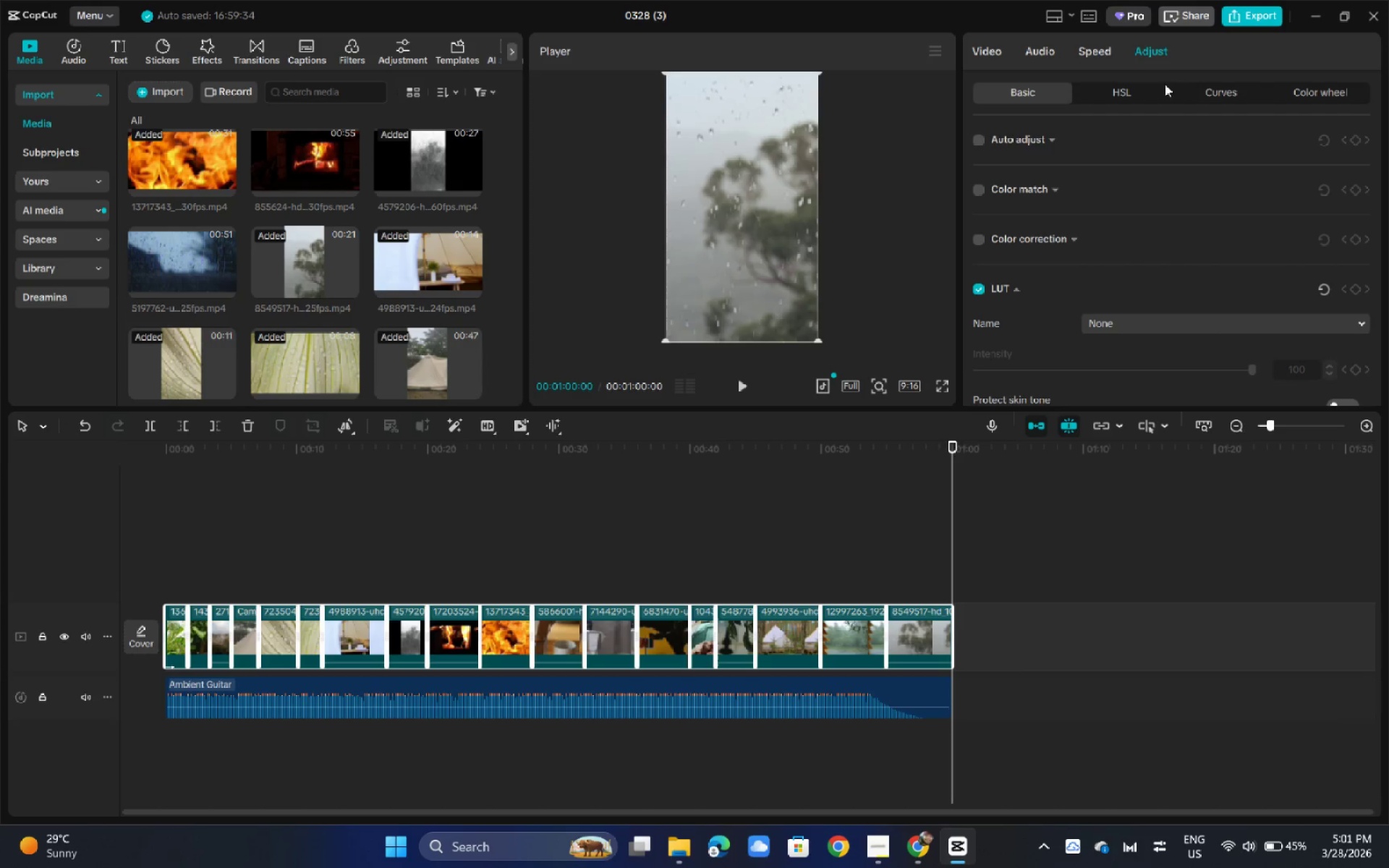 
scroll: coordinate [1093, 293], scroll_direction: down, amount: 5.0
 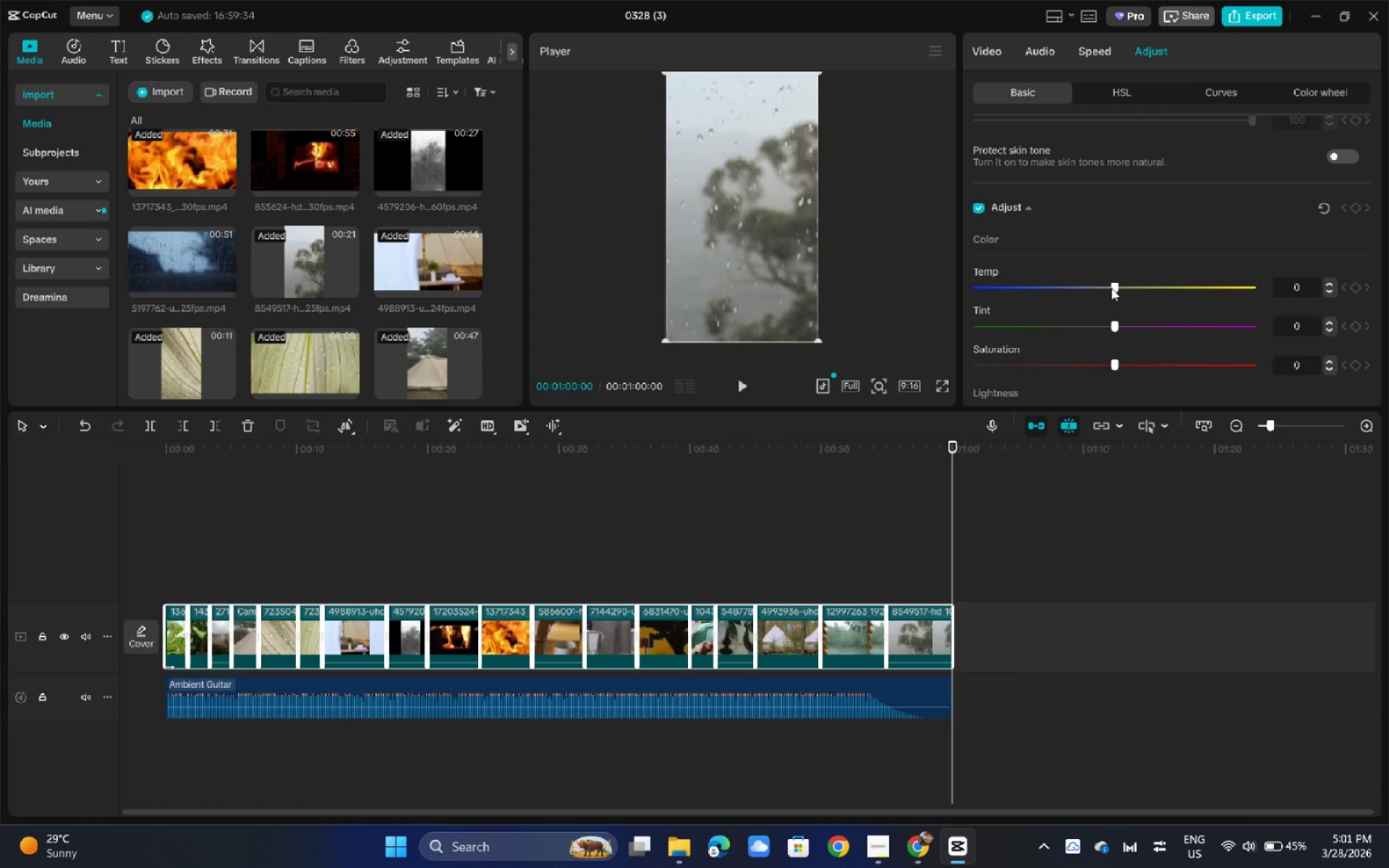 
left_click_drag(start_coordinate=[1116, 286], to_coordinate=[1107, 288])
 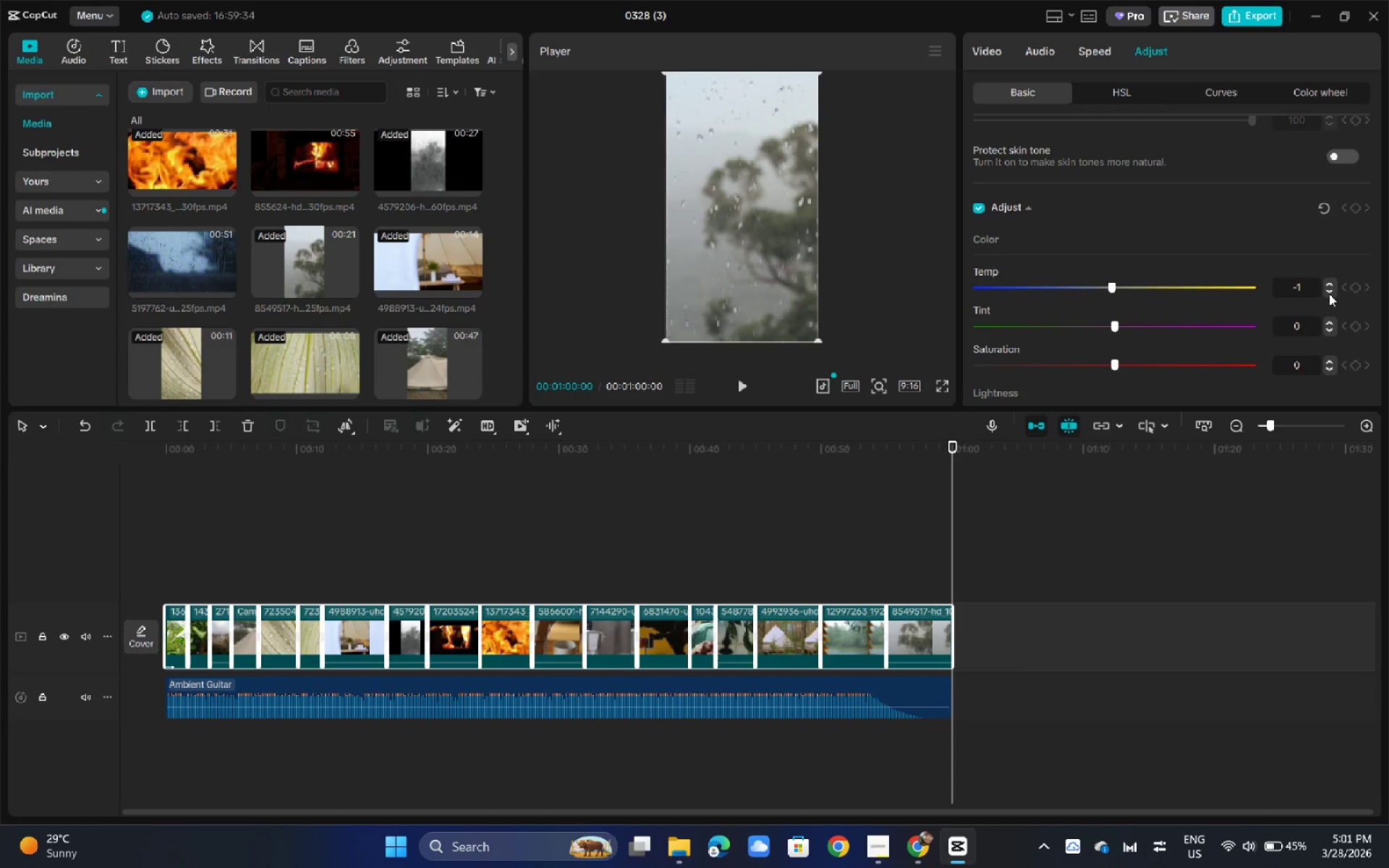 
triple_click([1330, 294])
 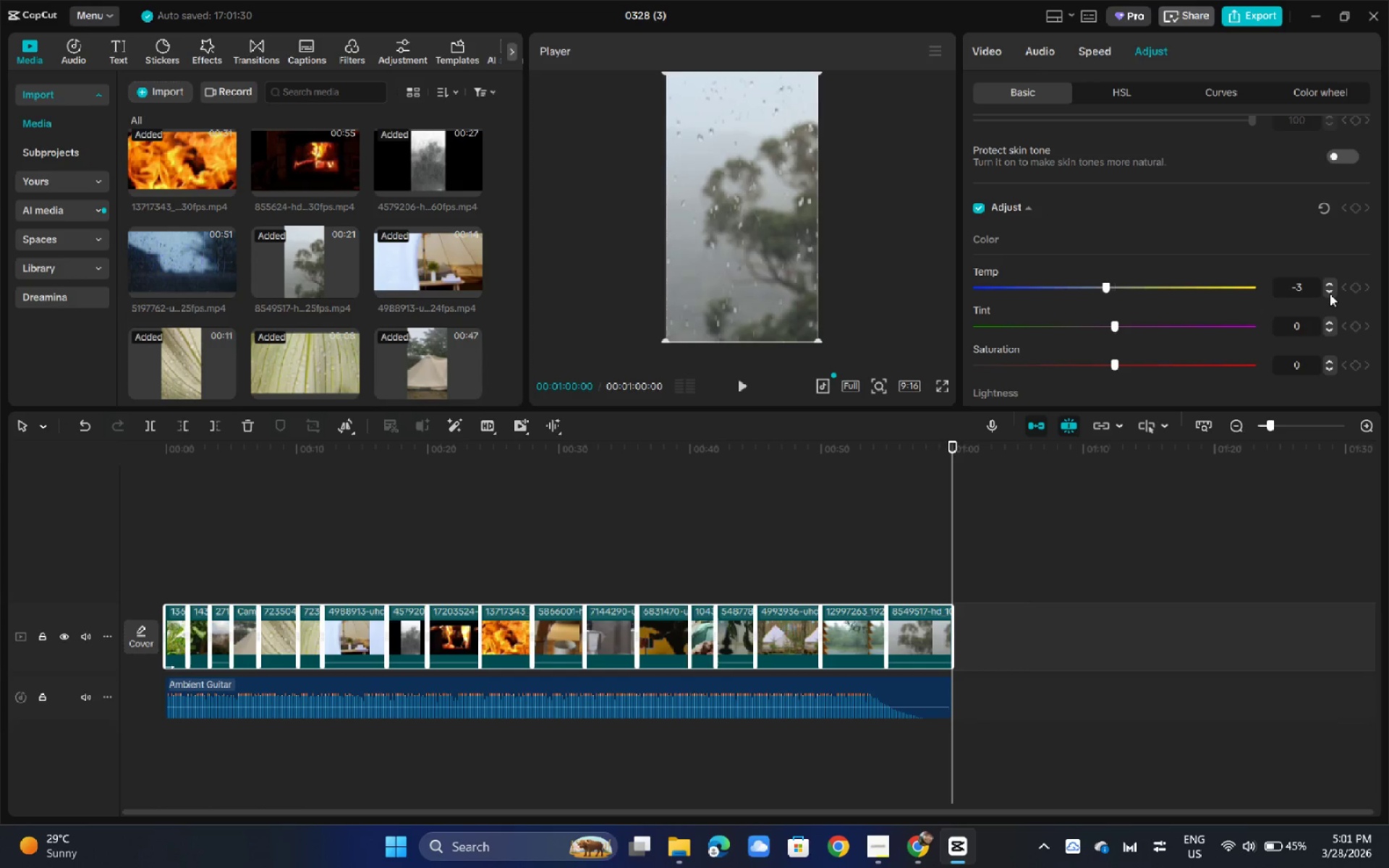 
triple_click([1330, 294])
 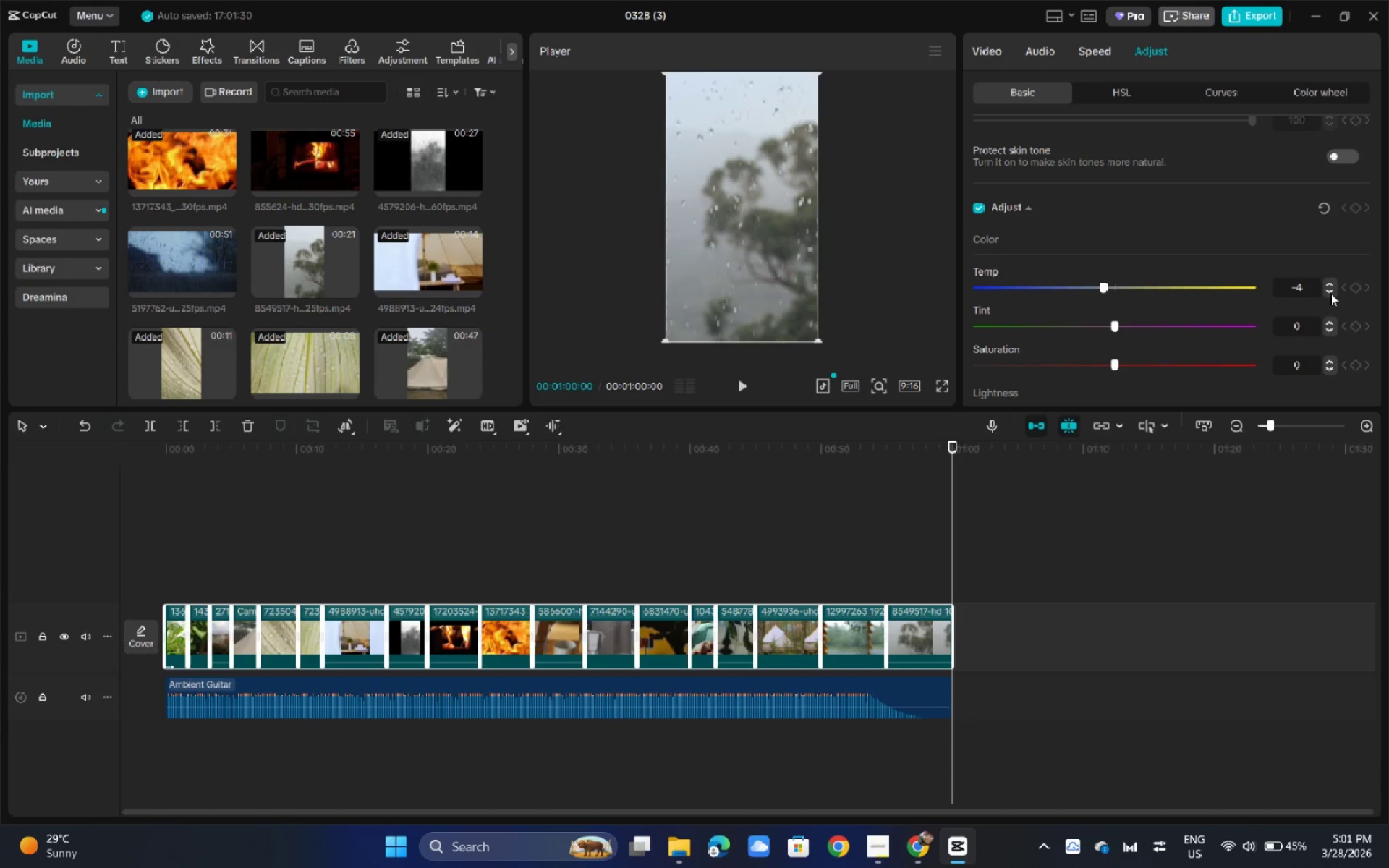 
triple_click([1330, 293])
 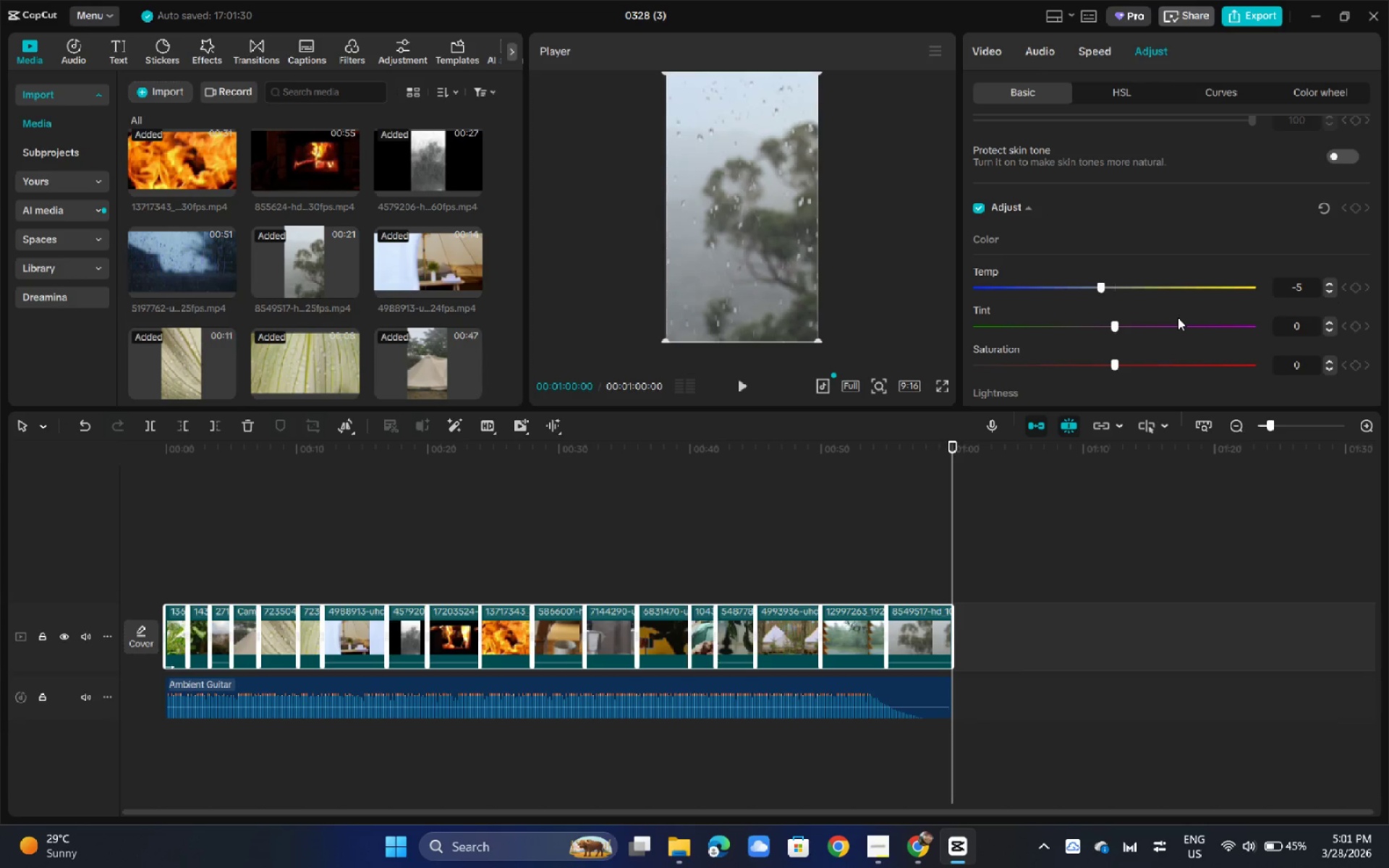 
scroll: coordinate [1176, 312], scroll_direction: down, amount: 3.0
 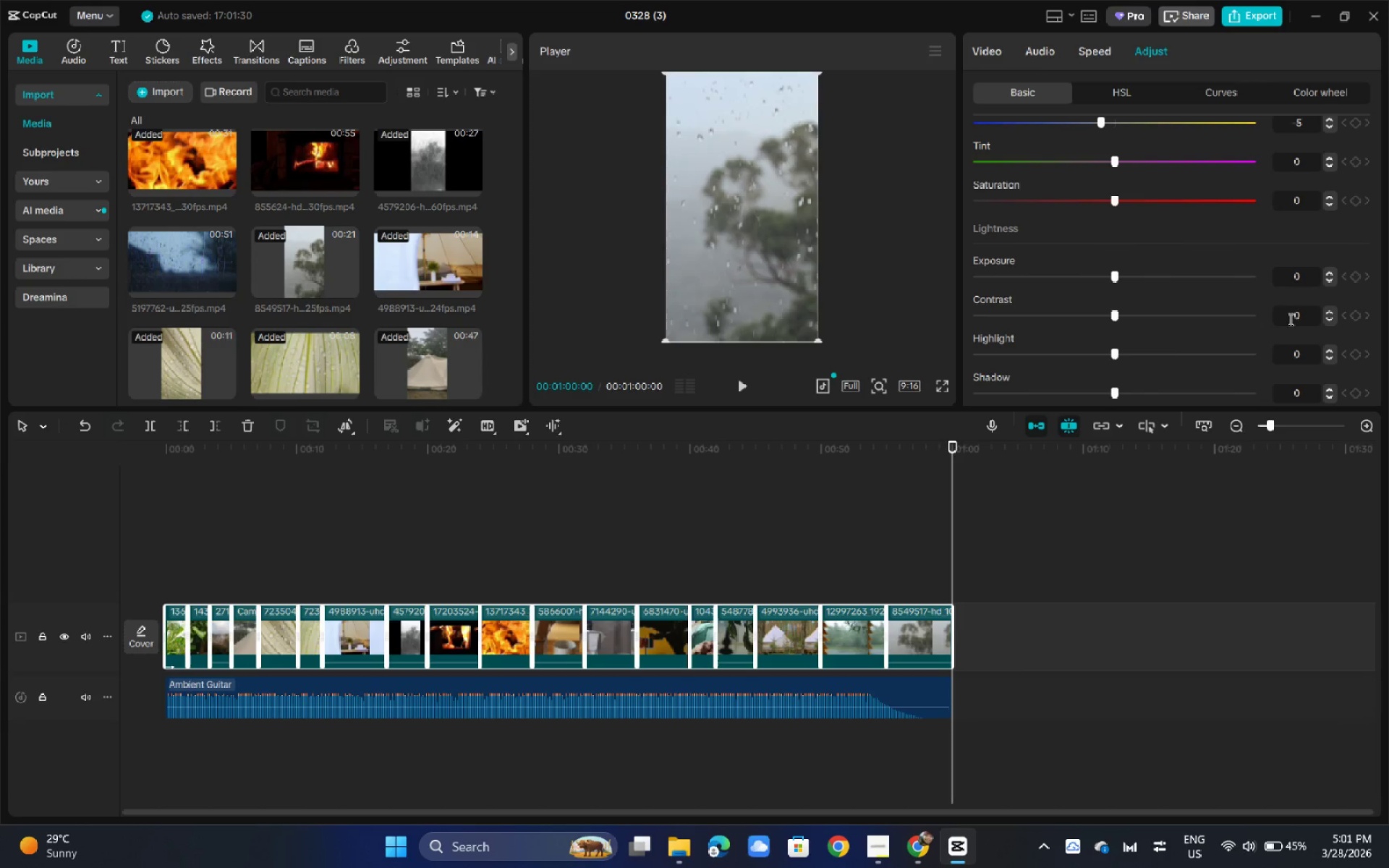 
left_click([1333, 320])
 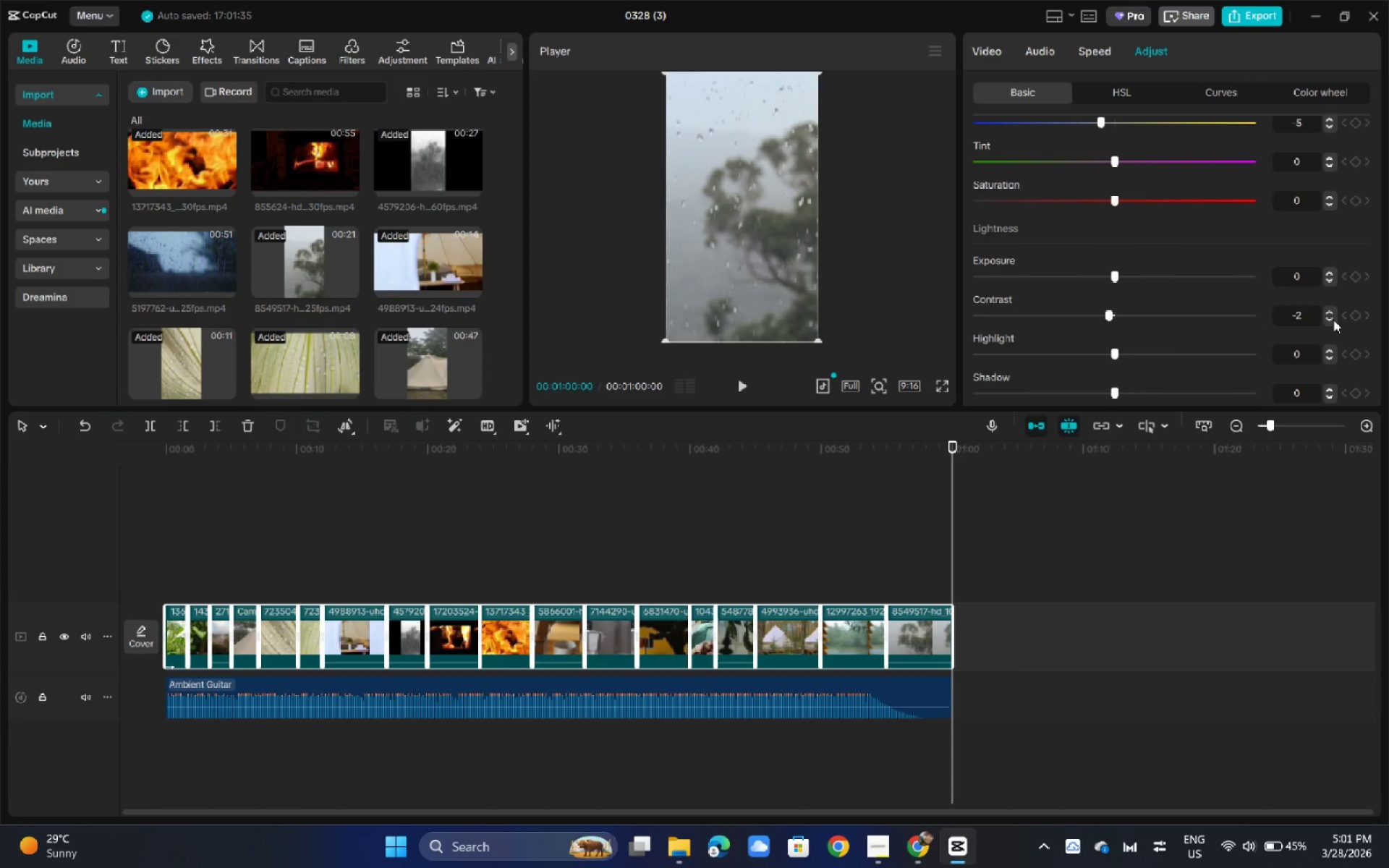 
triple_click([1333, 320])
 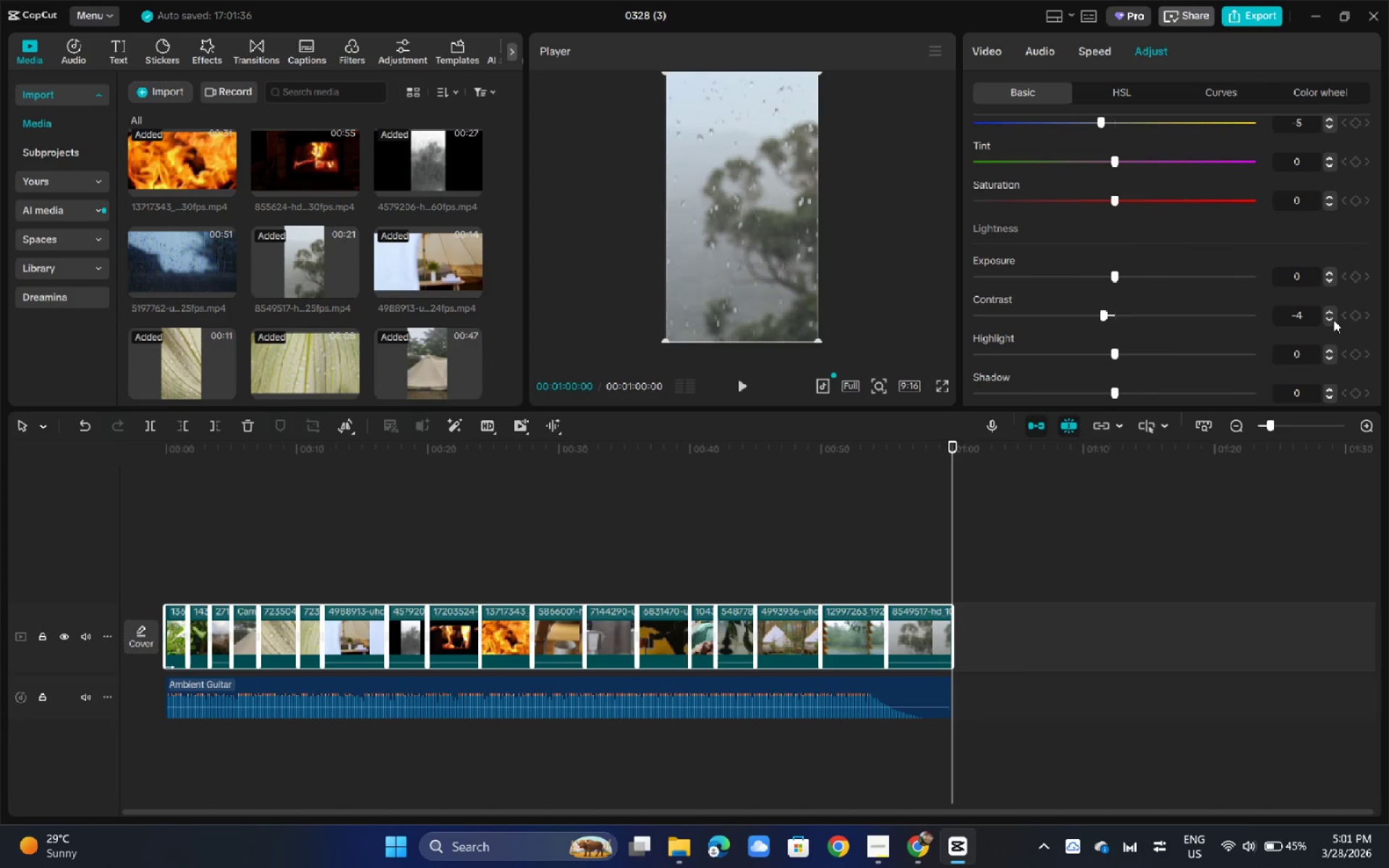 
triple_click([1333, 320])
 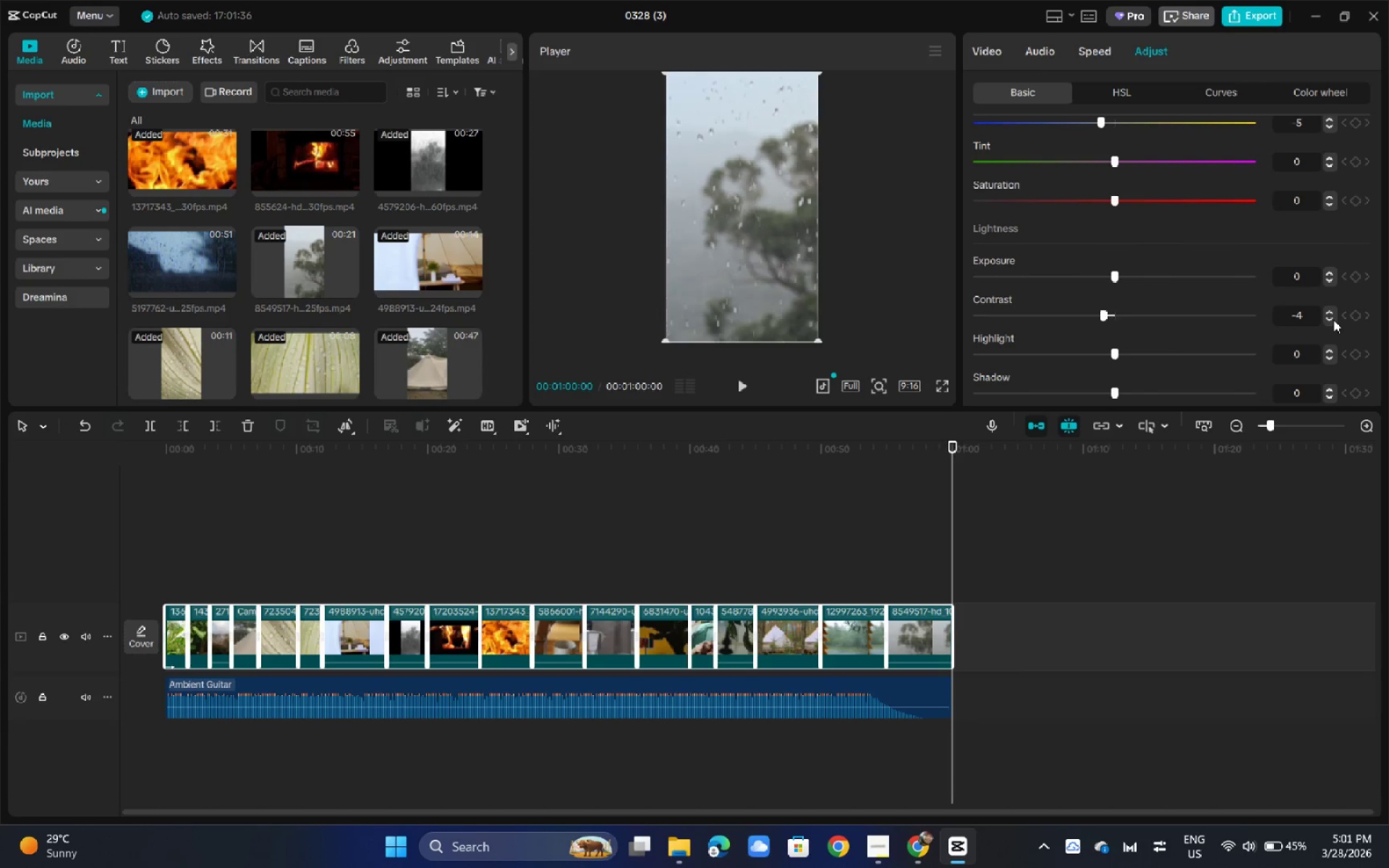 
triple_click([1333, 320])
 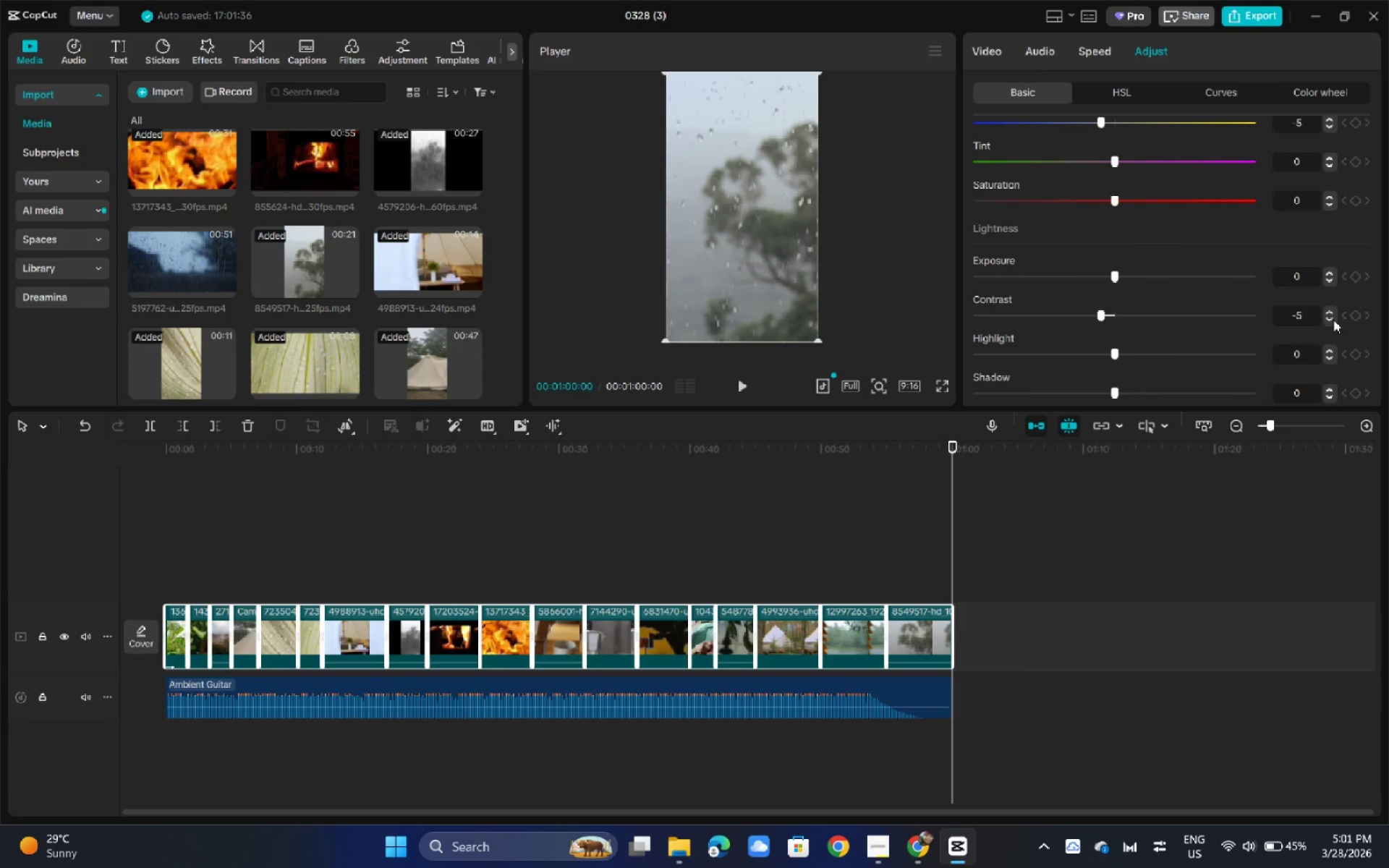 
triple_click([1333, 320])
 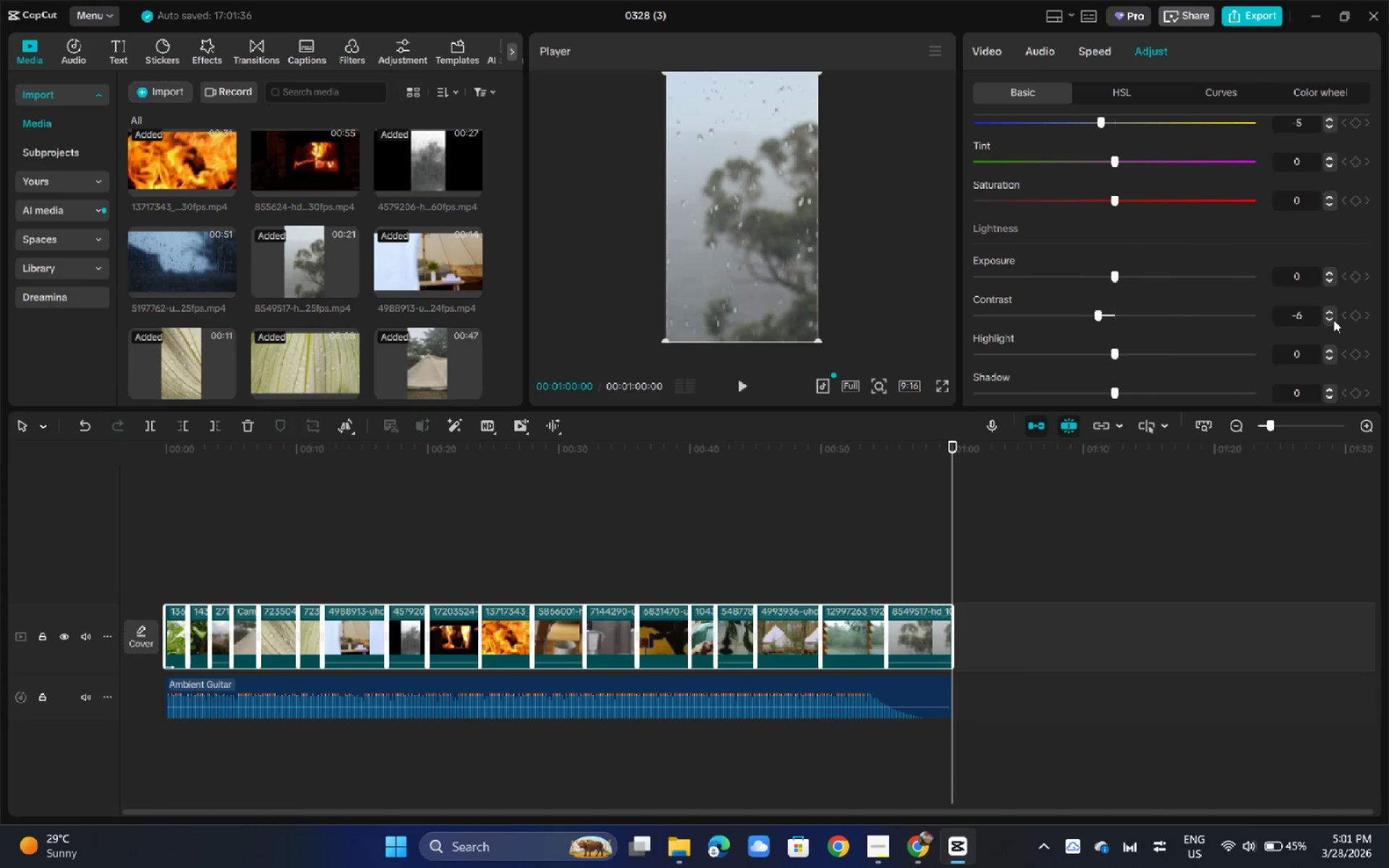 
triple_click([1333, 320])
 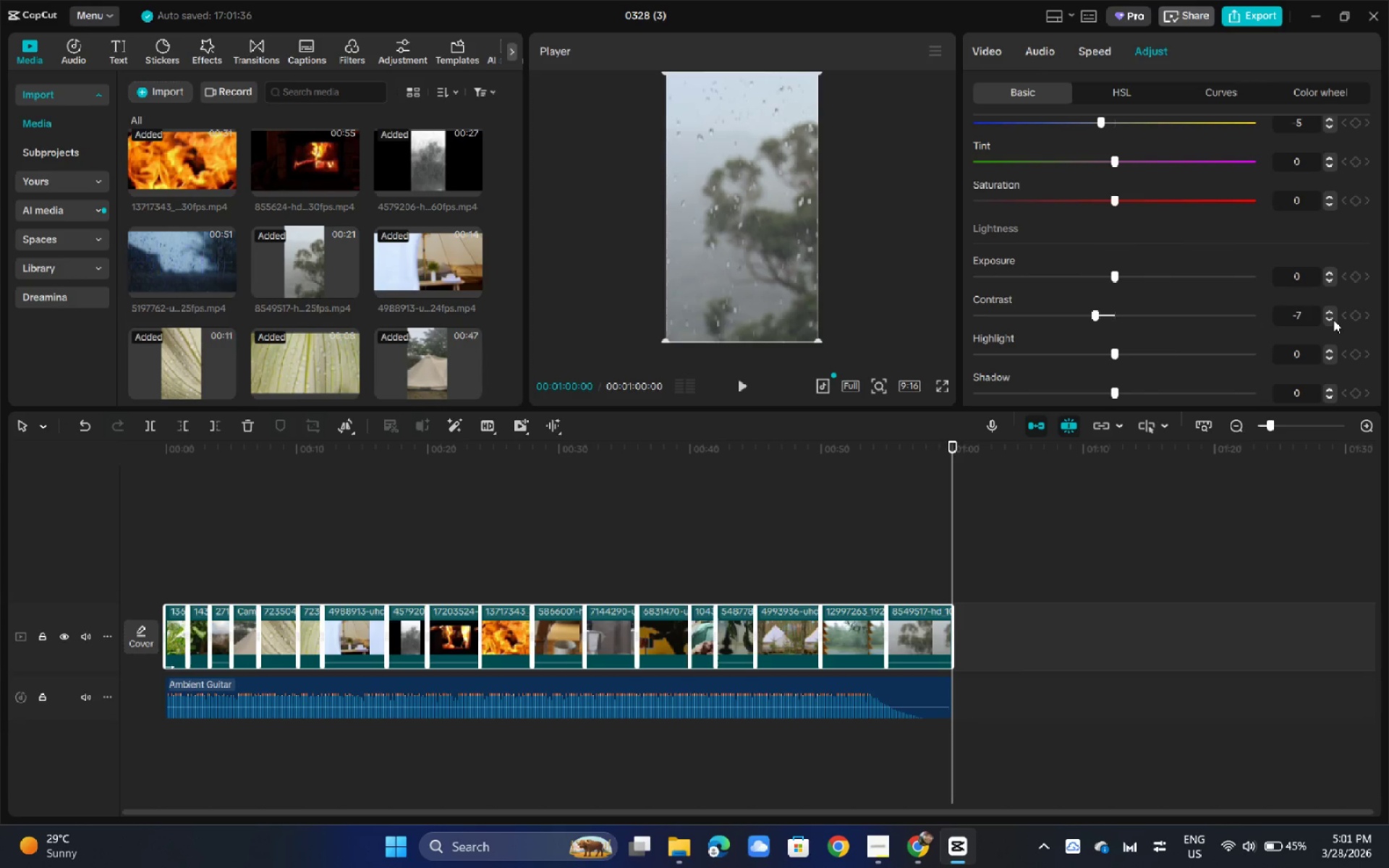 
triple_click([1333, 320])
 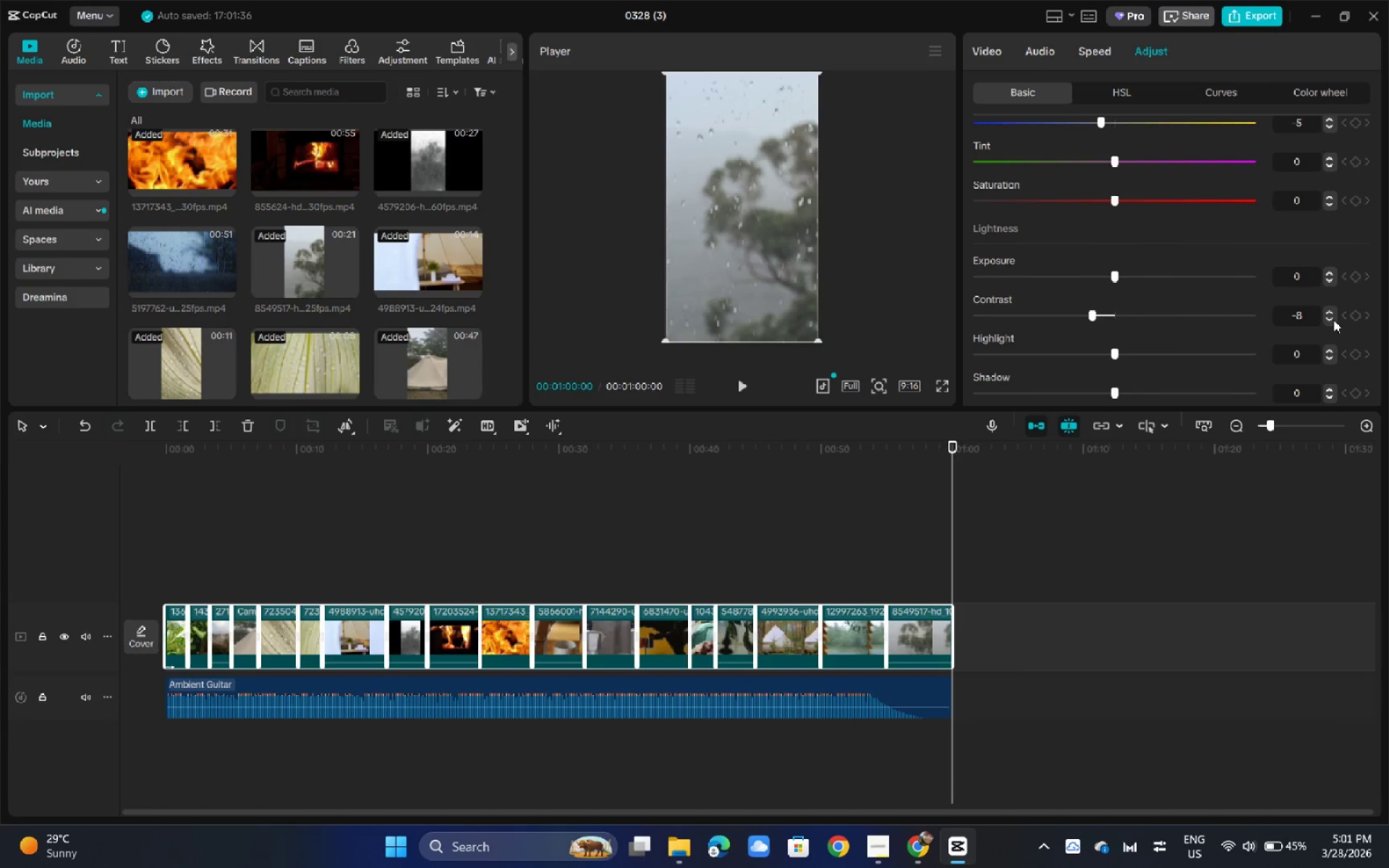 
triple_click([1333, 320])
 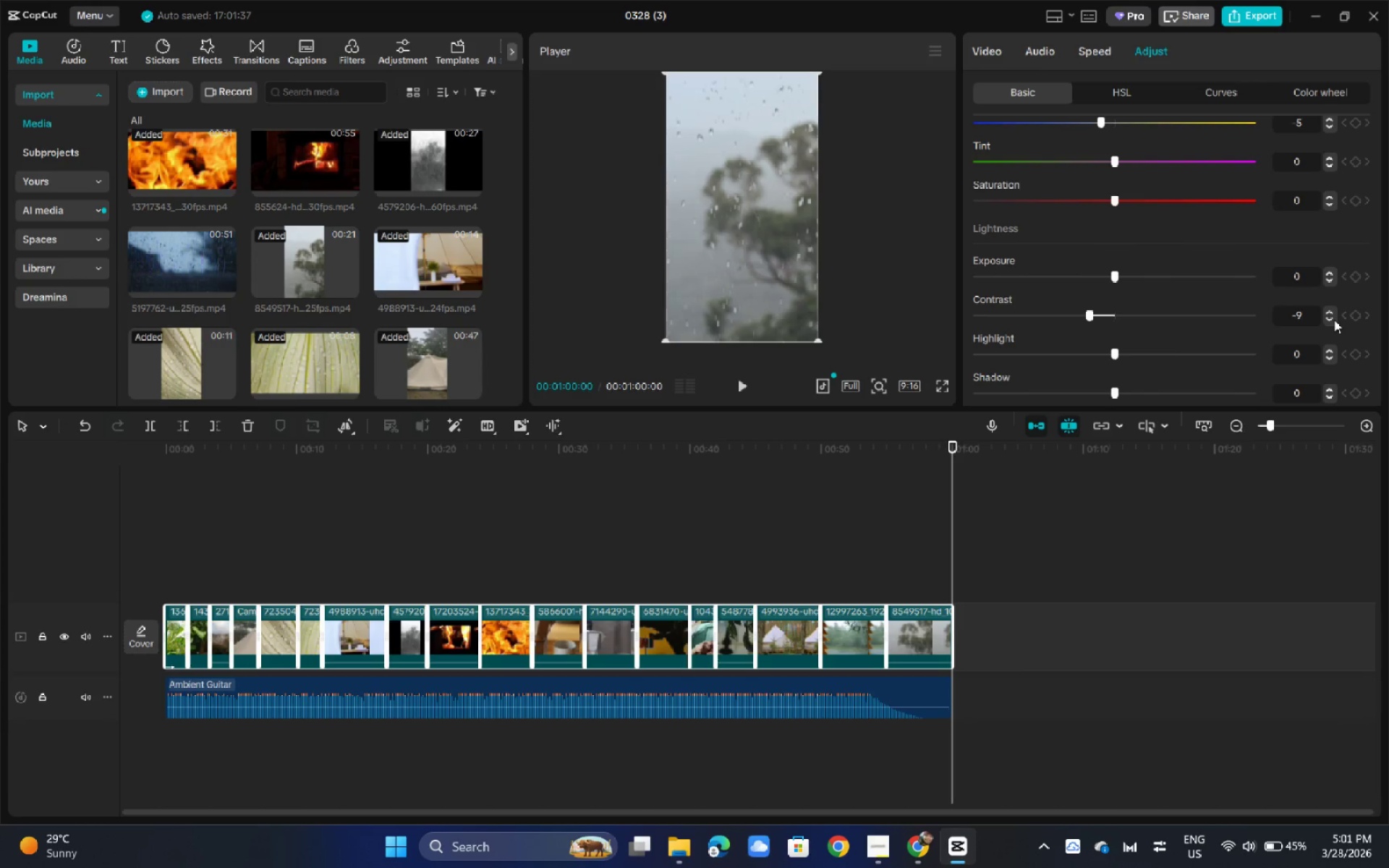 
triple_click([1334, 320])
 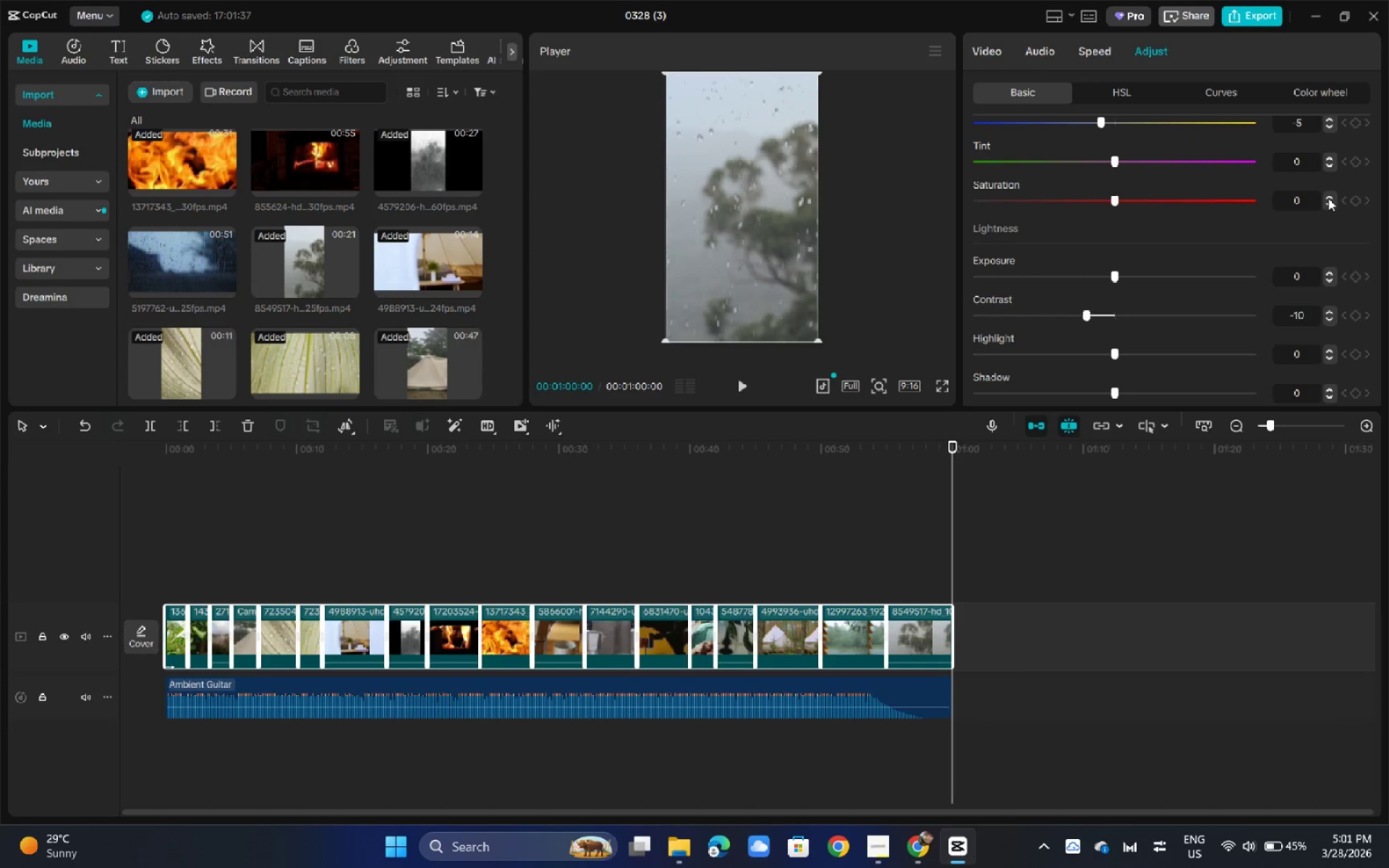 
wait(5.55)
 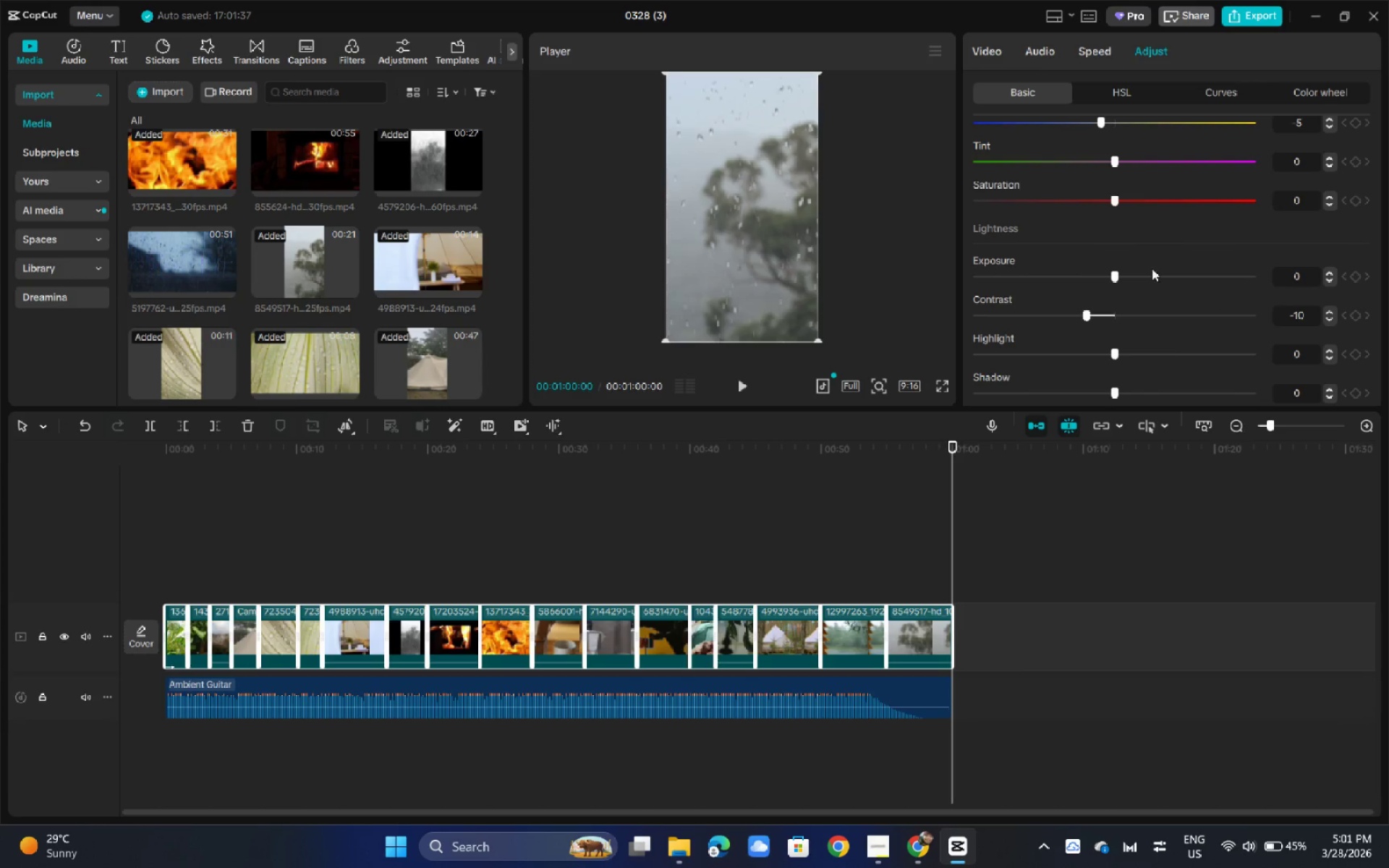 
double_click([1335, 204])
 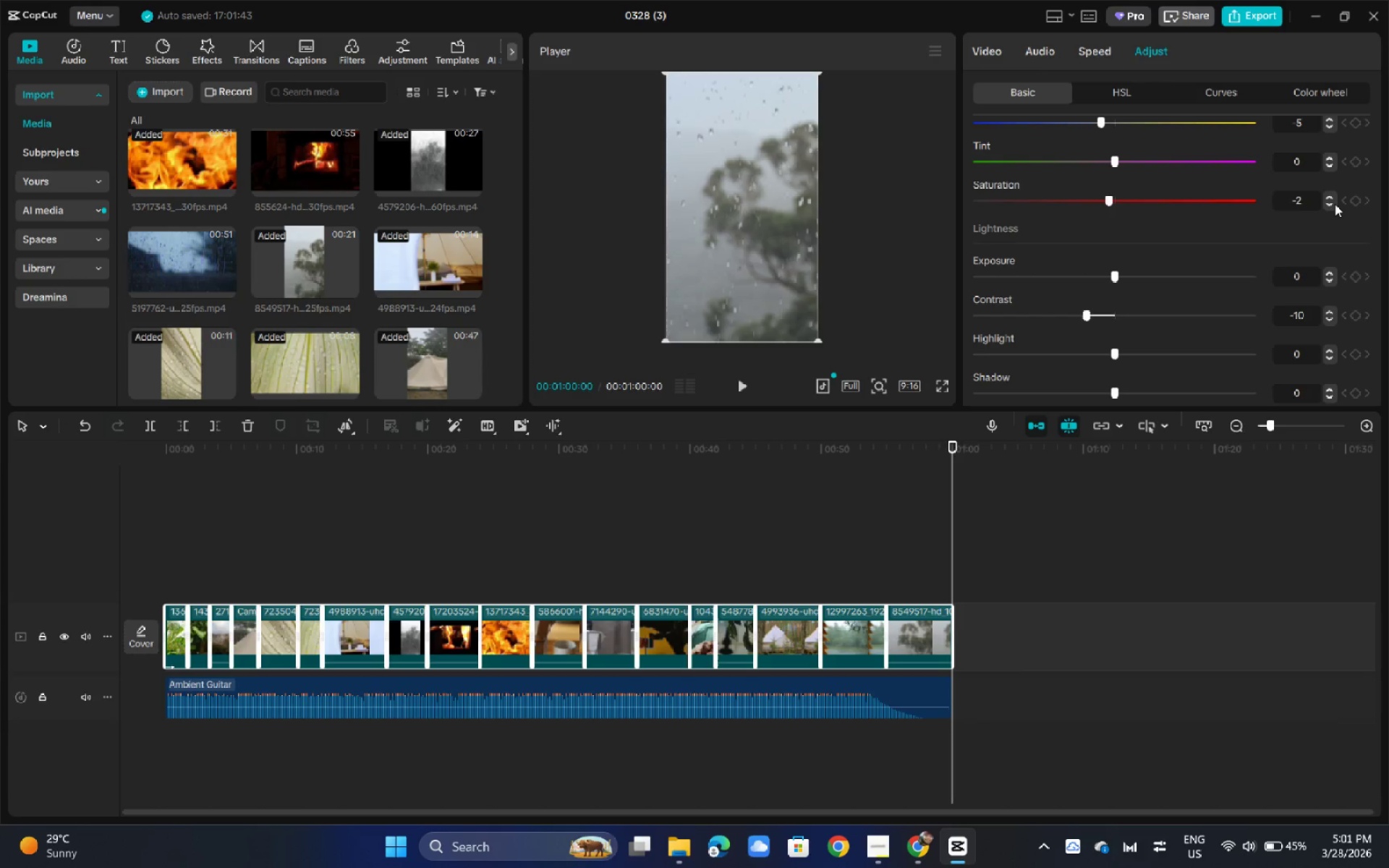 
triple_click([1335, 204])
 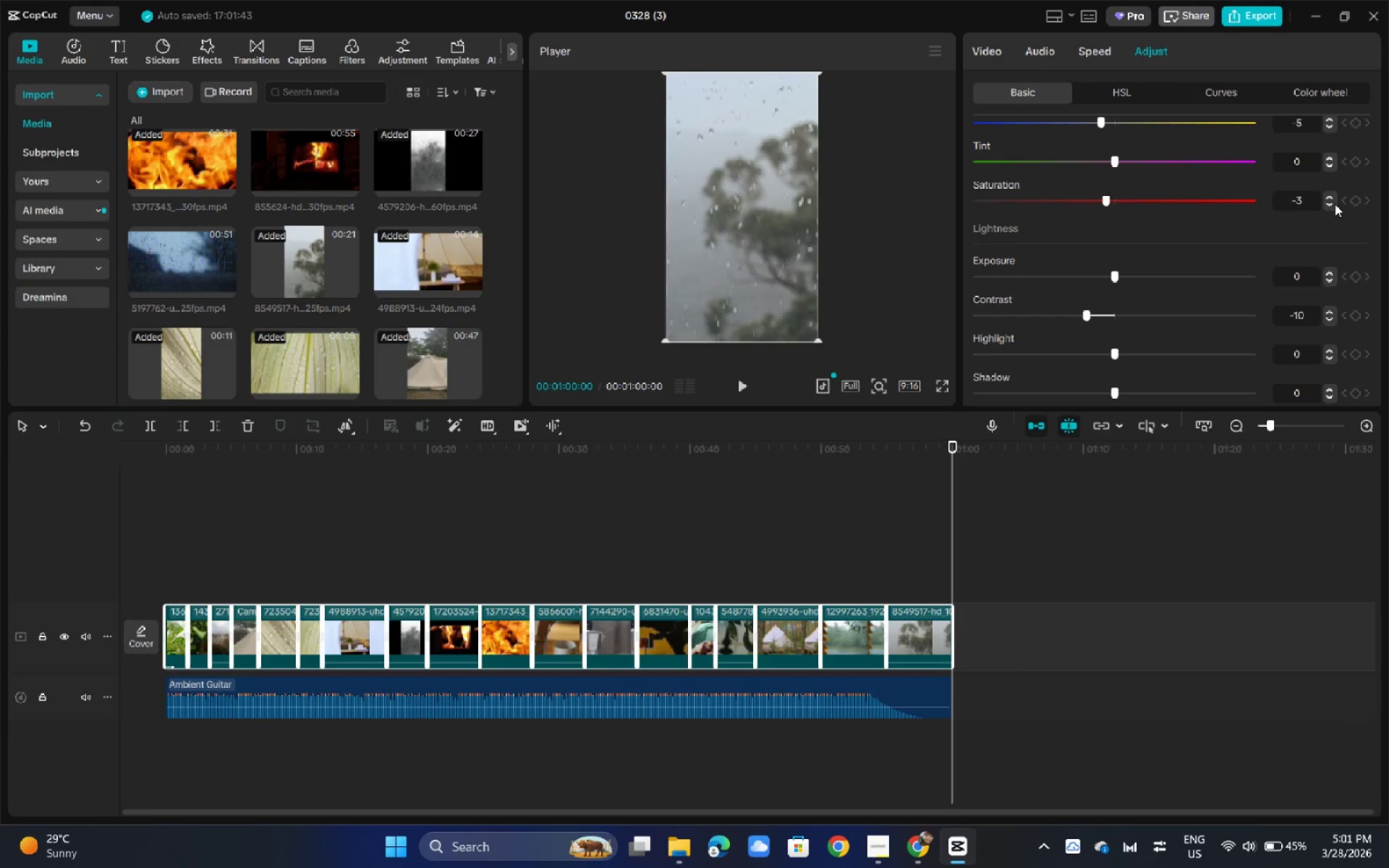 
triple_click([1335, 204])
 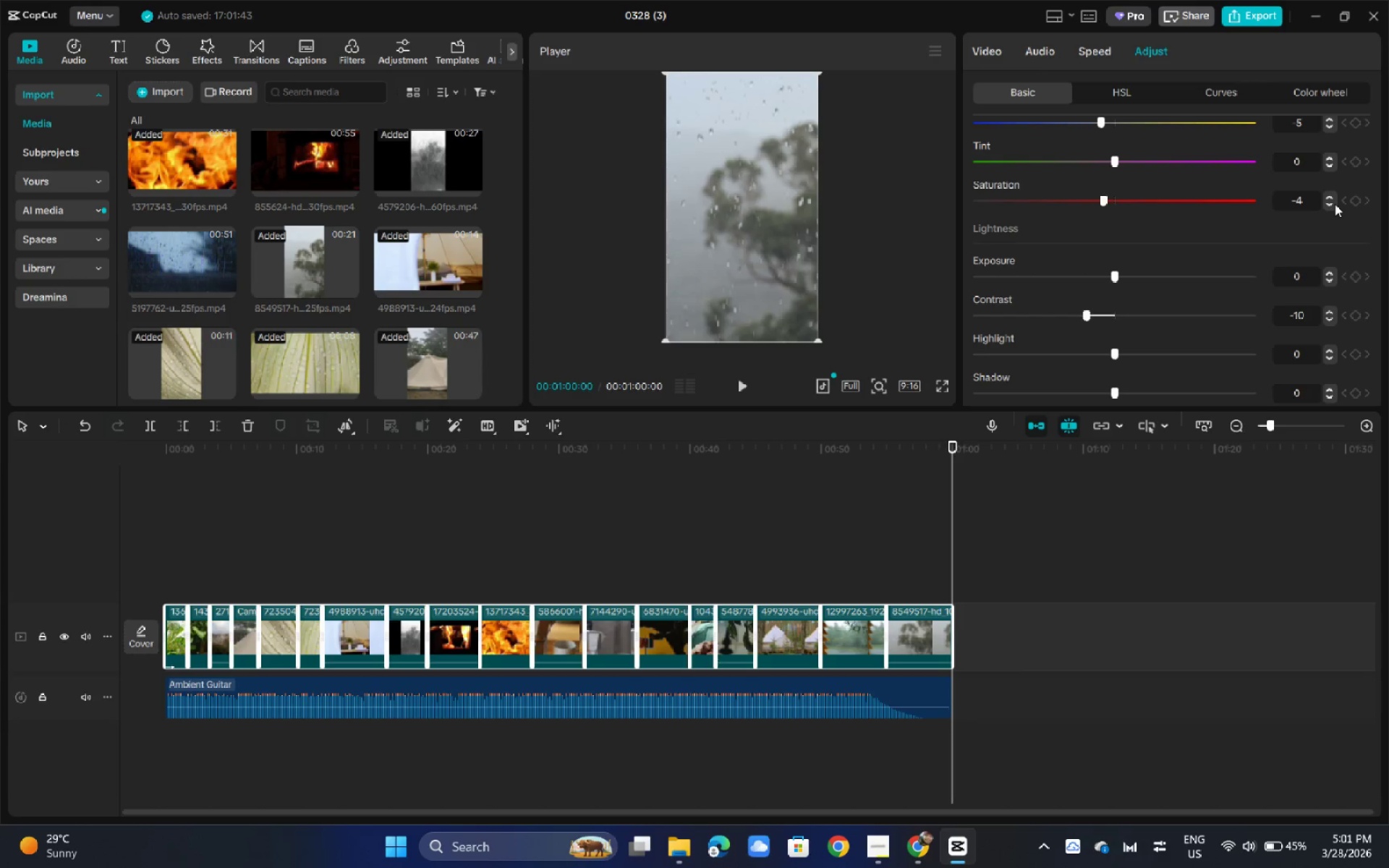 
triple_click([1335, 204])
 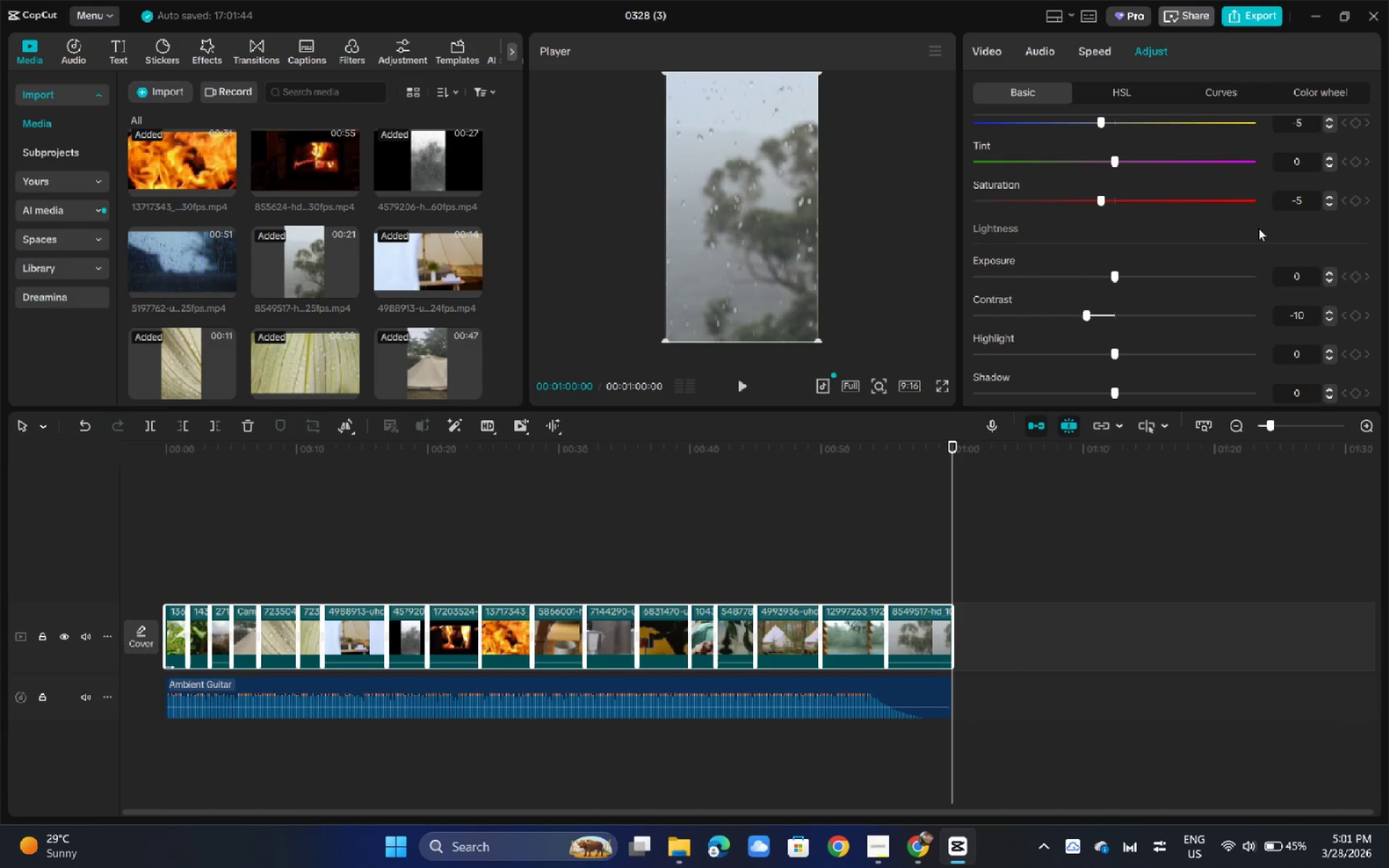 
scroll: coordinate [1213, 240], scroll_direction: down, amount: 2.0
 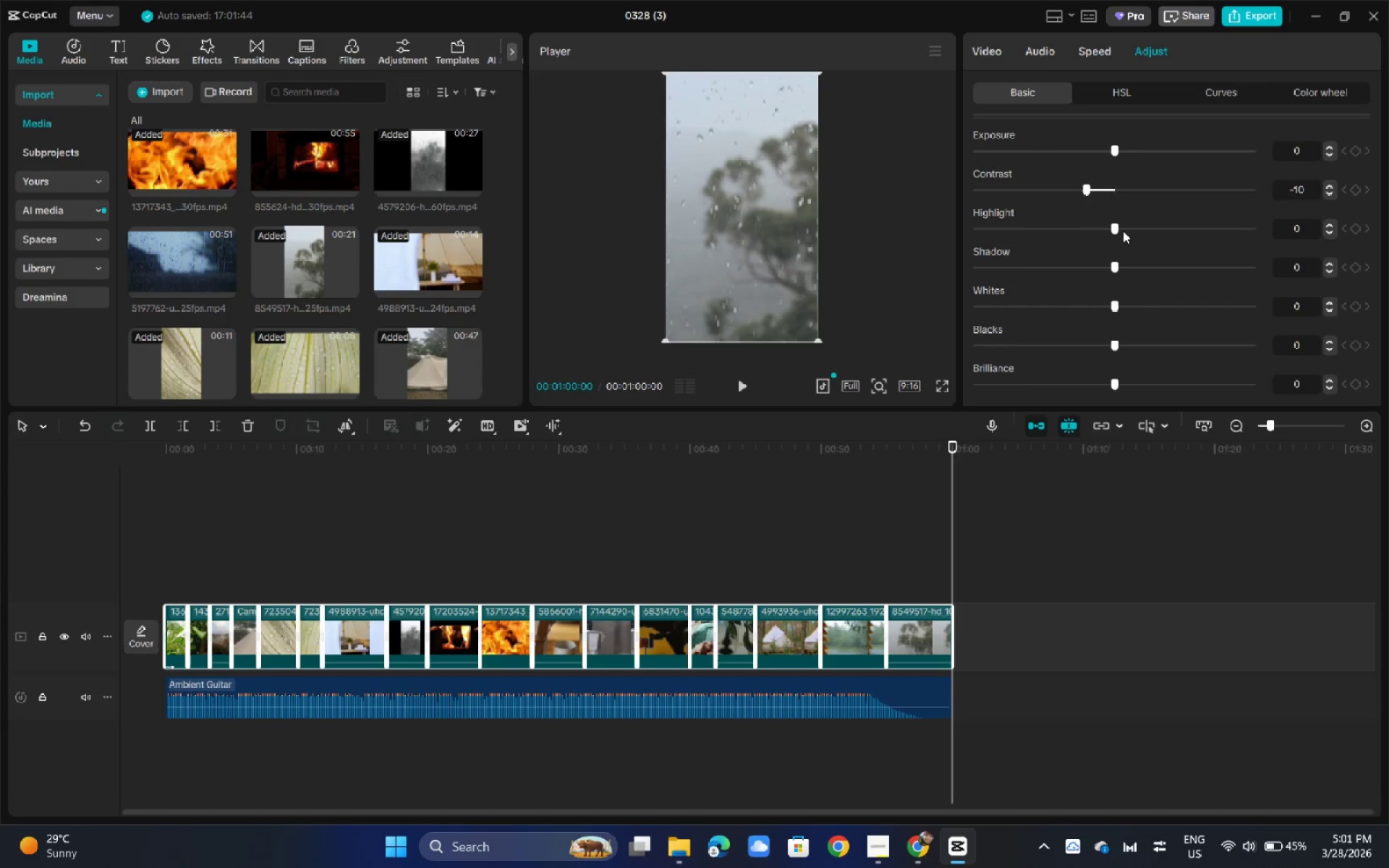 
left_click_drag(start_coordinate=[1117, 230], to_coordinate=[1057, 231])
 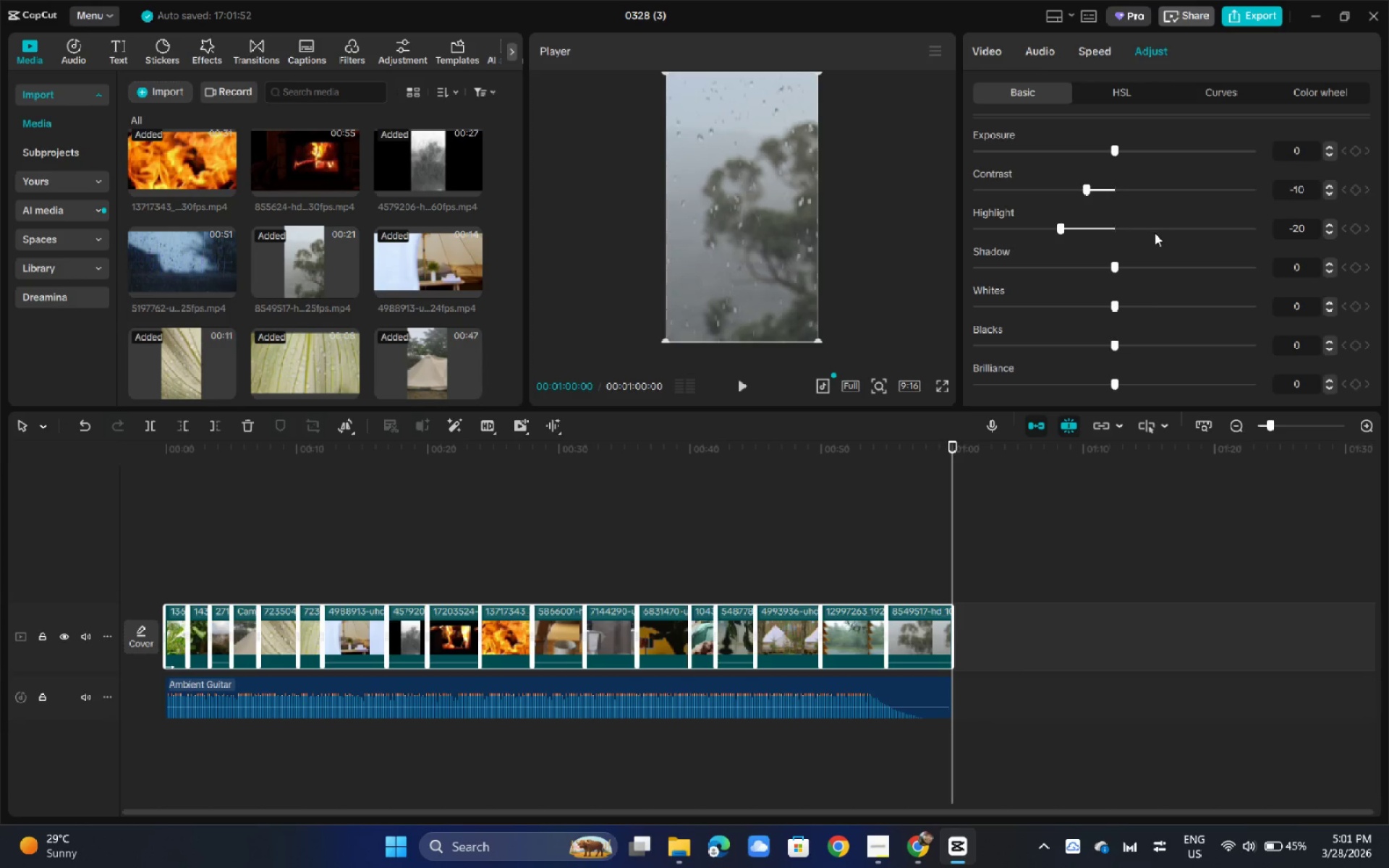 
left_click_drag(start_coordinate=[1111, 266], to_coordinate=[1138, 267])
 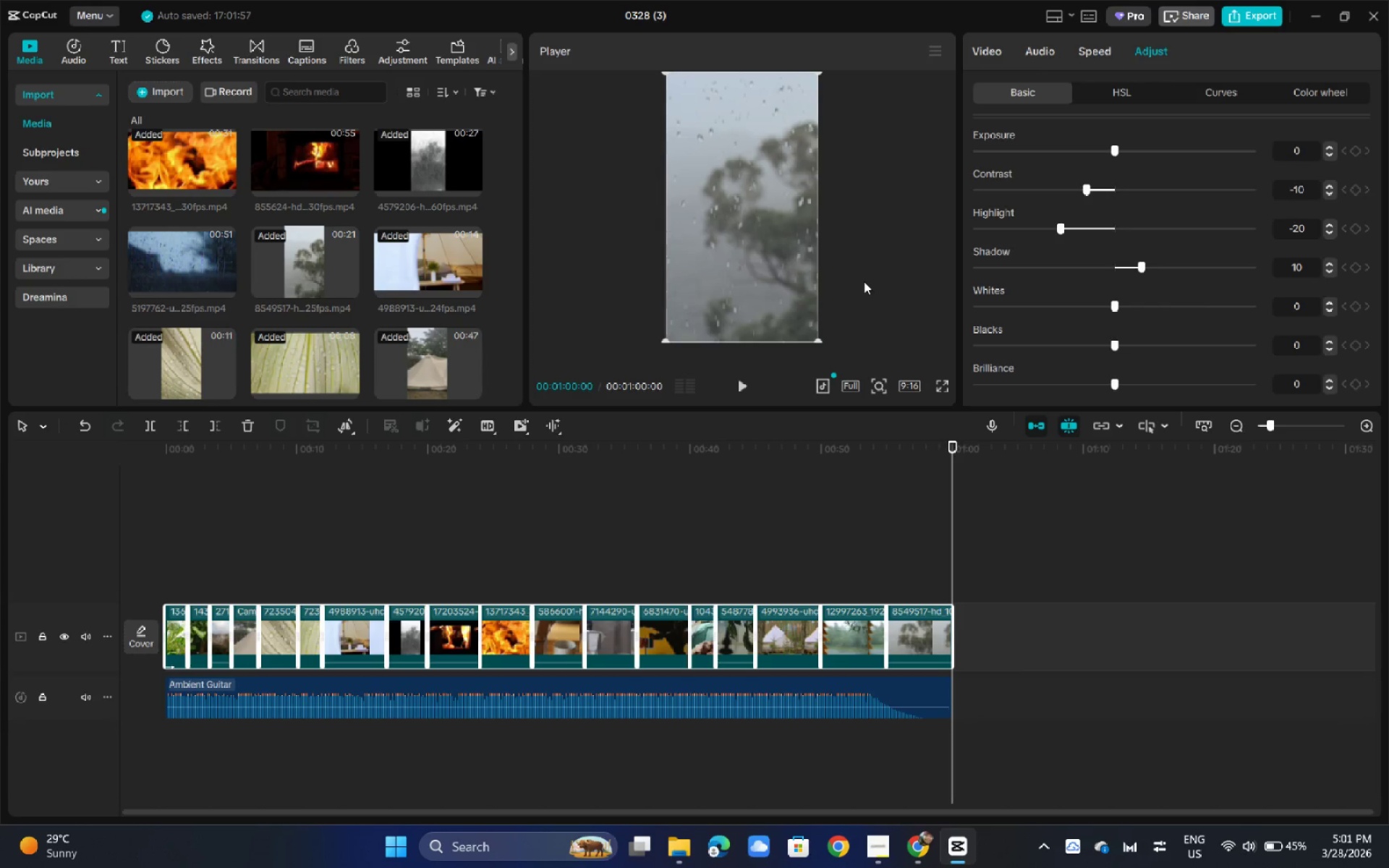 
left_click_drag(start_coordinate=[730, 458], to_coordinate=[101, 515])
 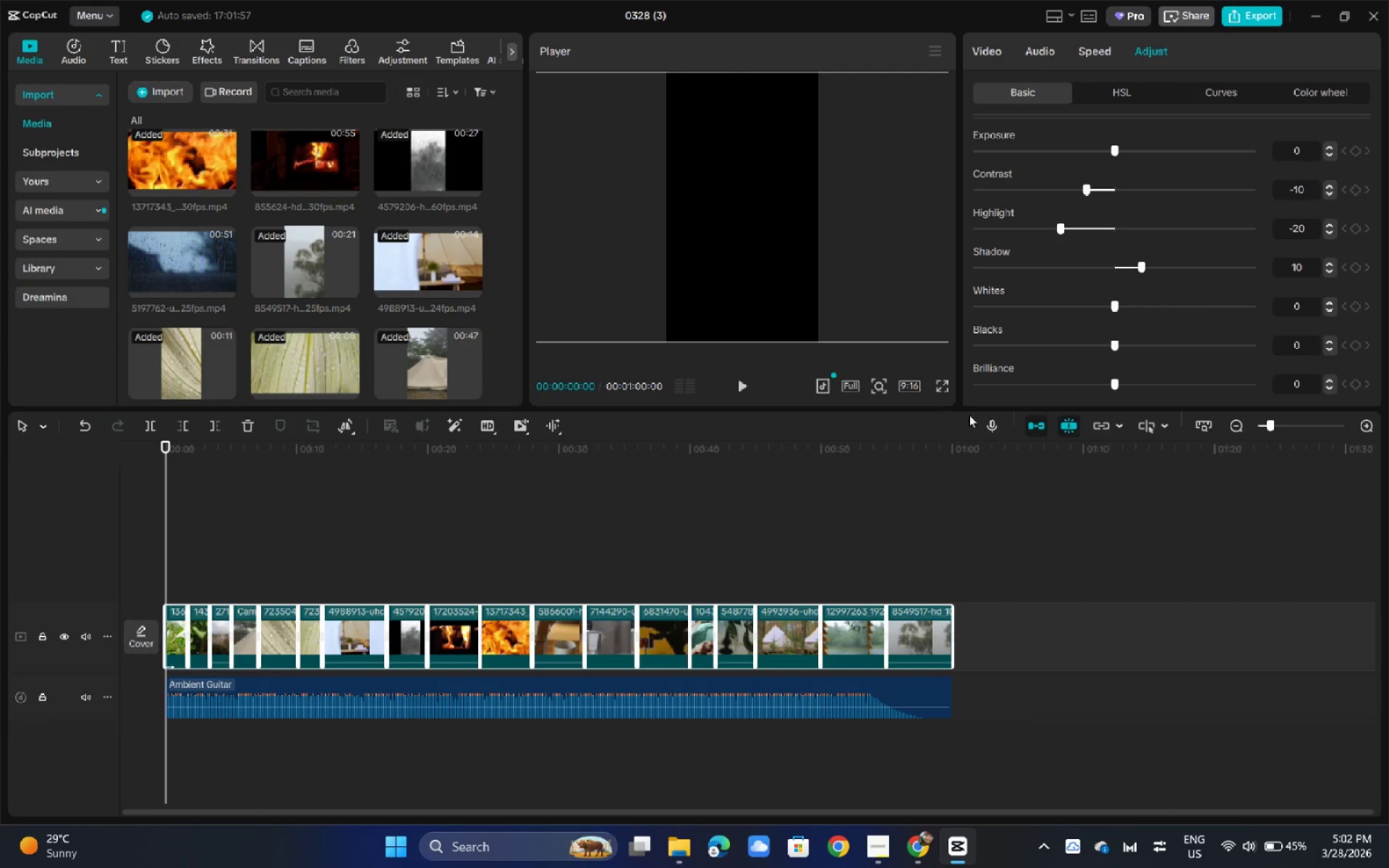 
left_click([940, 386])
 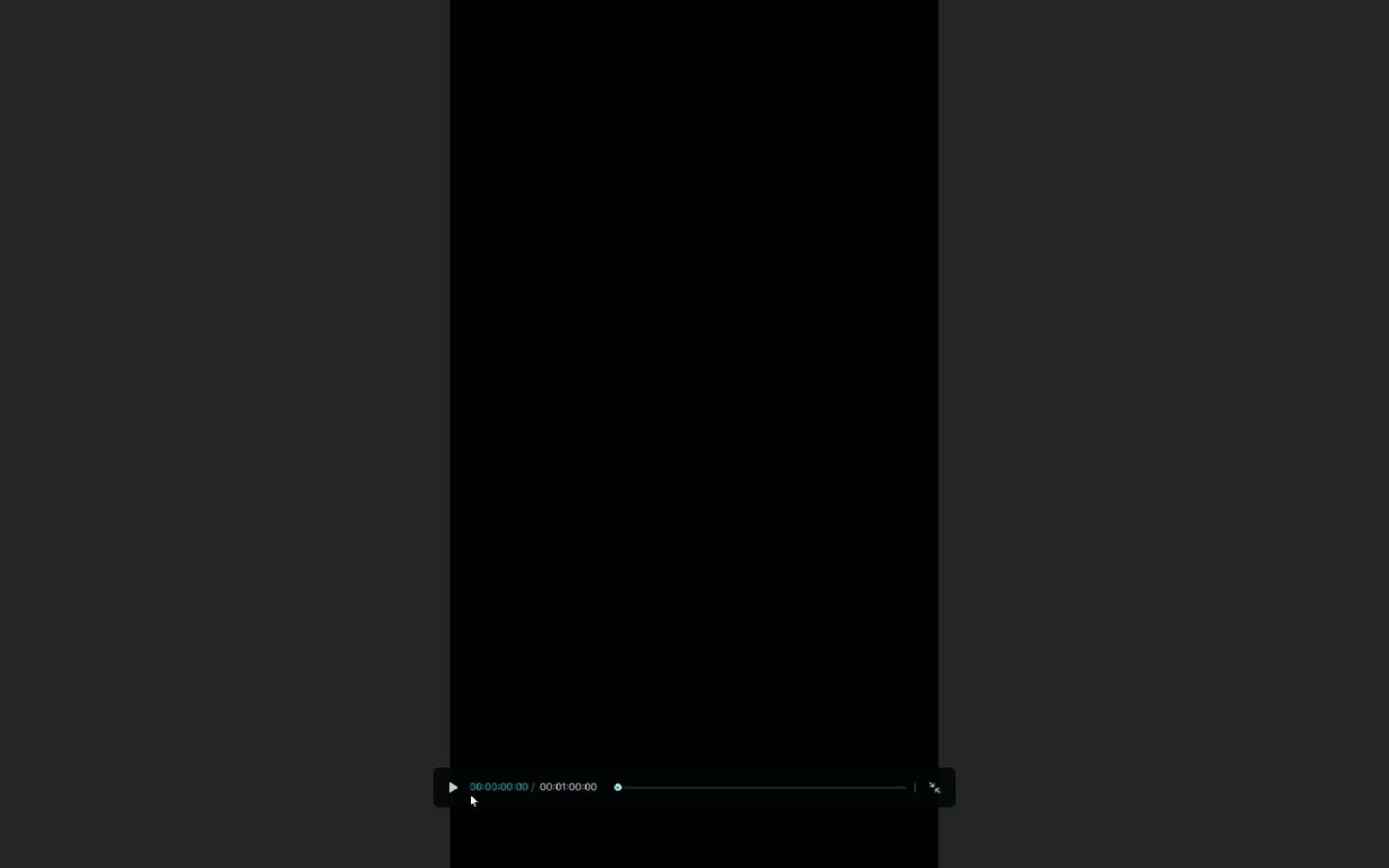 
left_click([451, 788])
 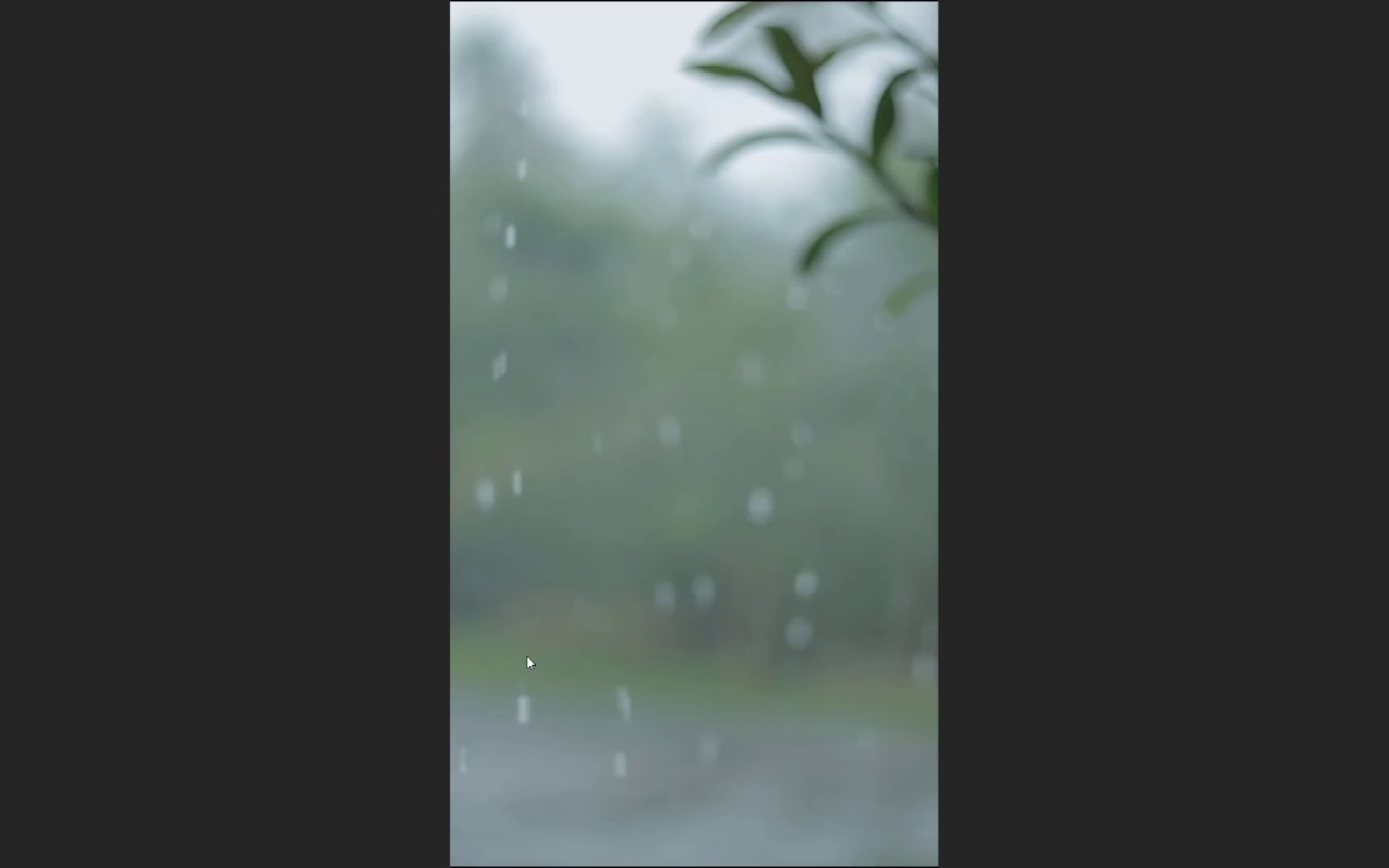 
wait(56.84)
 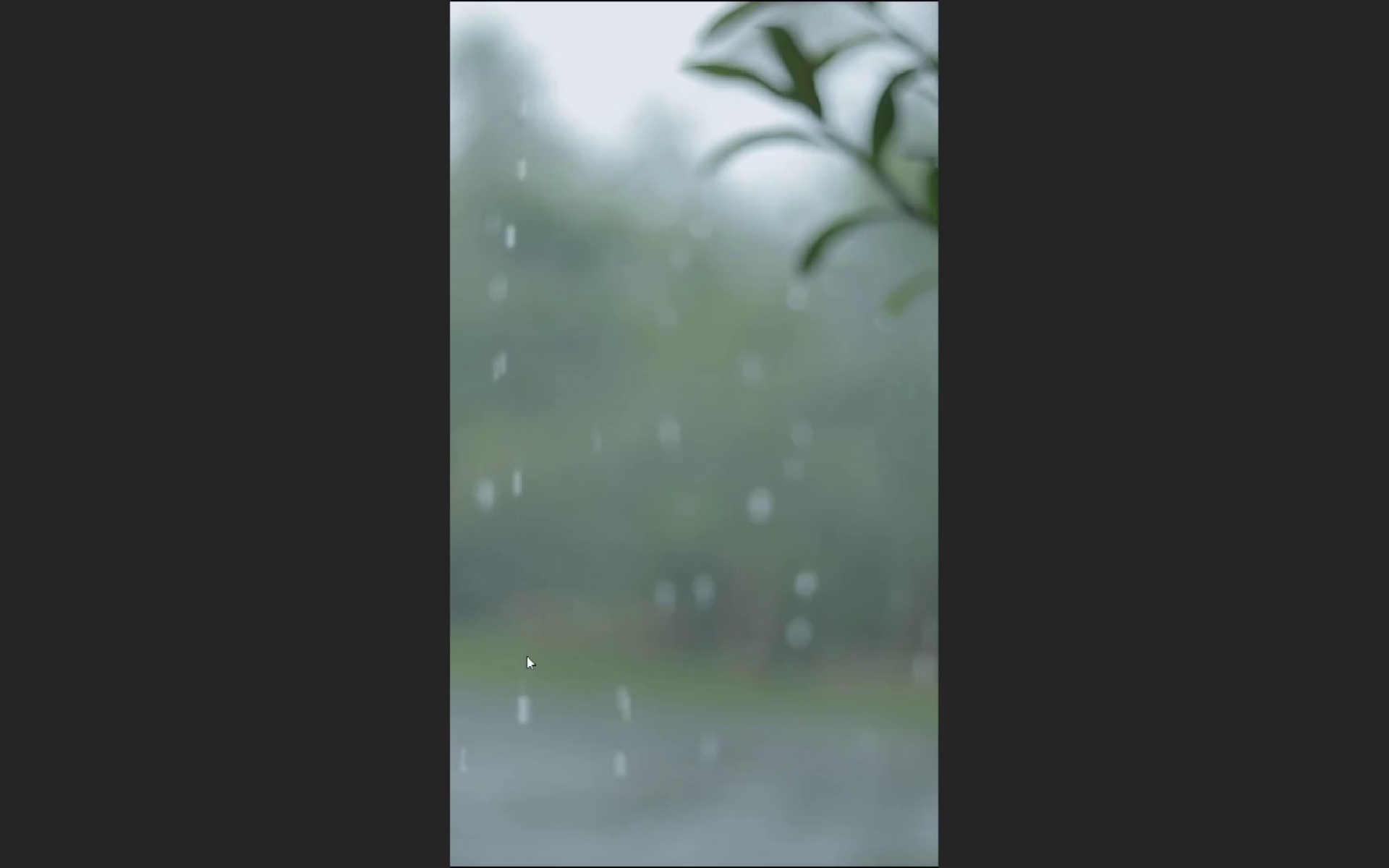 
left_click([738, 671])
 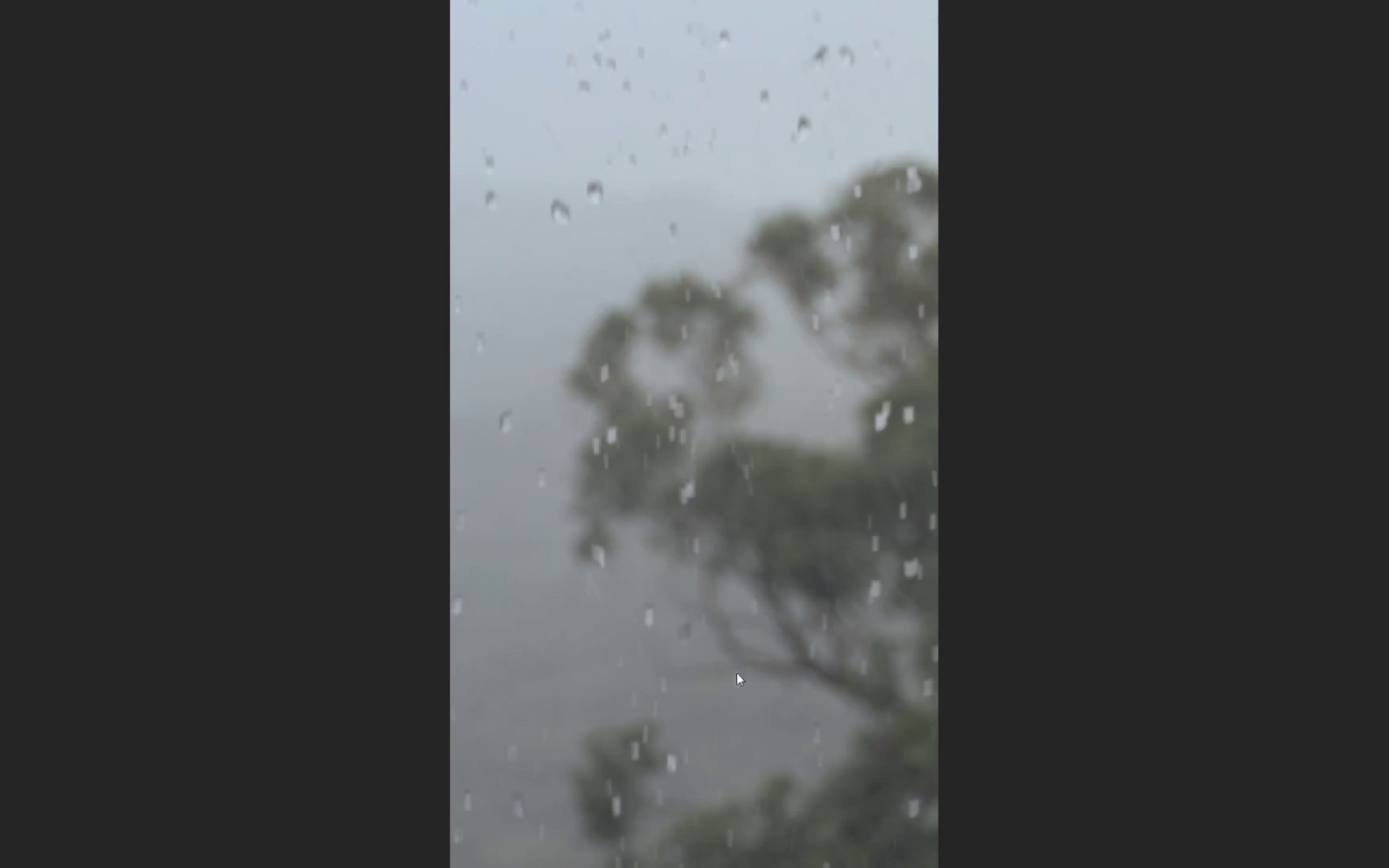 
wait(22.95)
 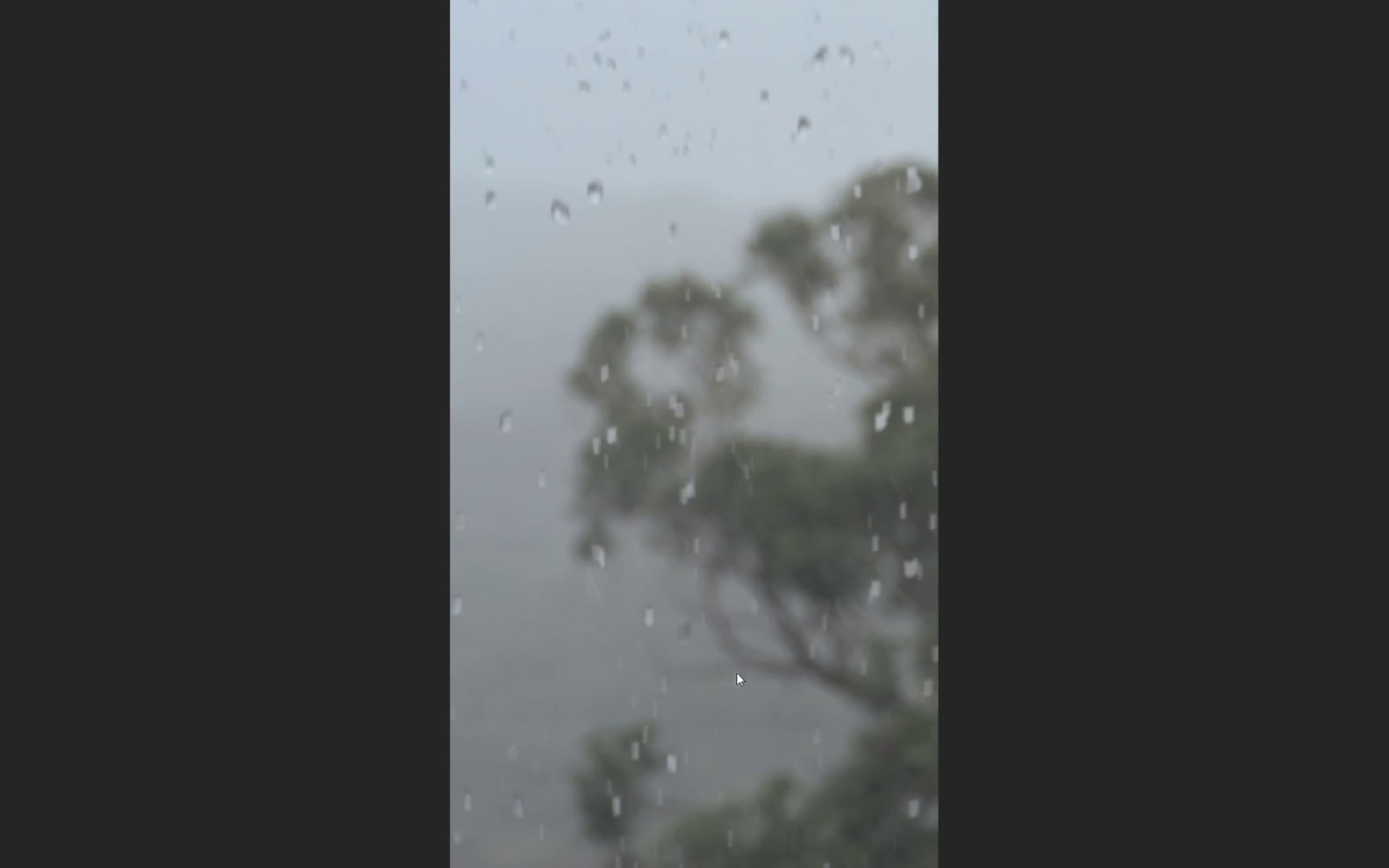 
key(Escape)
 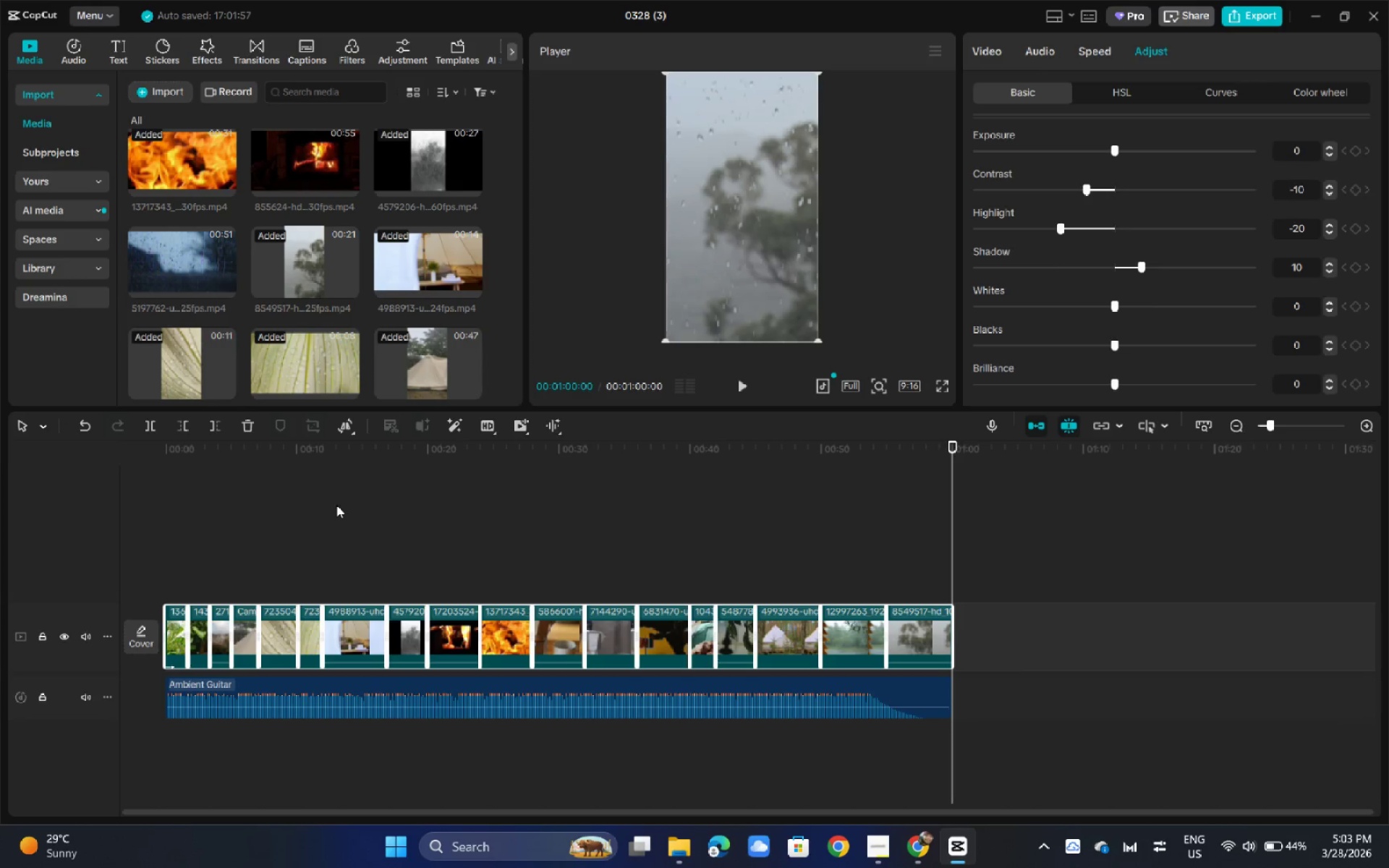 
wait(19.34)
 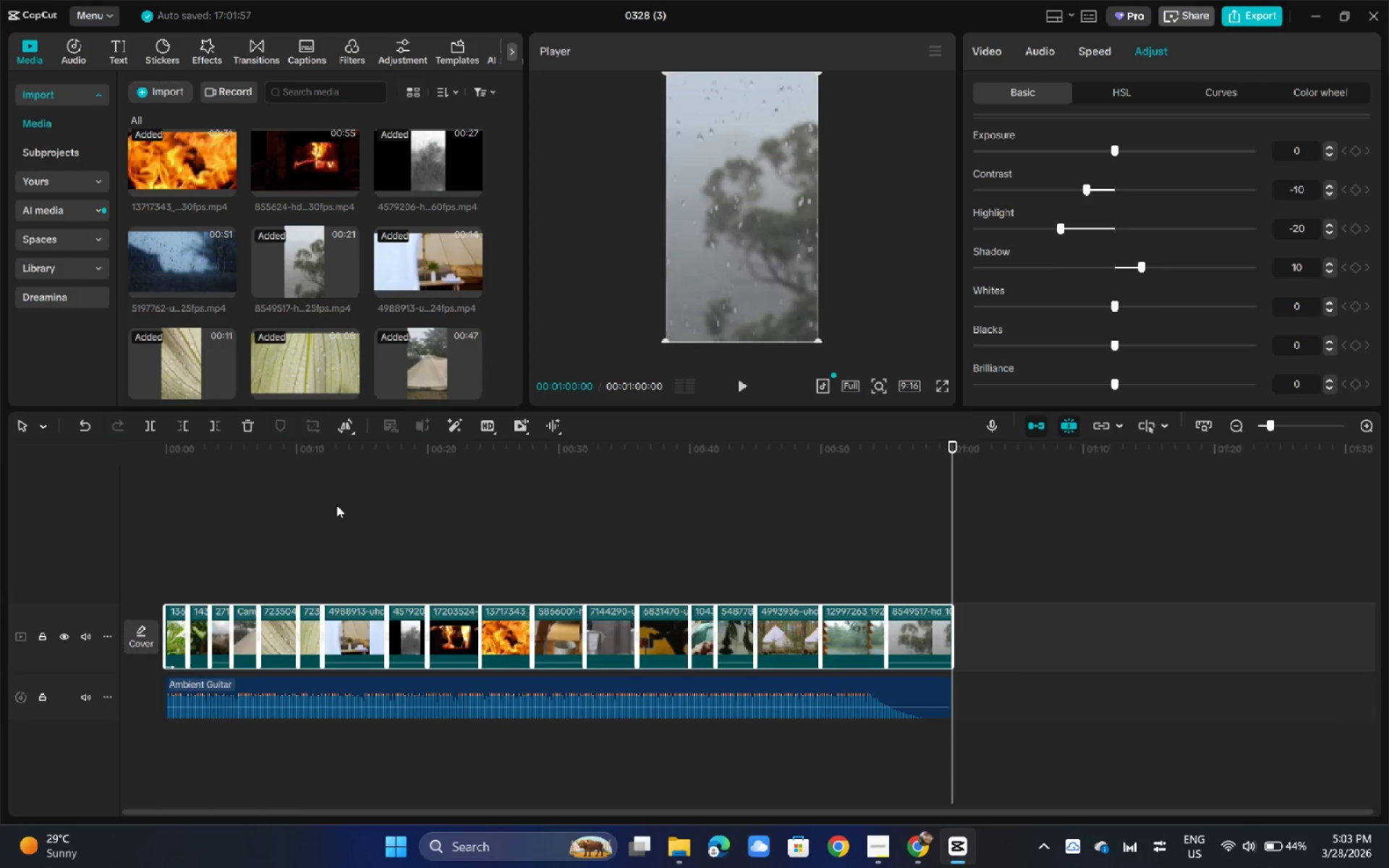 
left_click([122, 54])
 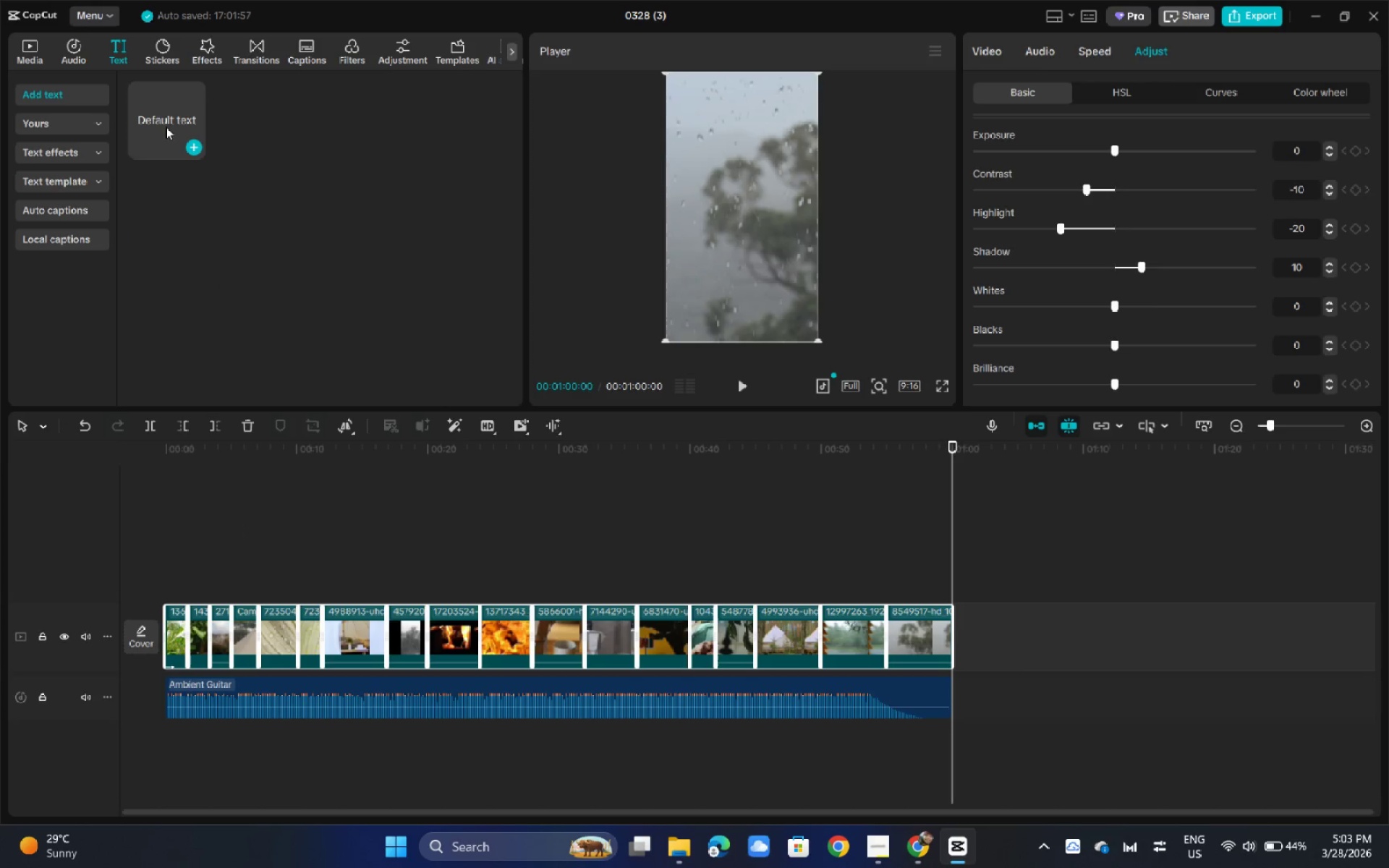 
left_click_drag(start_coordinate=[157, 114], to_coordinate=[183, 588])
 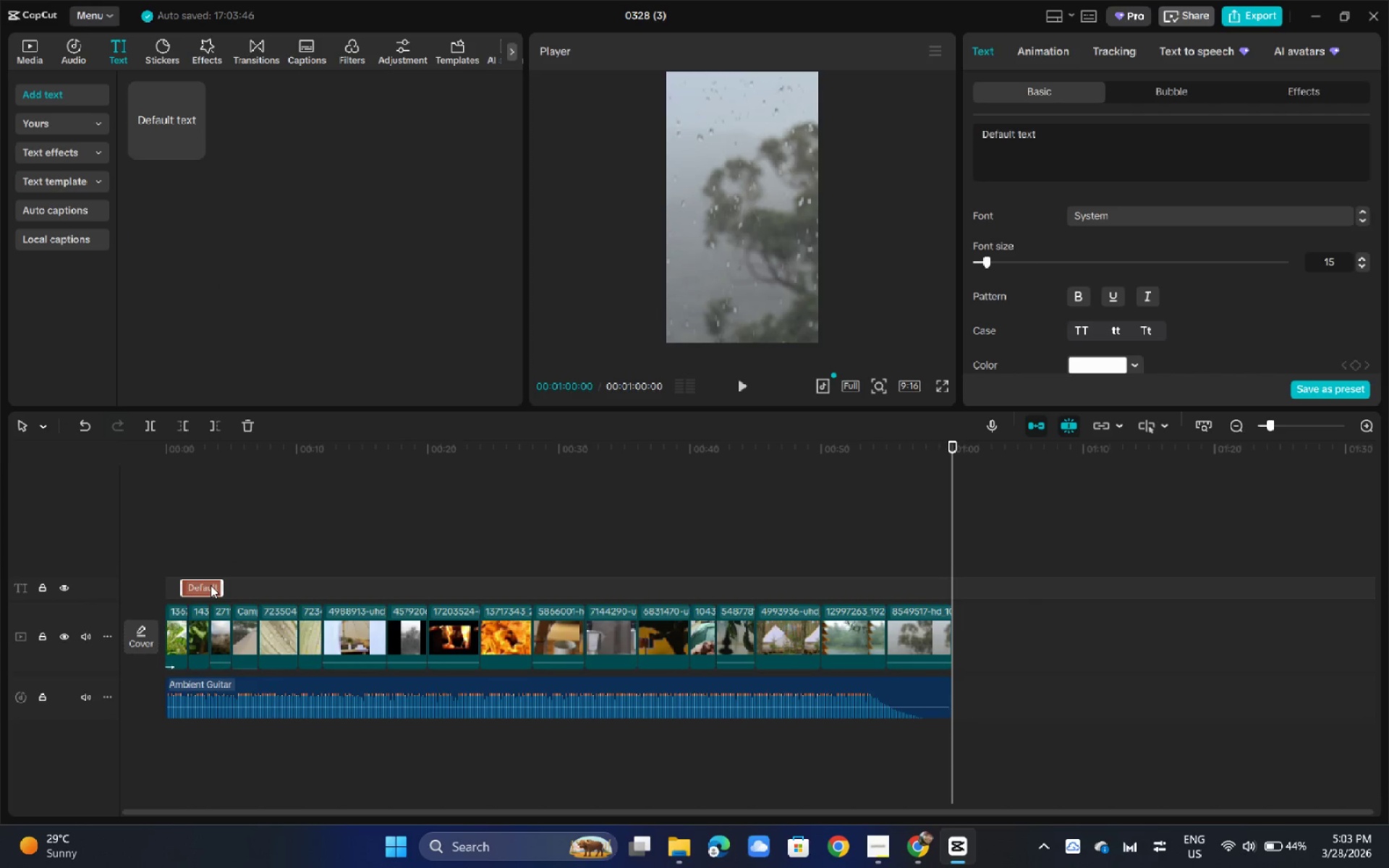 
left_click_drag(start_coordinate=[211, 585], to_coordinate=[191, 590])
 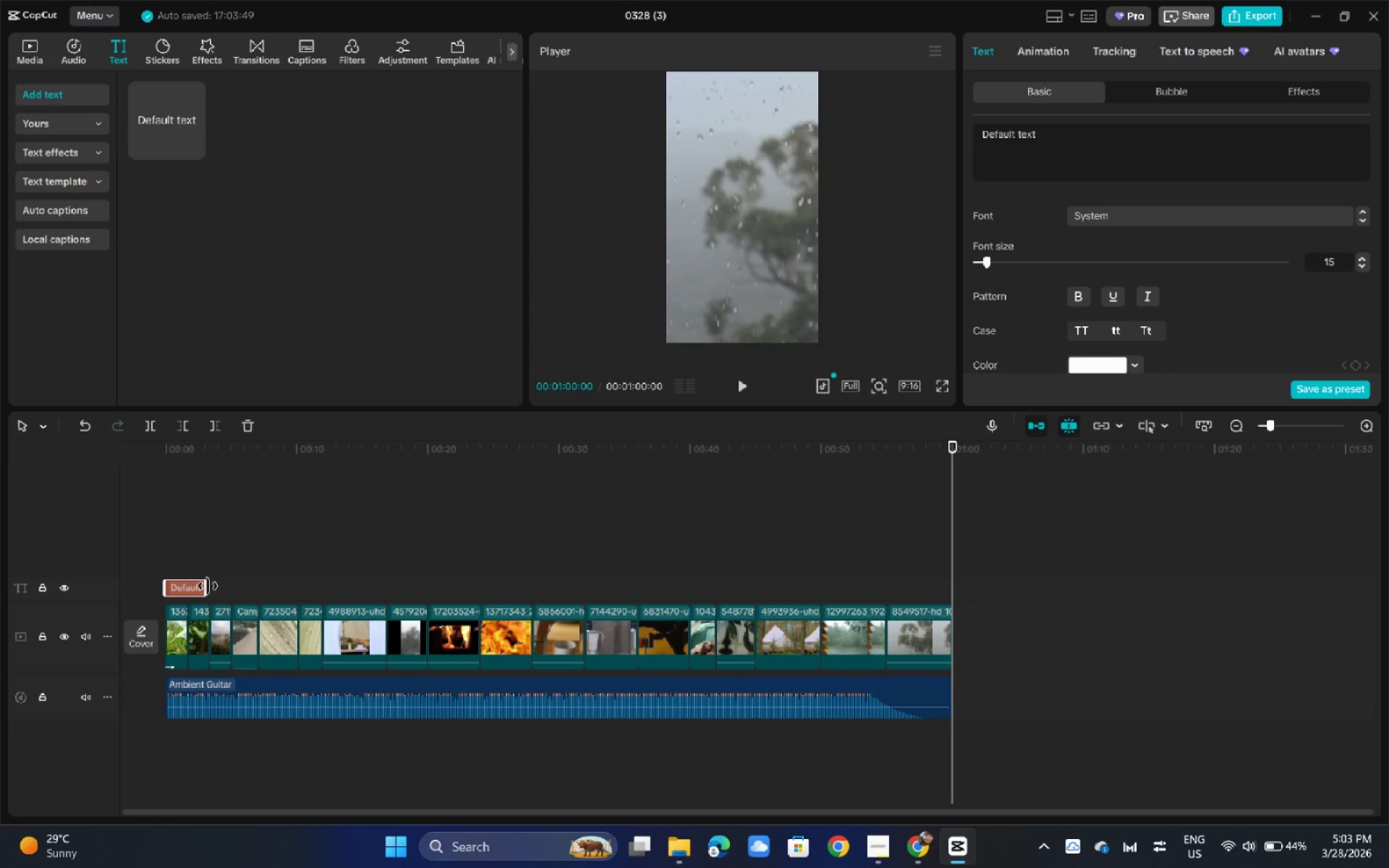 
left_click_drag(start_coordinate=[208, 586], to_coordinate=[225, 589])
 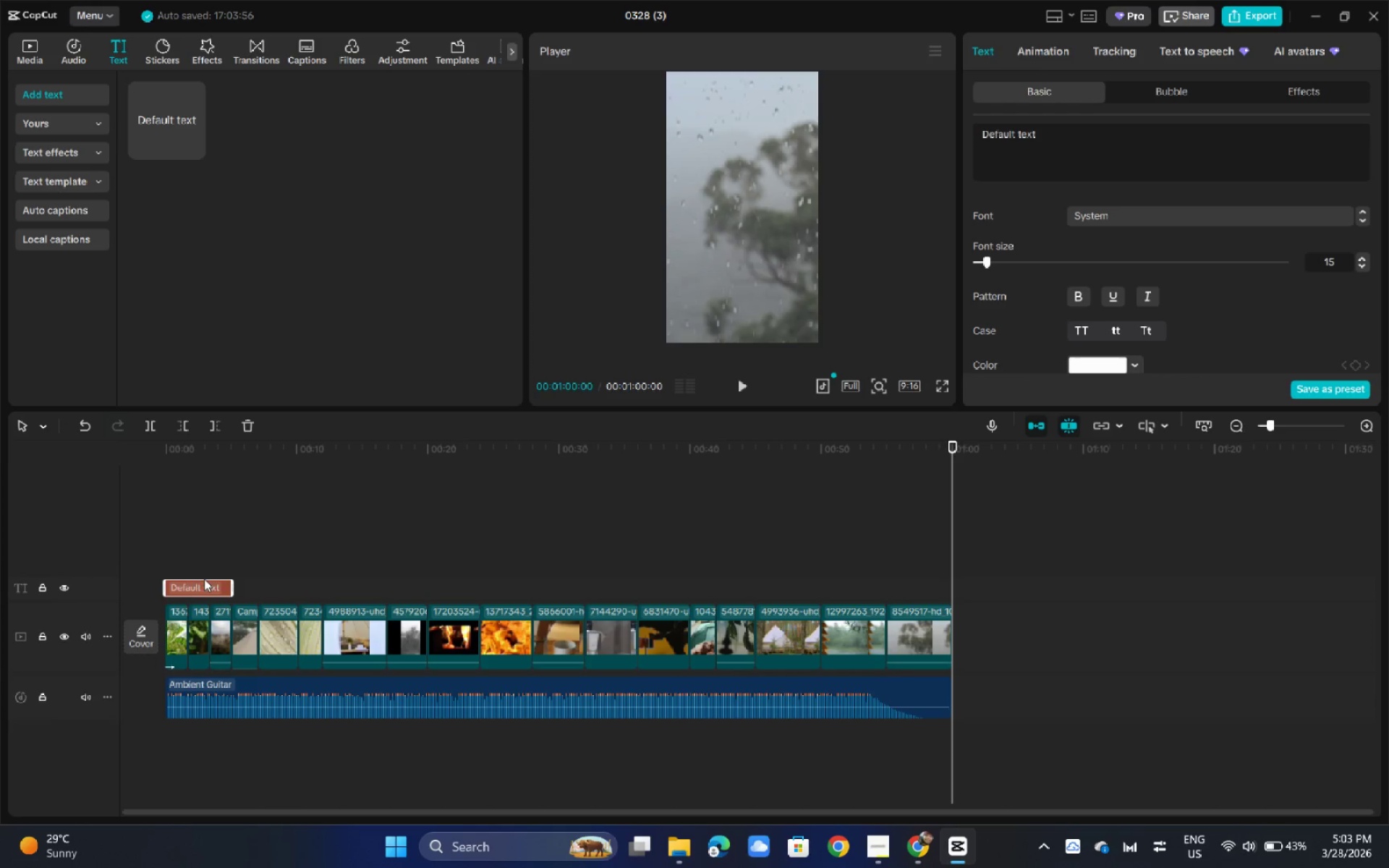 
left_click([198, 586])
 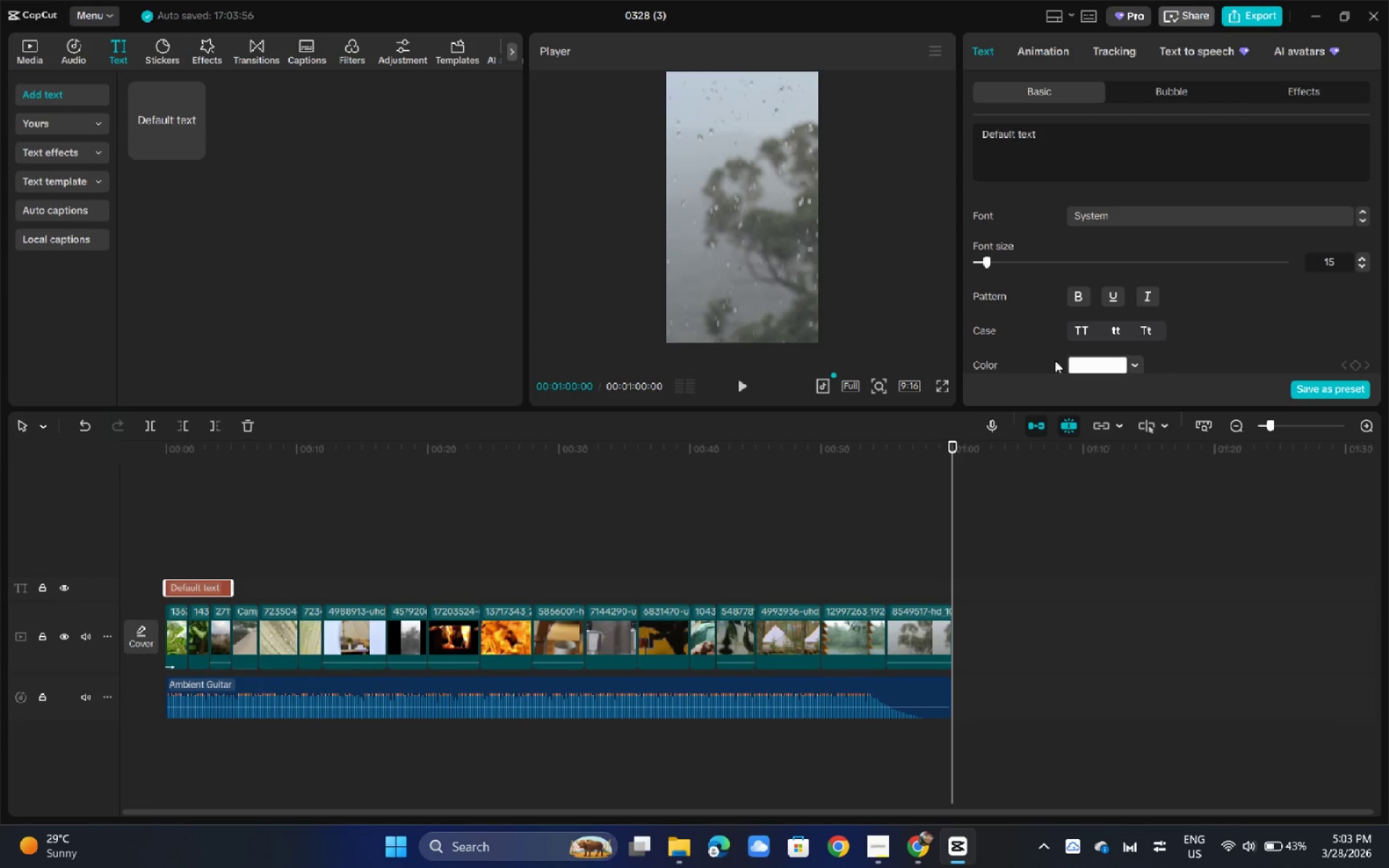 
double_click([1057, 140])
 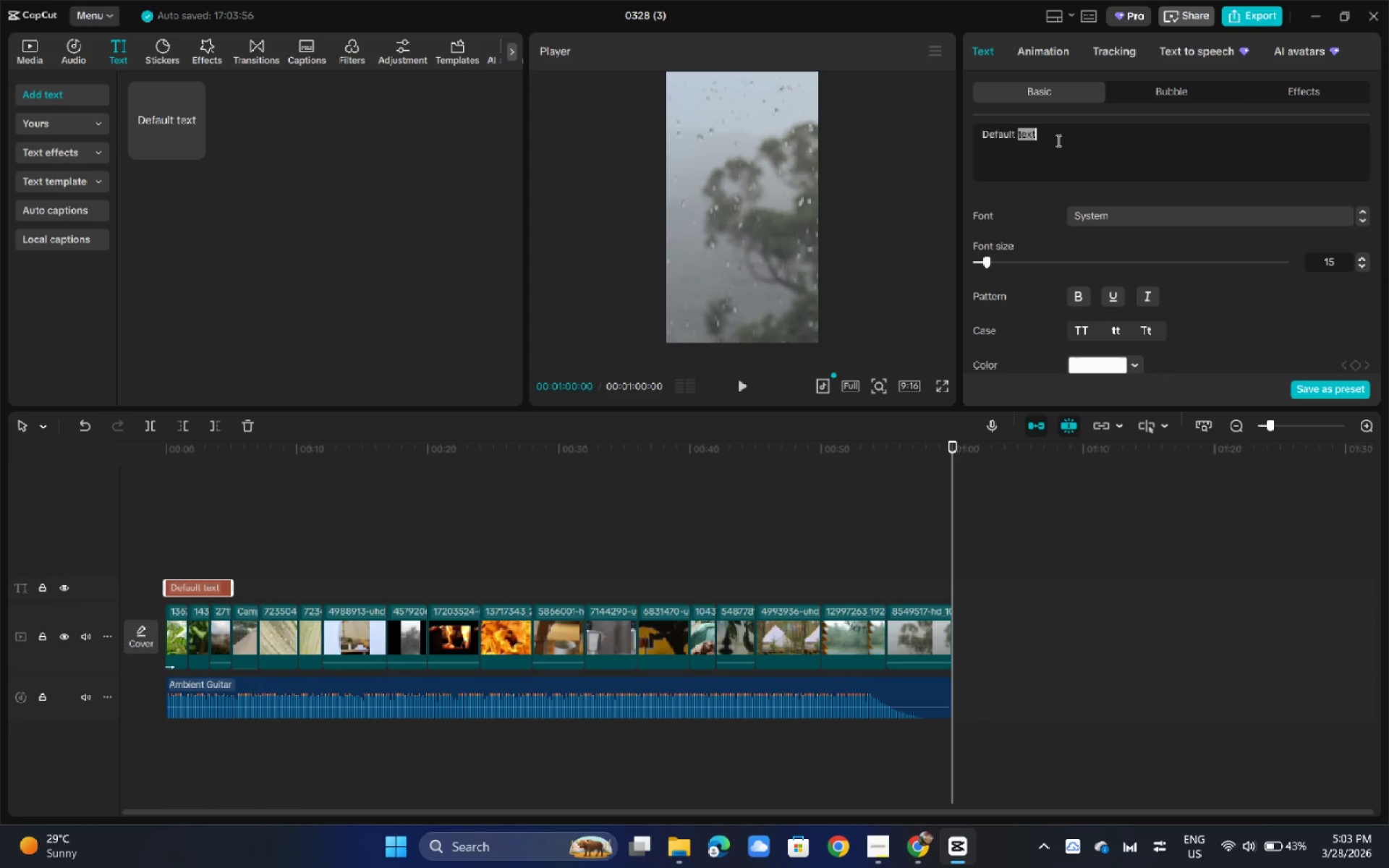 
triple_click([1057, 140])
 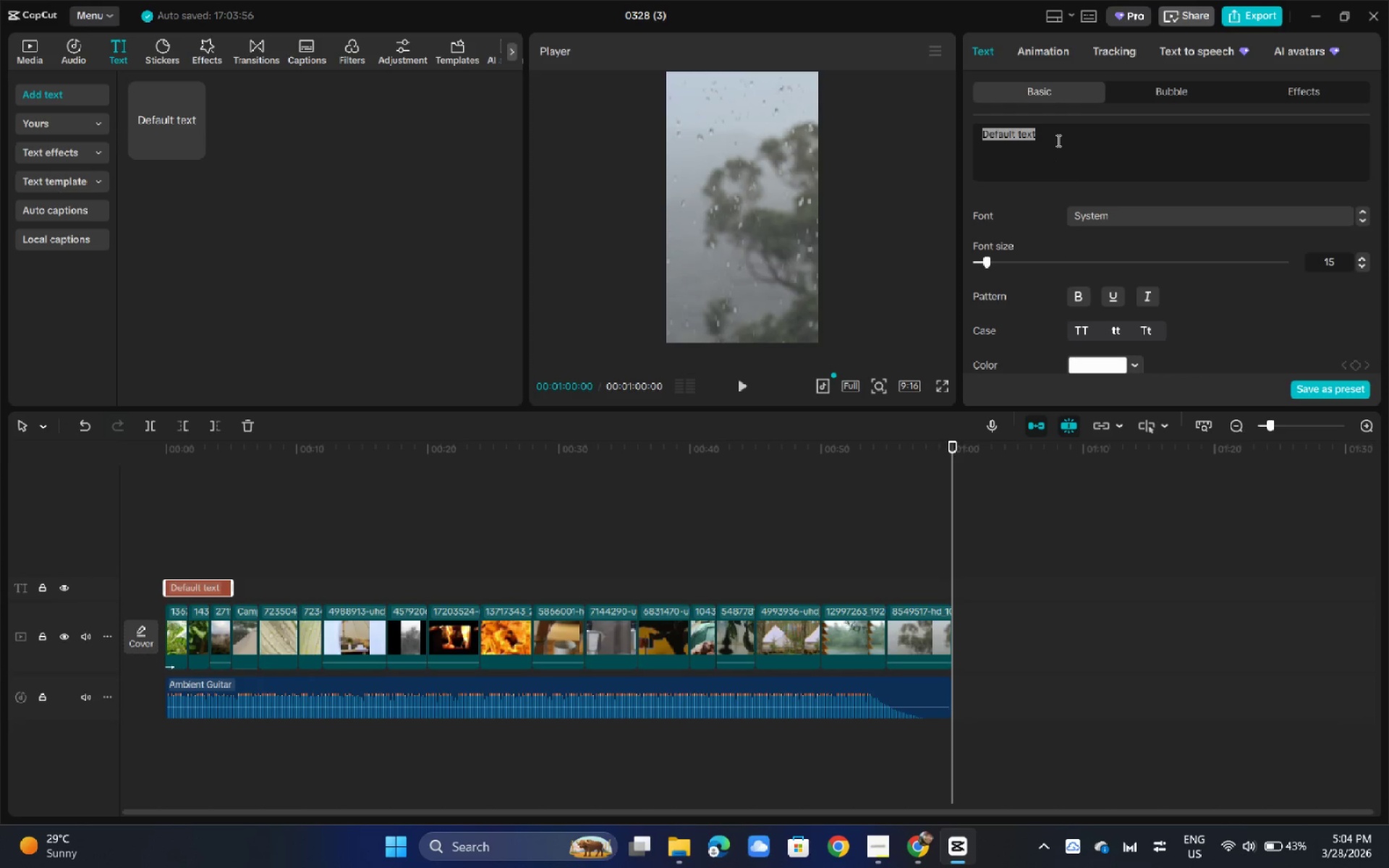 
wait(8.47)
 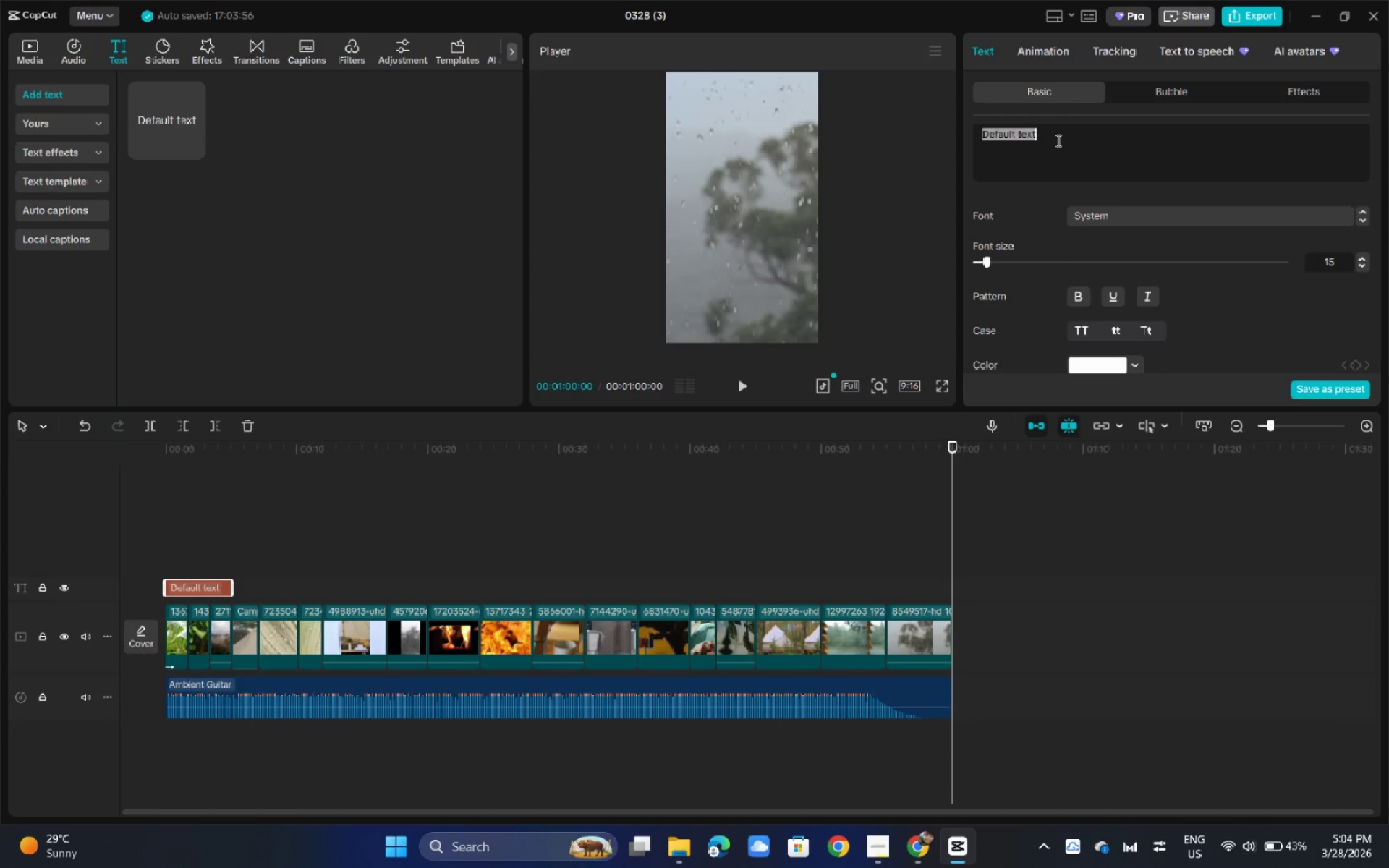 
type(There's )
 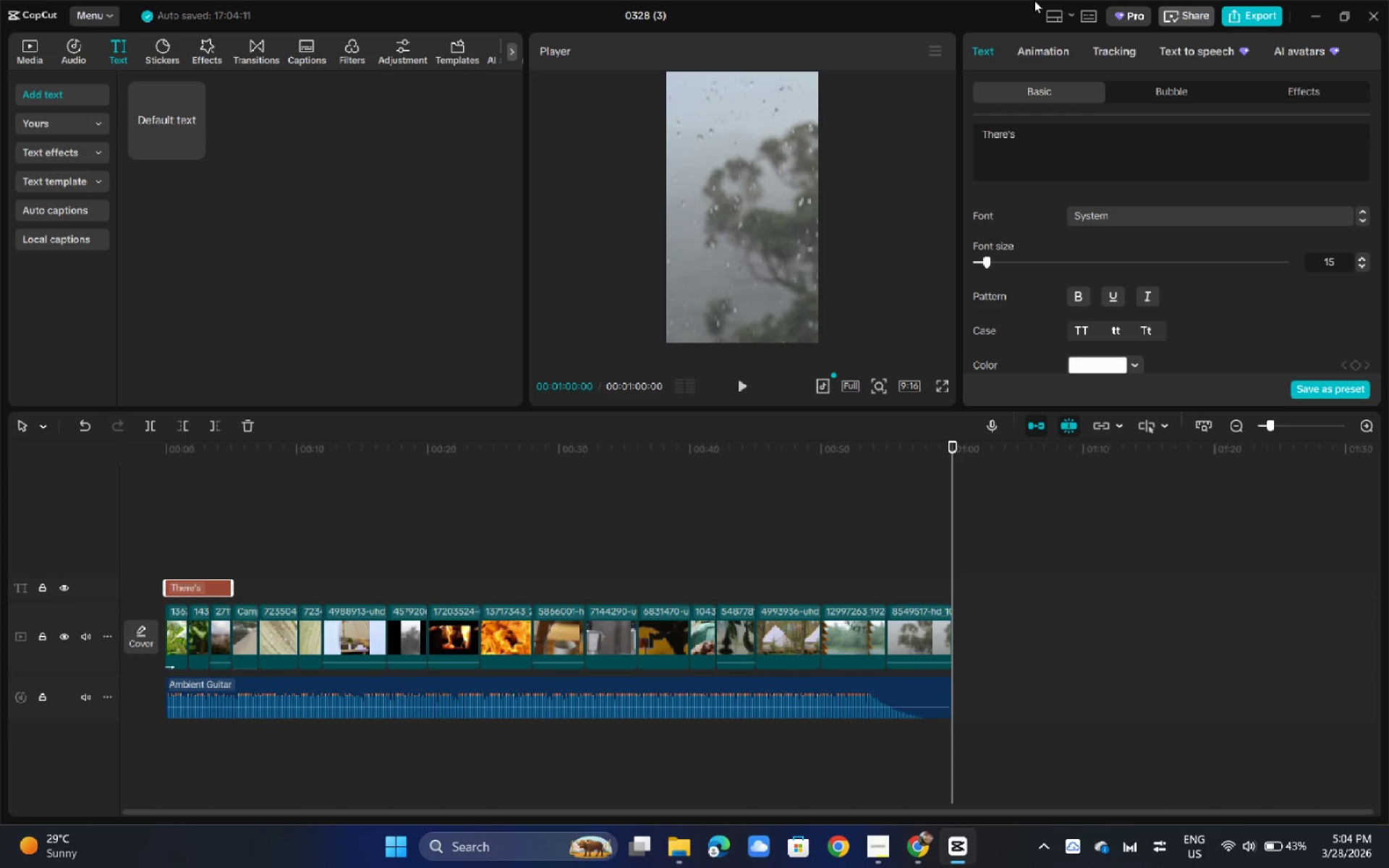 
type(some)
 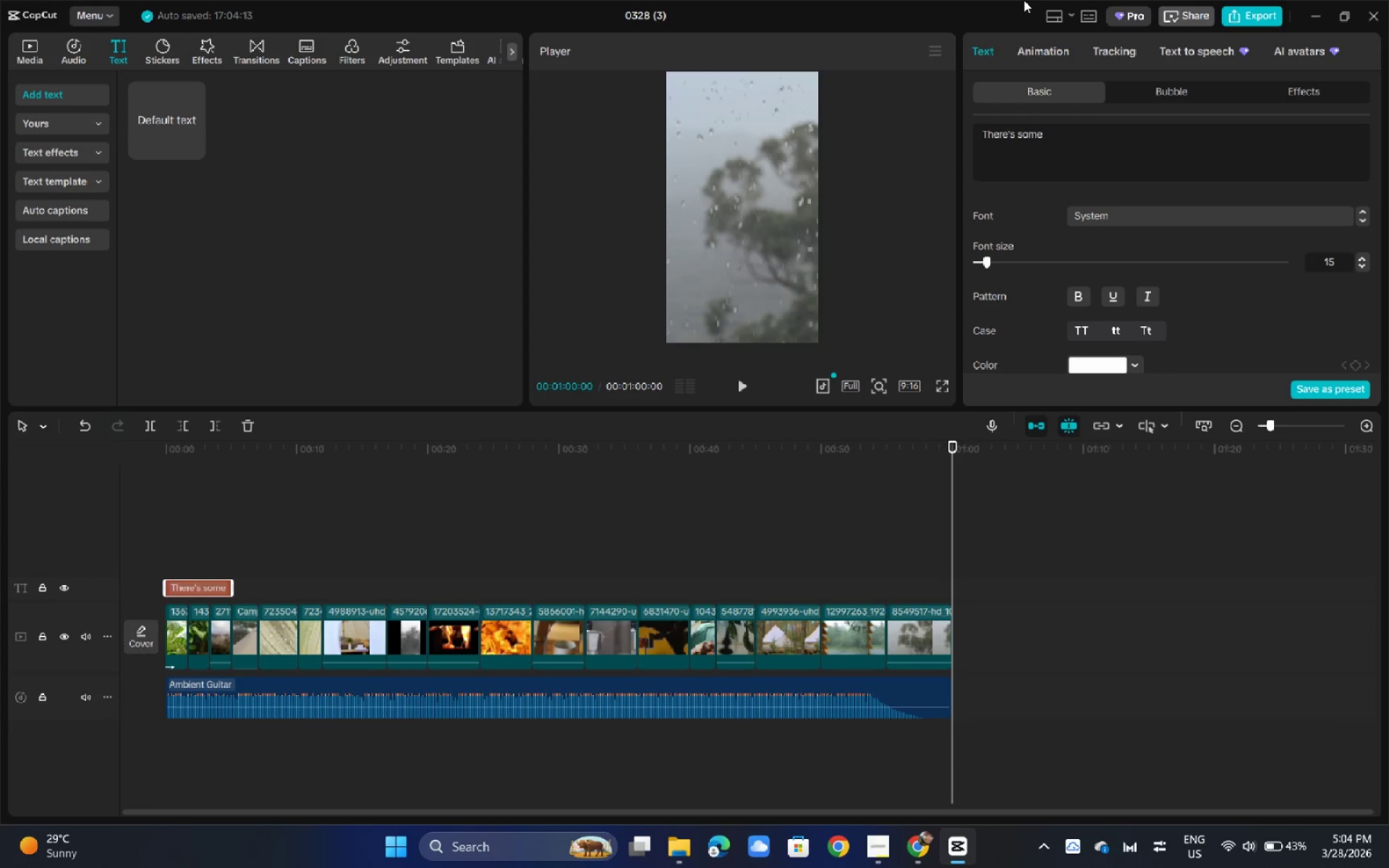 
type(thing defferen\)
 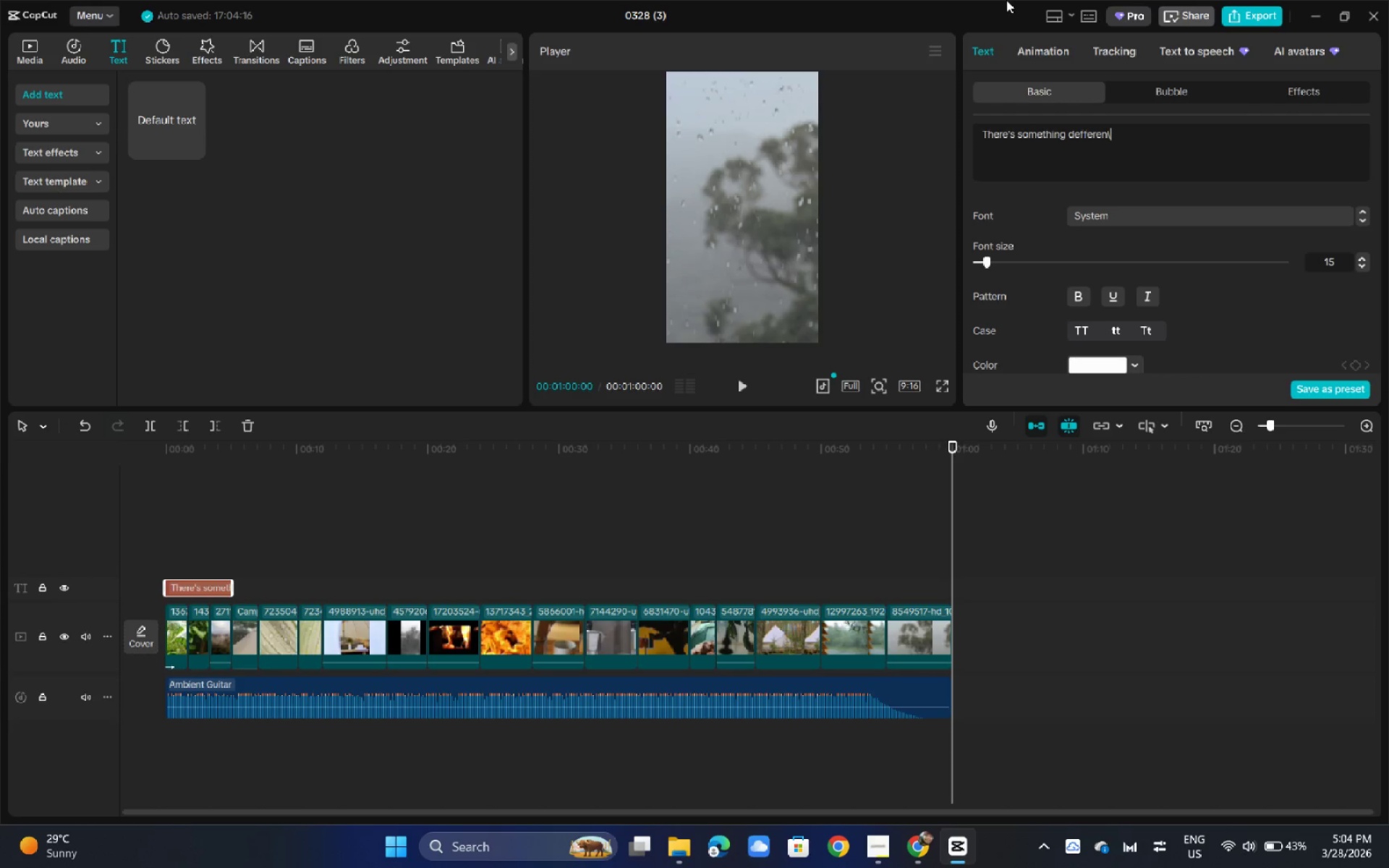 
key(Backspace)
key(Backspace)
key(Backspace)
key(Backspace)
key(Backspace)
key(Backspace)
key(Backspace)
key(Backspace)
key(Backspace)
type(different abojt)
key(Backspace)
key(Backspace)
type(t)
key(Backspace)
type(ut mornings... when it rains)